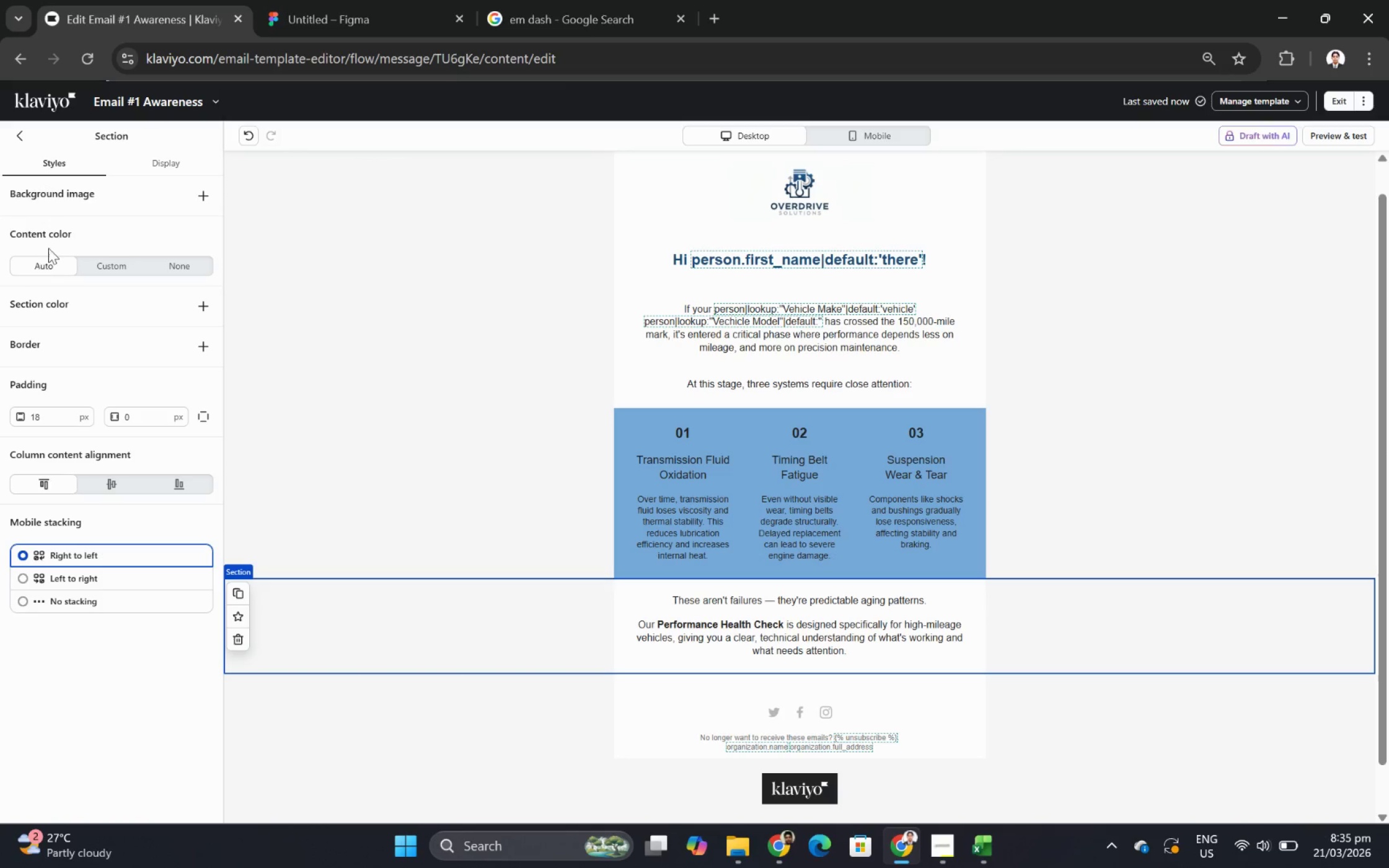 
left_click([26, 134])
 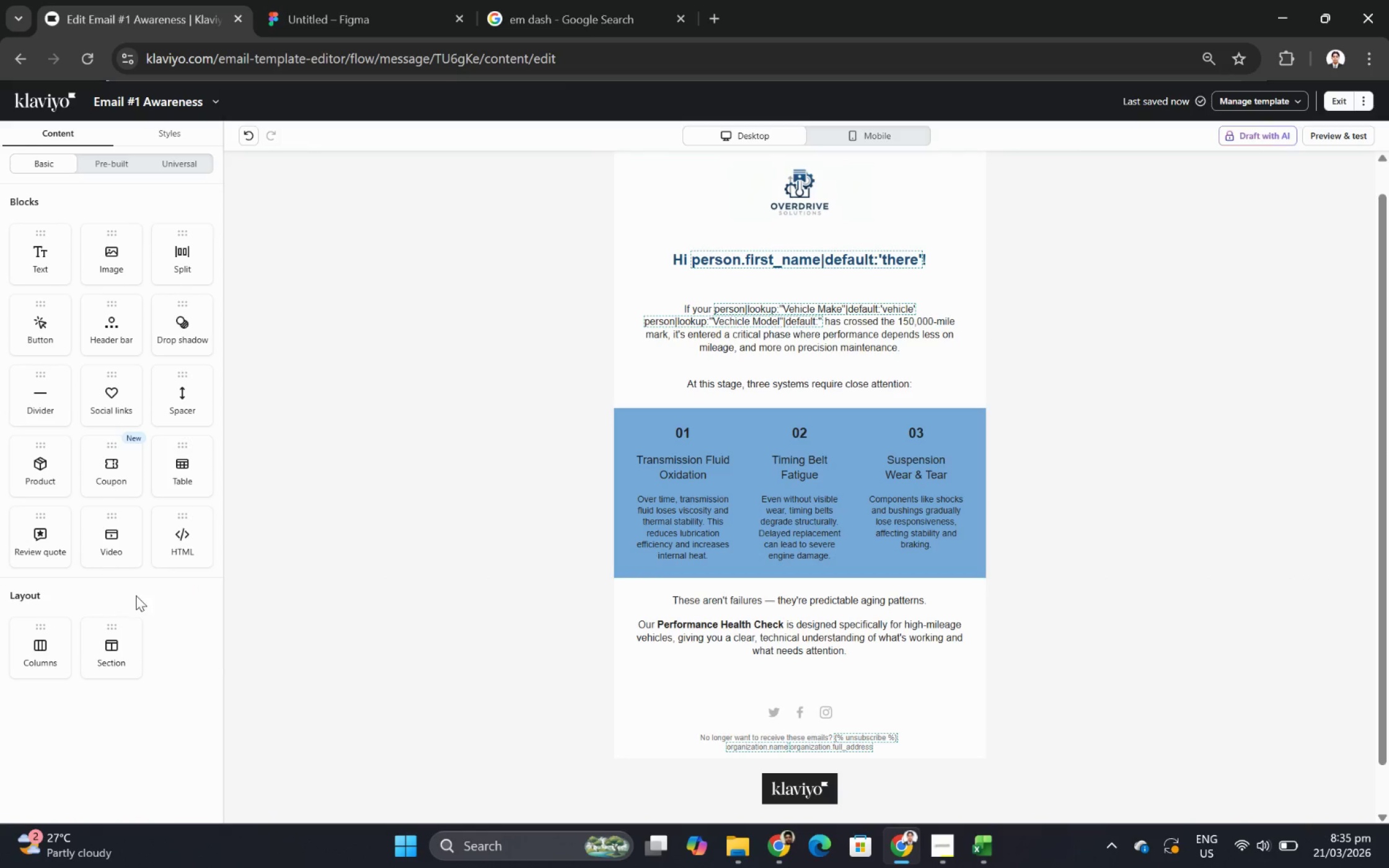 
left_click_drag(start_coordinate=[130, 639], to_coordinate=[780, 616])
 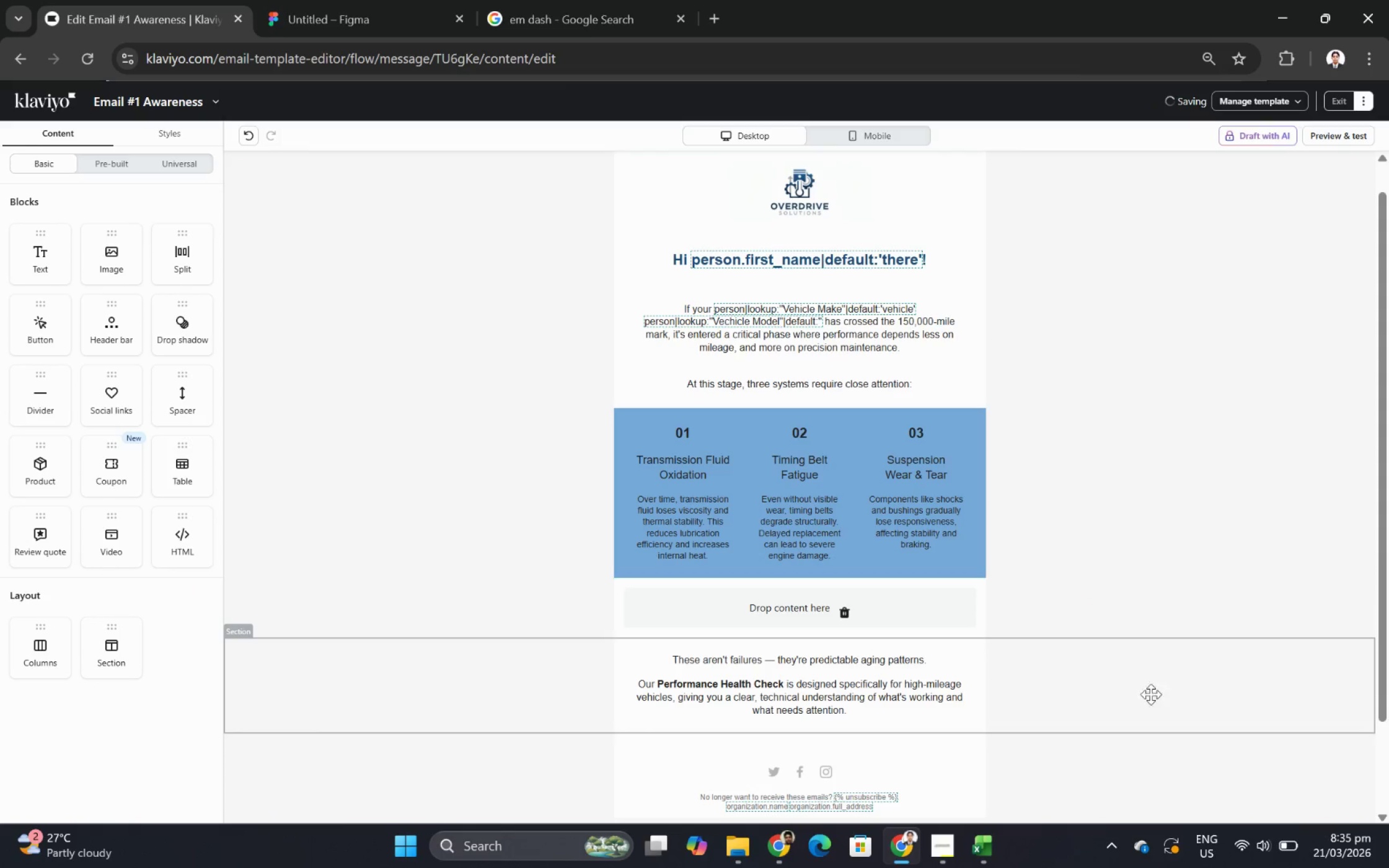 
left_click([1124, 699])
 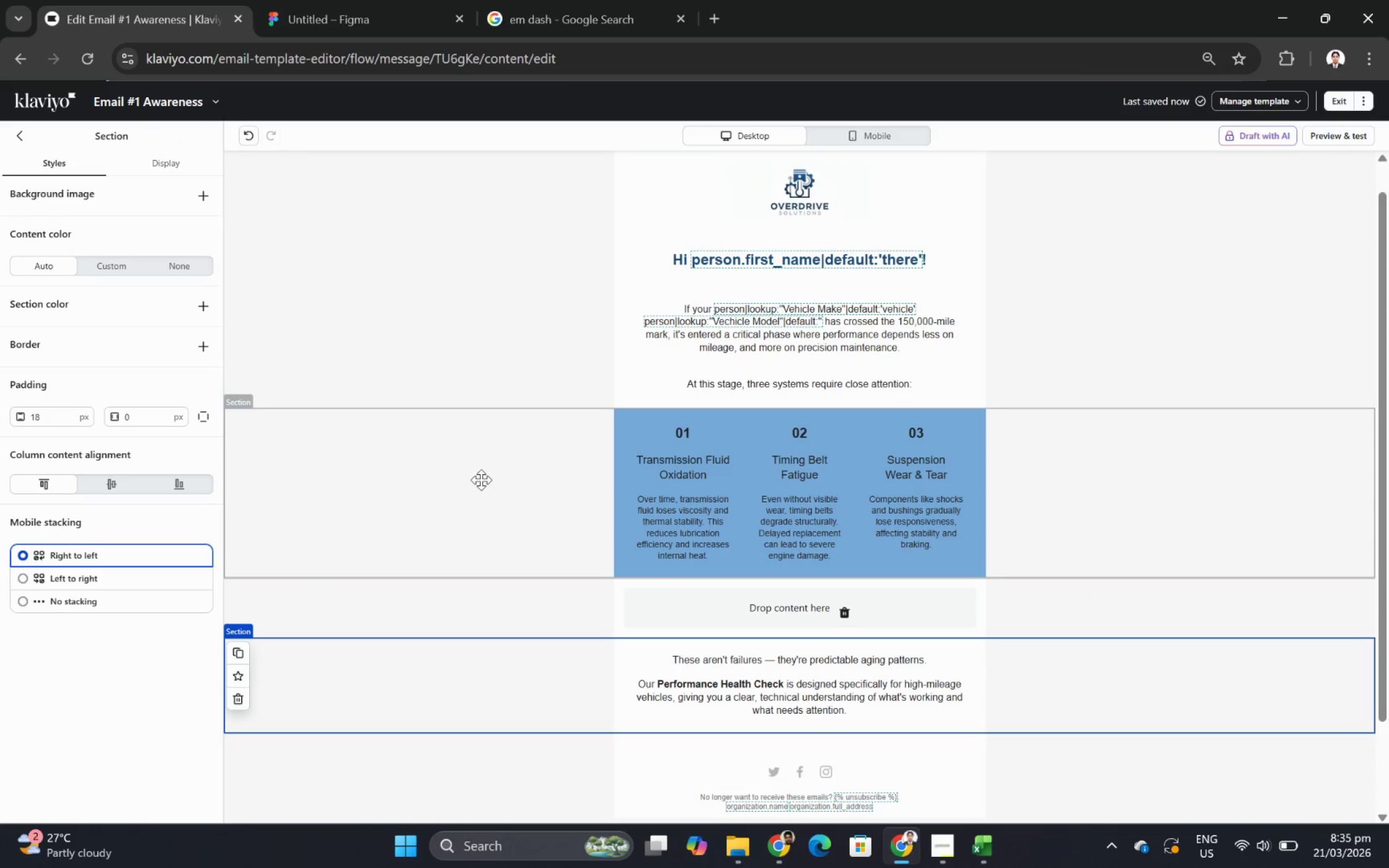 
left_click([481, 480])
 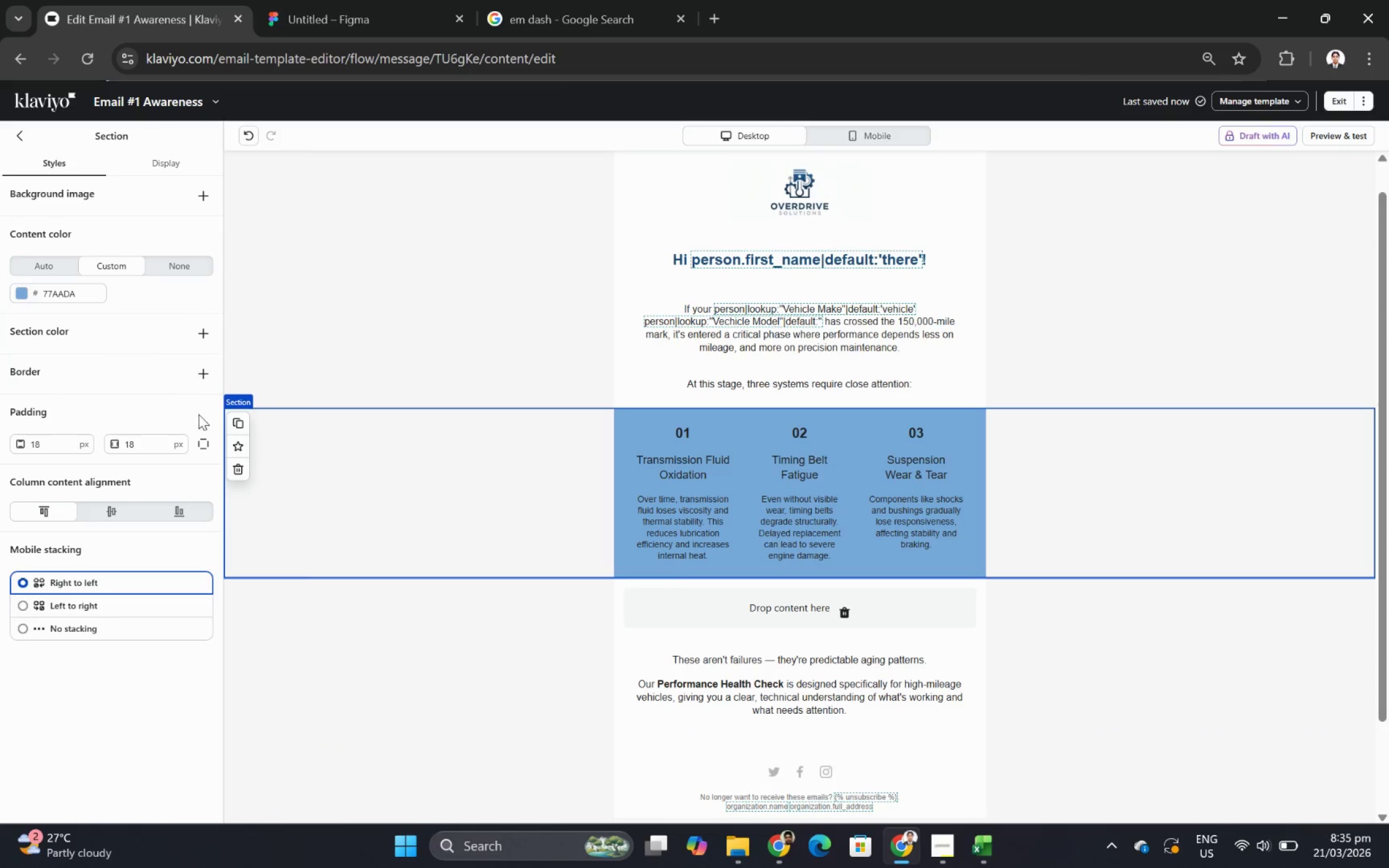 
wait(5.2)
 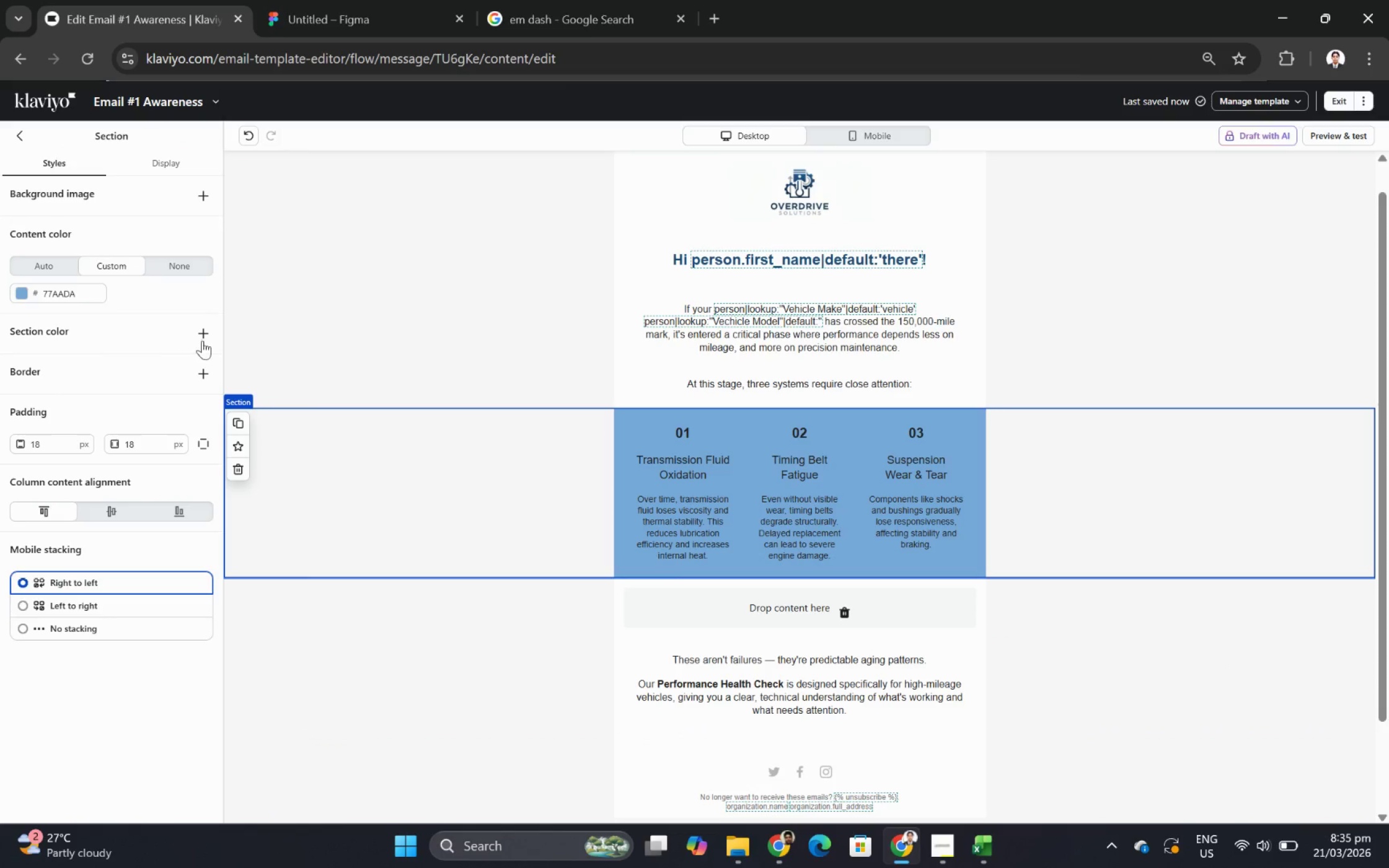 
left_click([53, 272])
 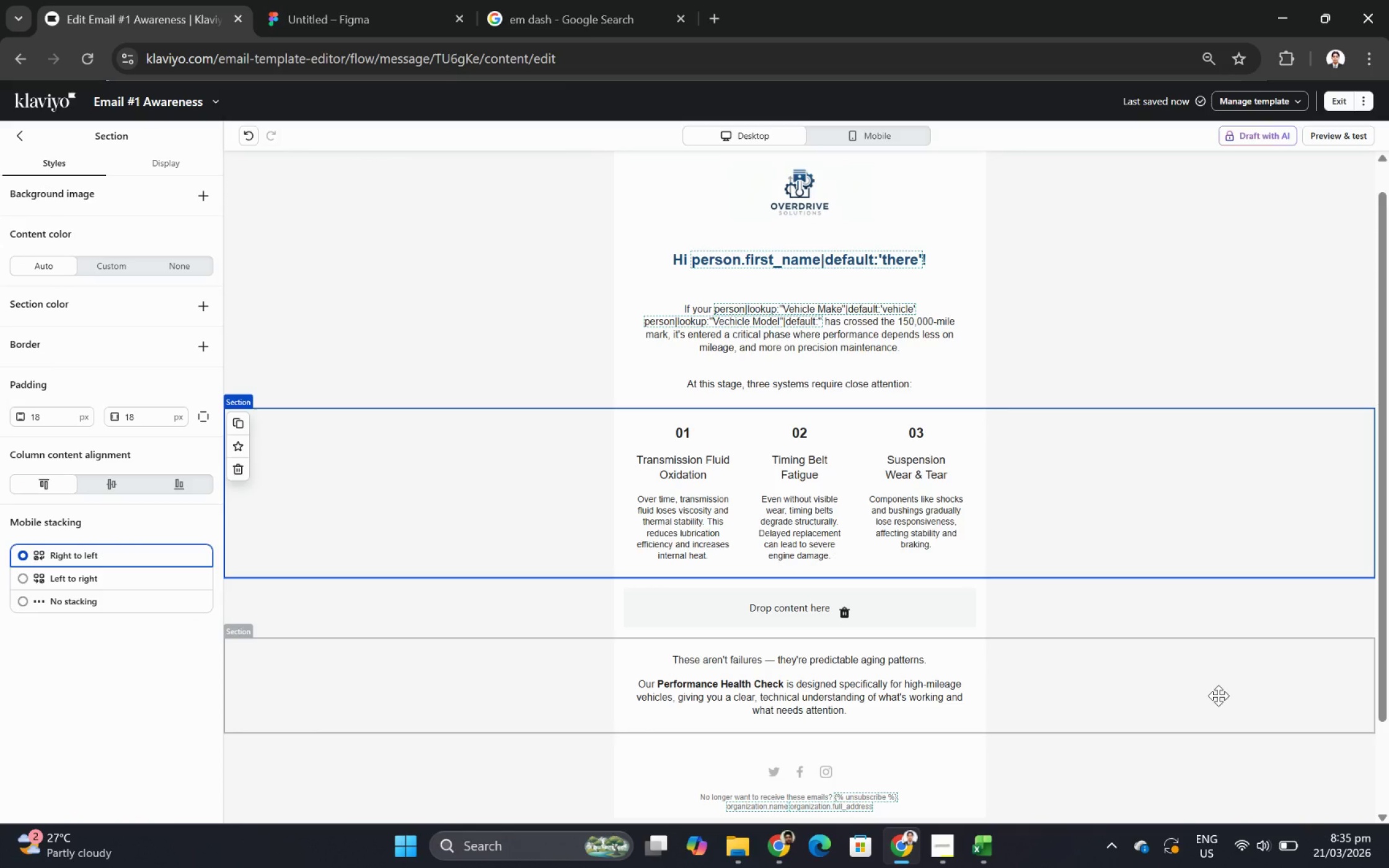 
wait(9.95)
 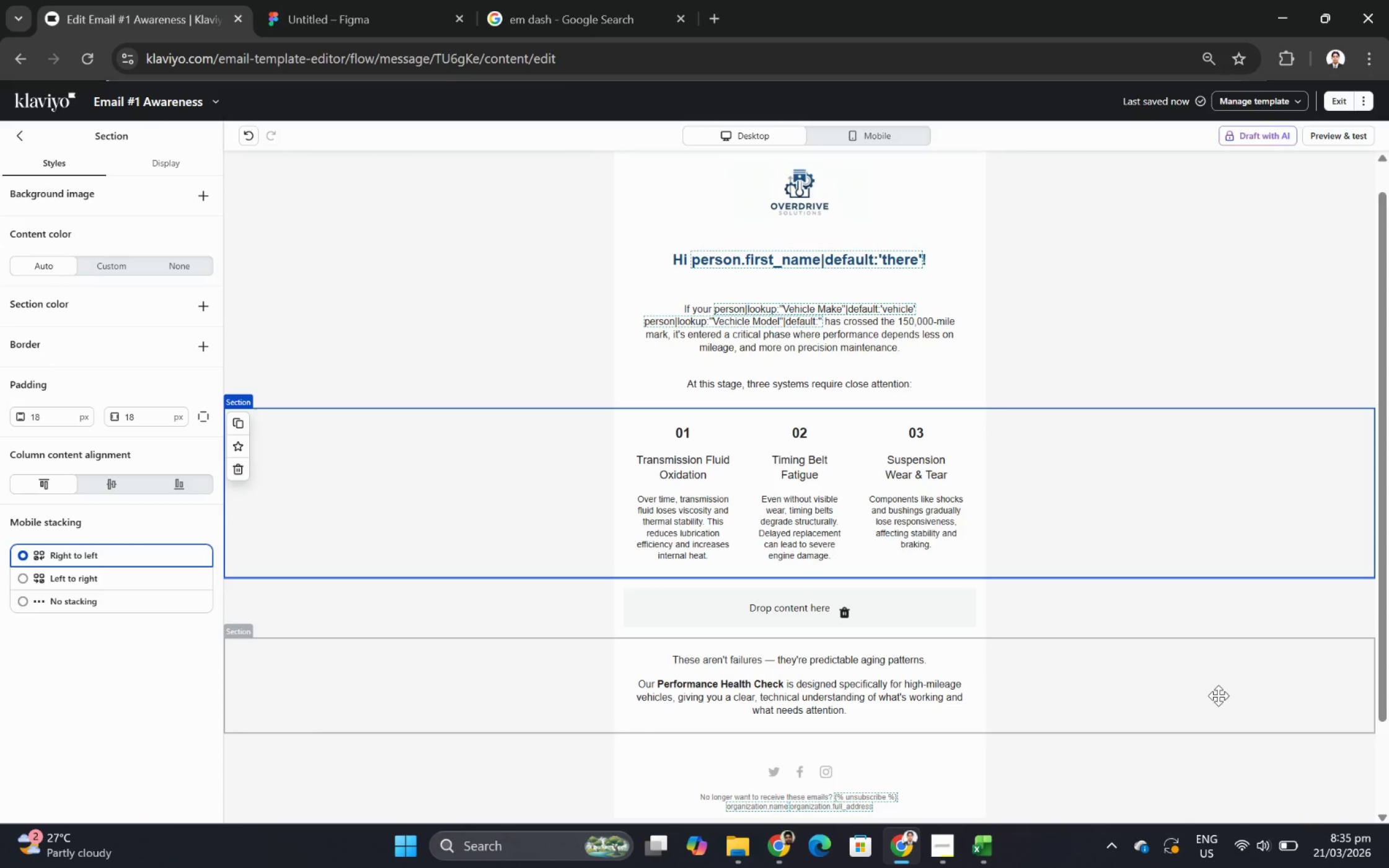 
left_click([867, 138])
 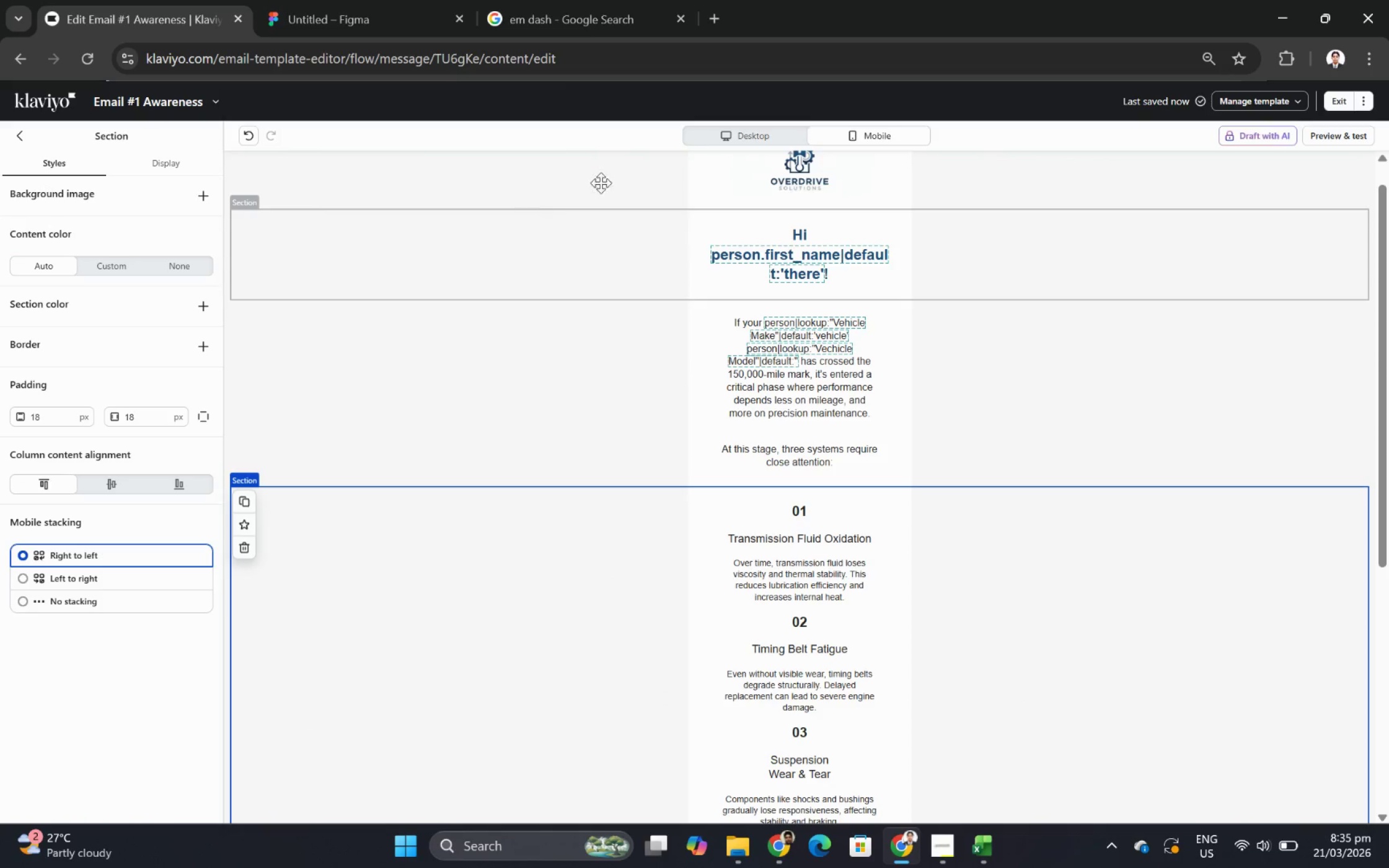 
left_click([753, 140])
 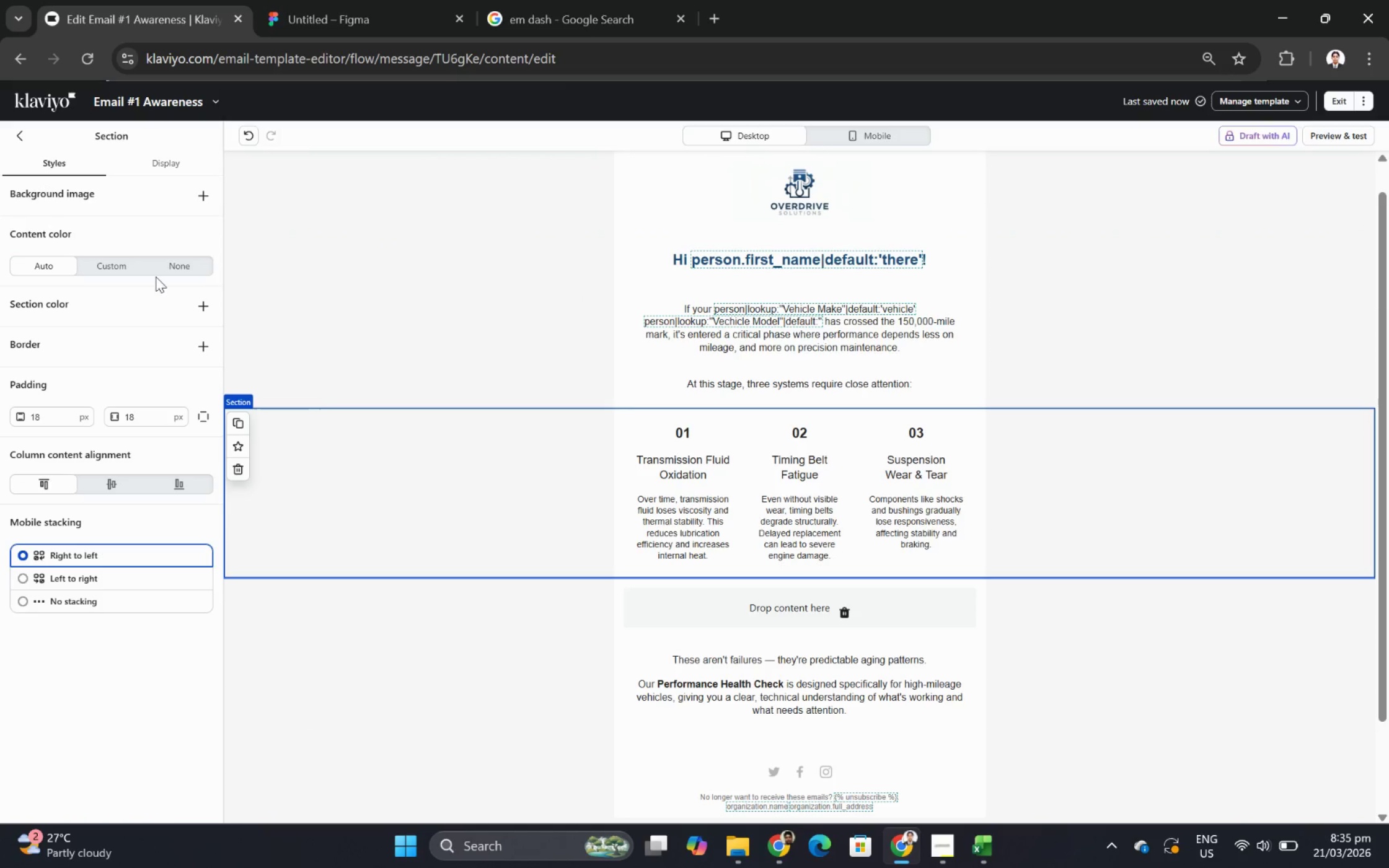 
left_click([240, 135])
 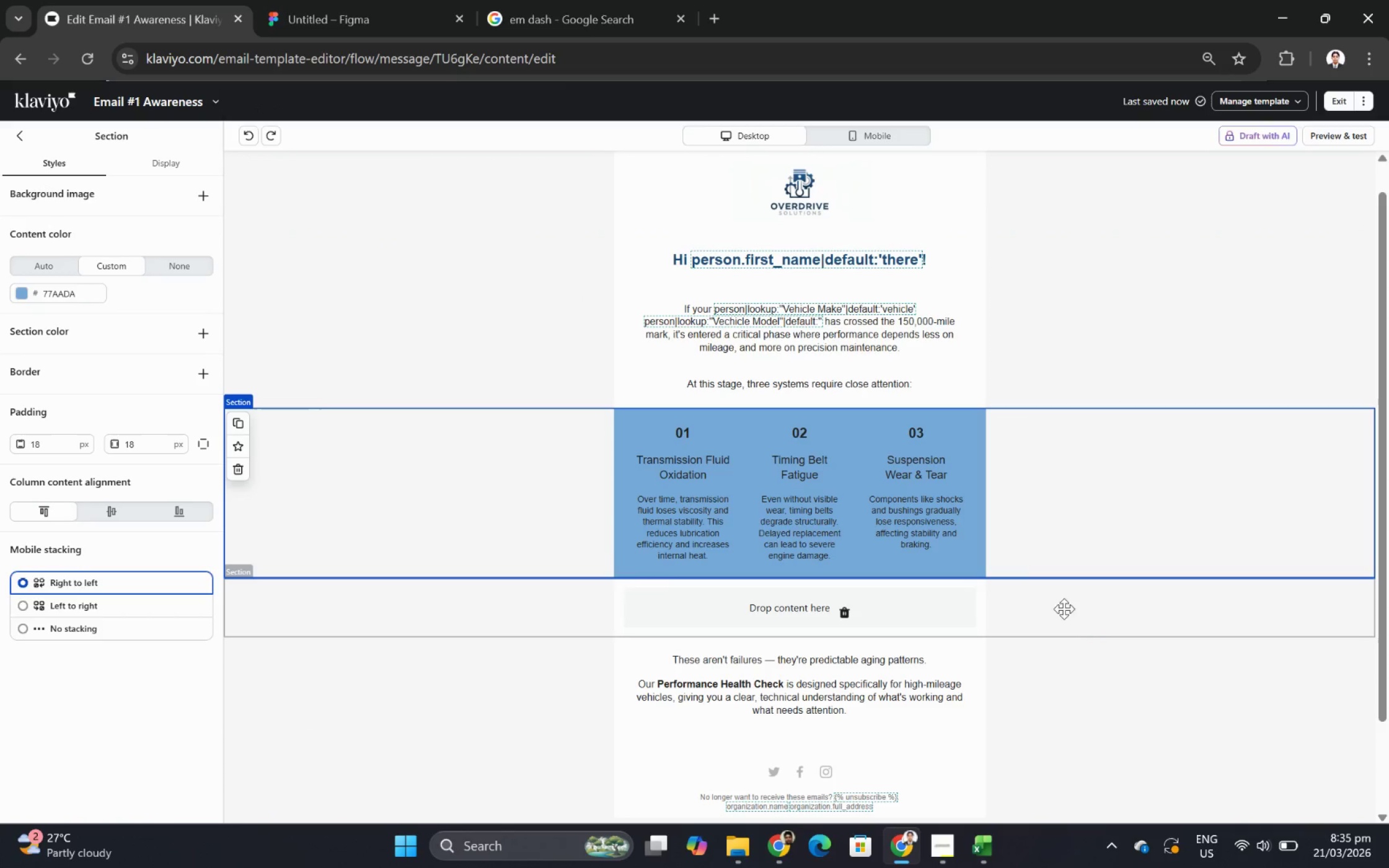 
left_click([1078, 669])
 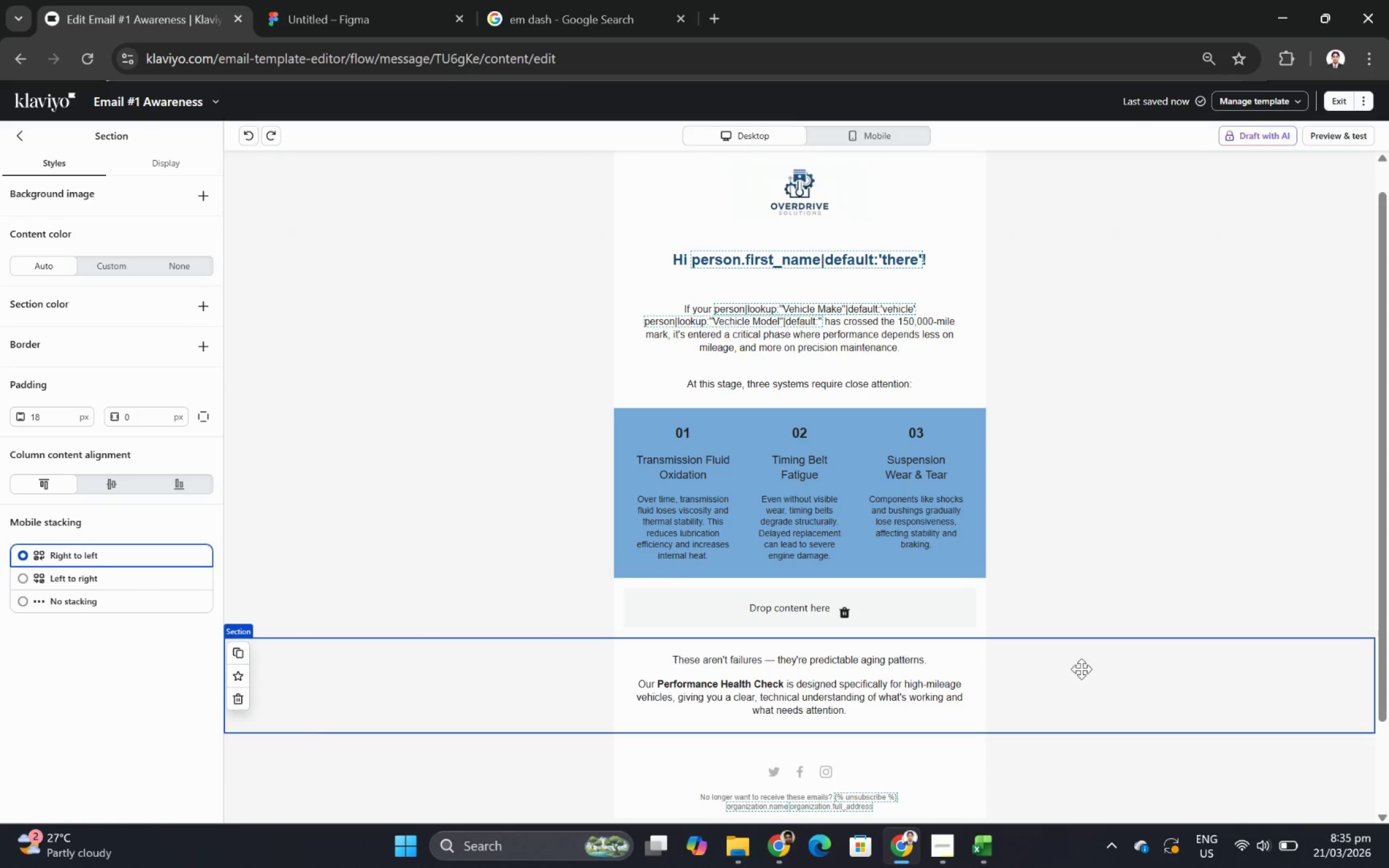 
scroll: coordinate [1082, 669], scroll_direction: down, amount: 2.0
 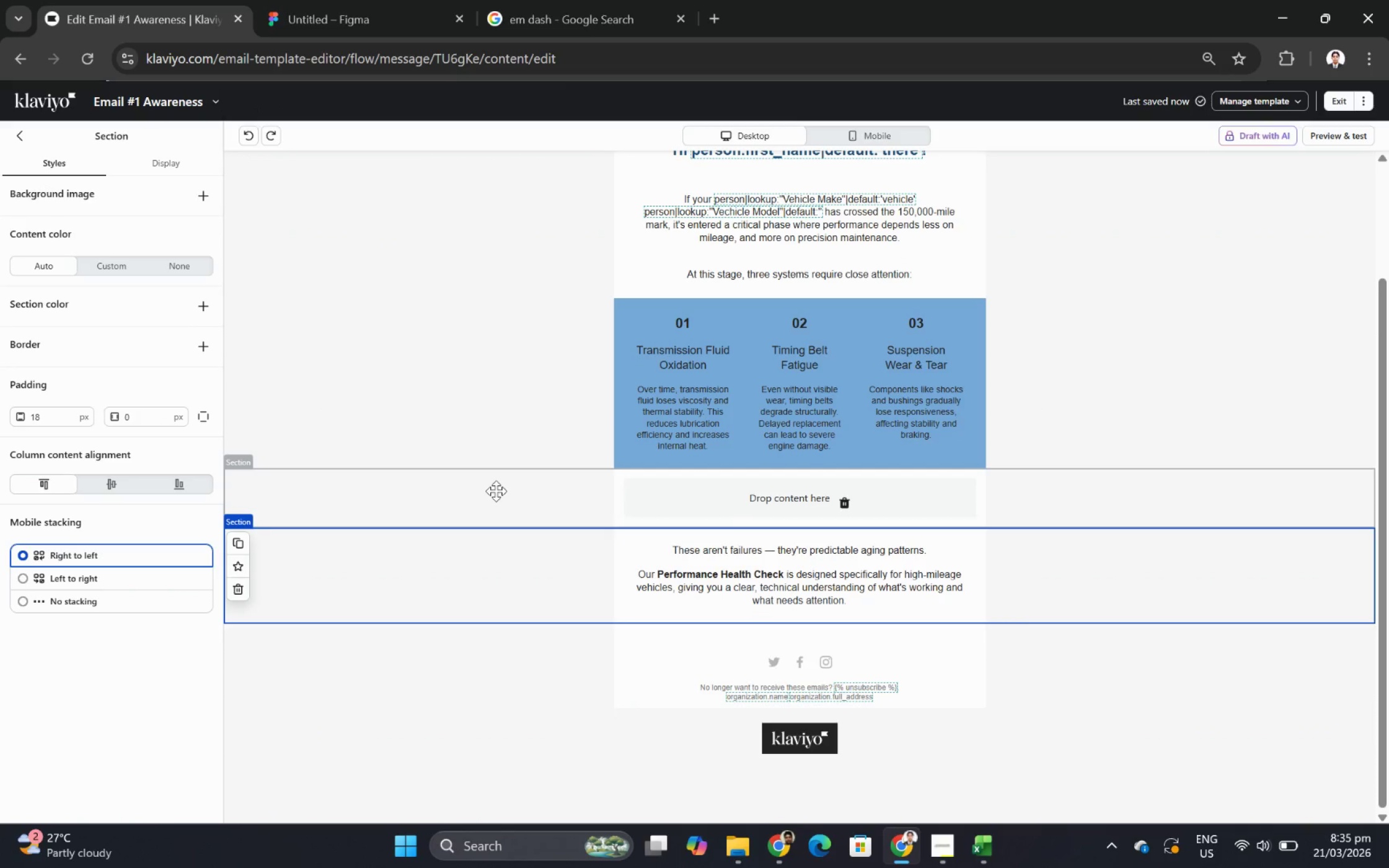 
left_click([496, 491])
 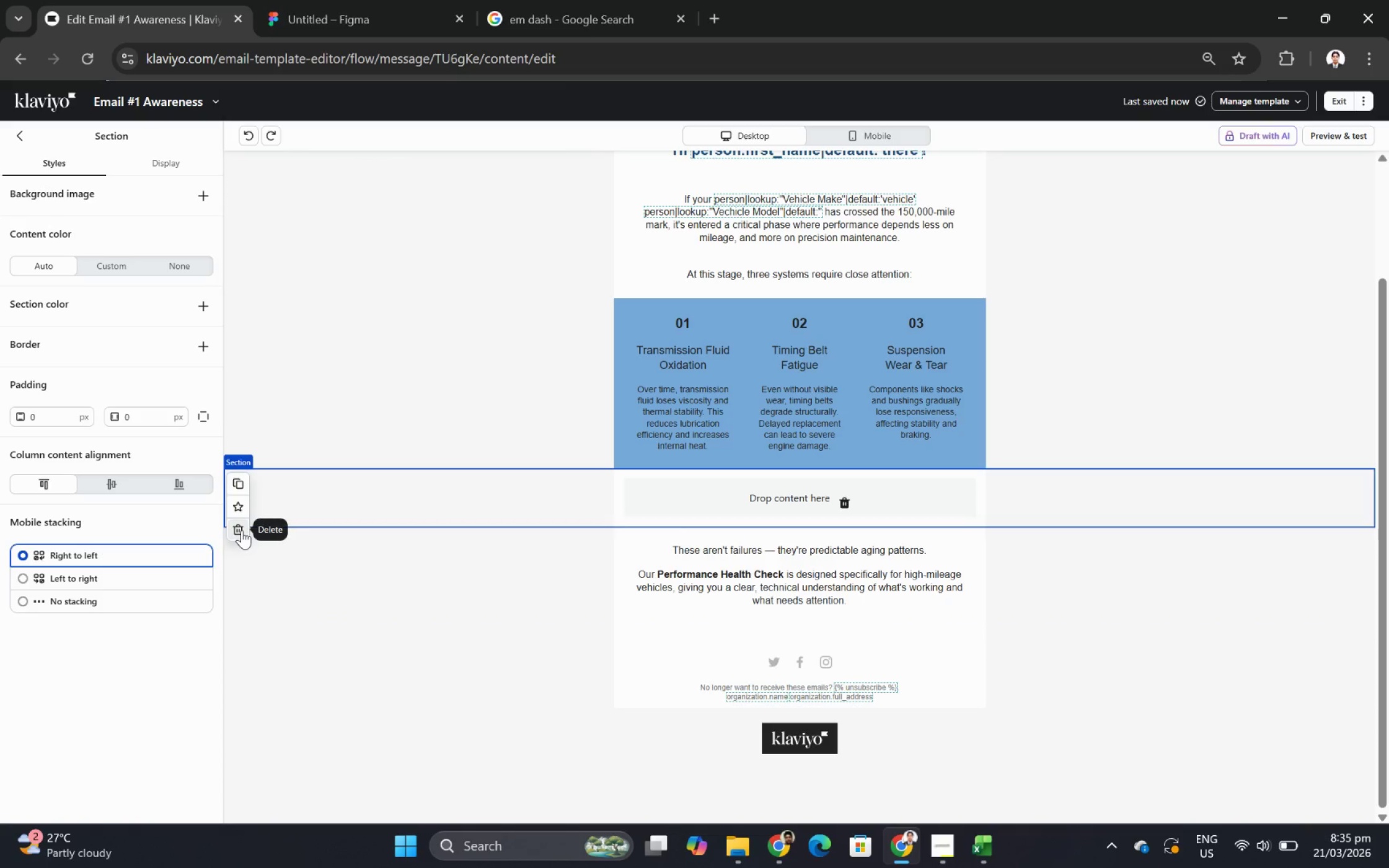 
wait(6.56)
 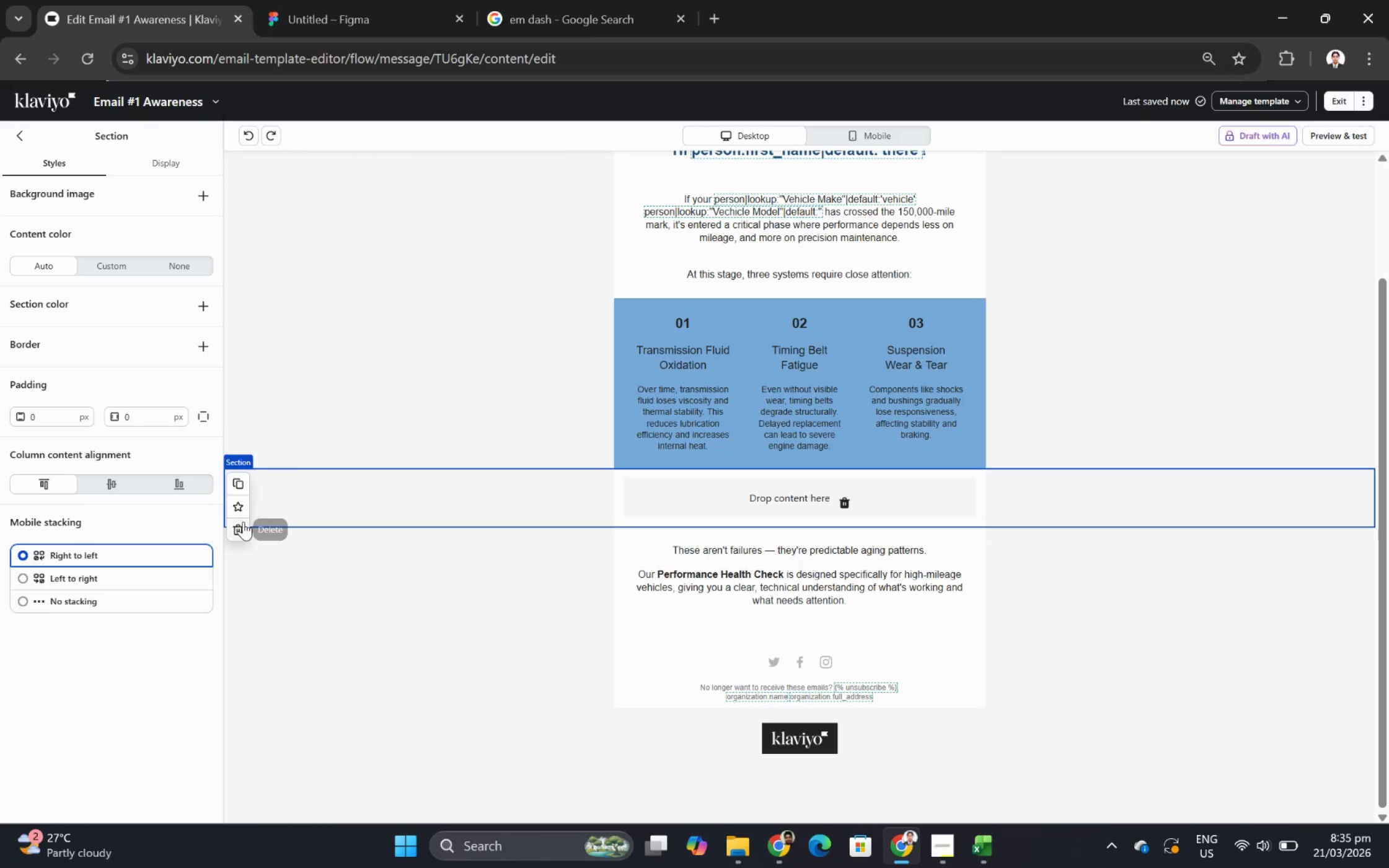 
left_click([242, 530])
 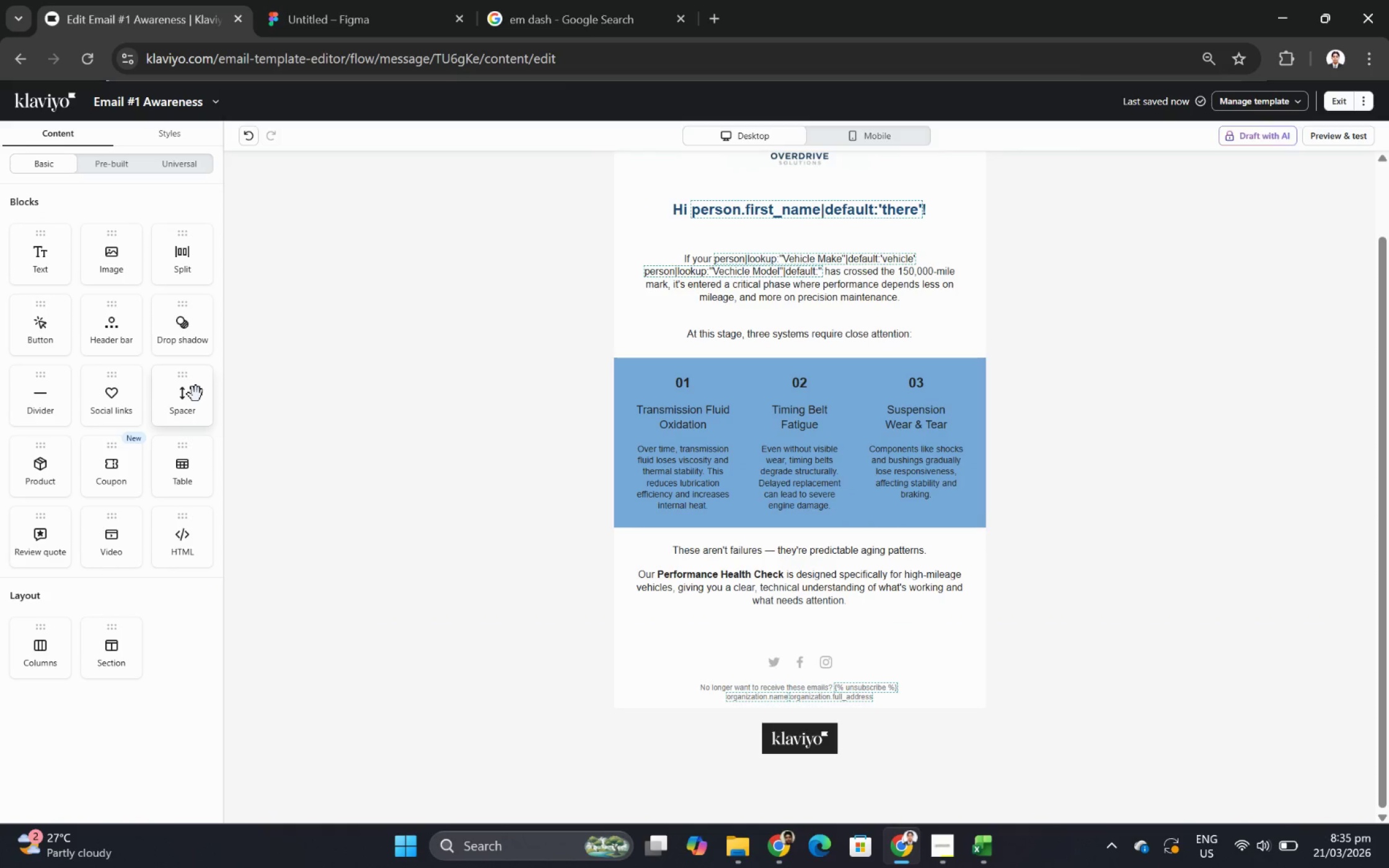 
left_click_drag(start_coordinate=[198, 409], to_coordinate=[807, 528])
 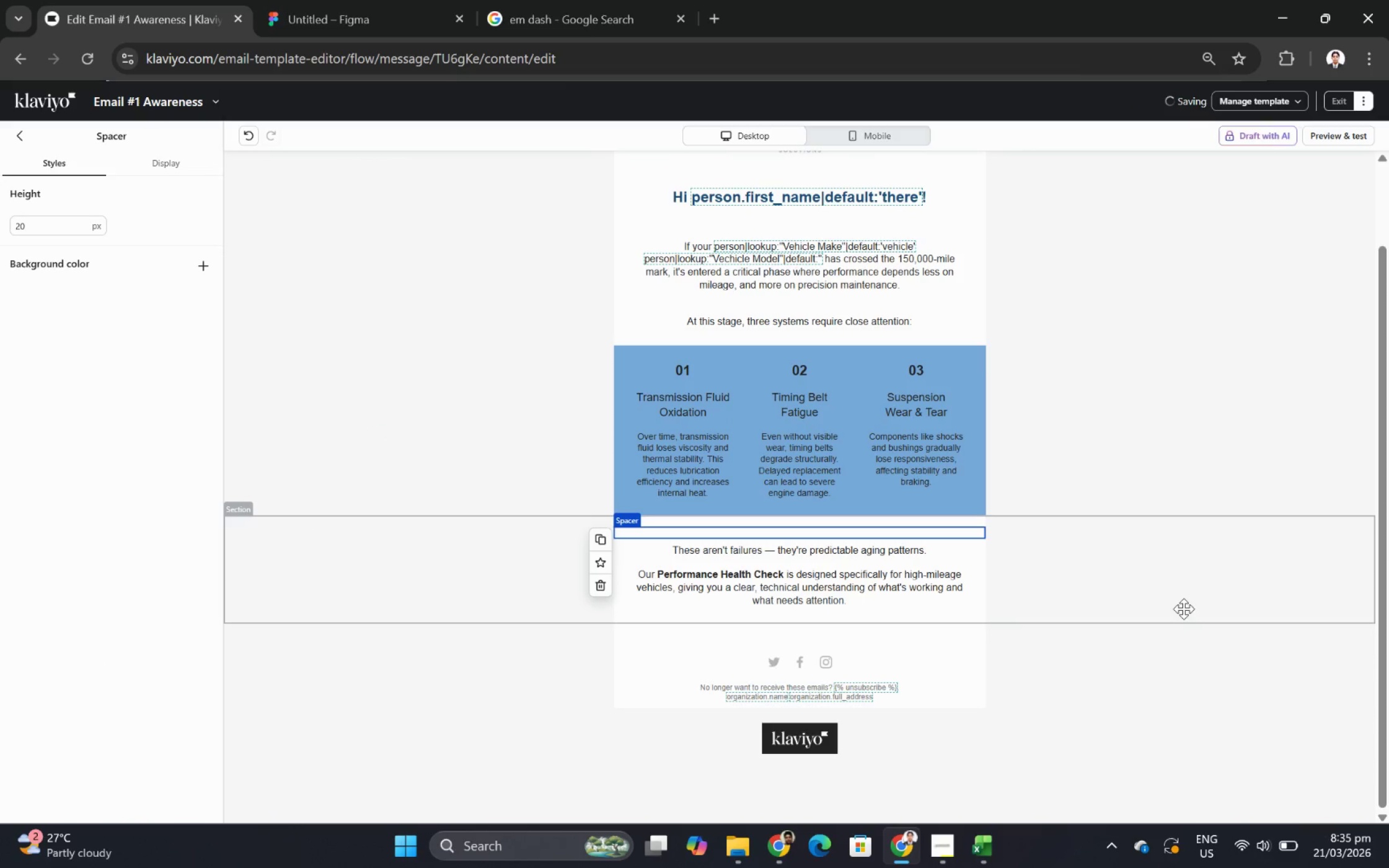 
left_click([1183, 608])
 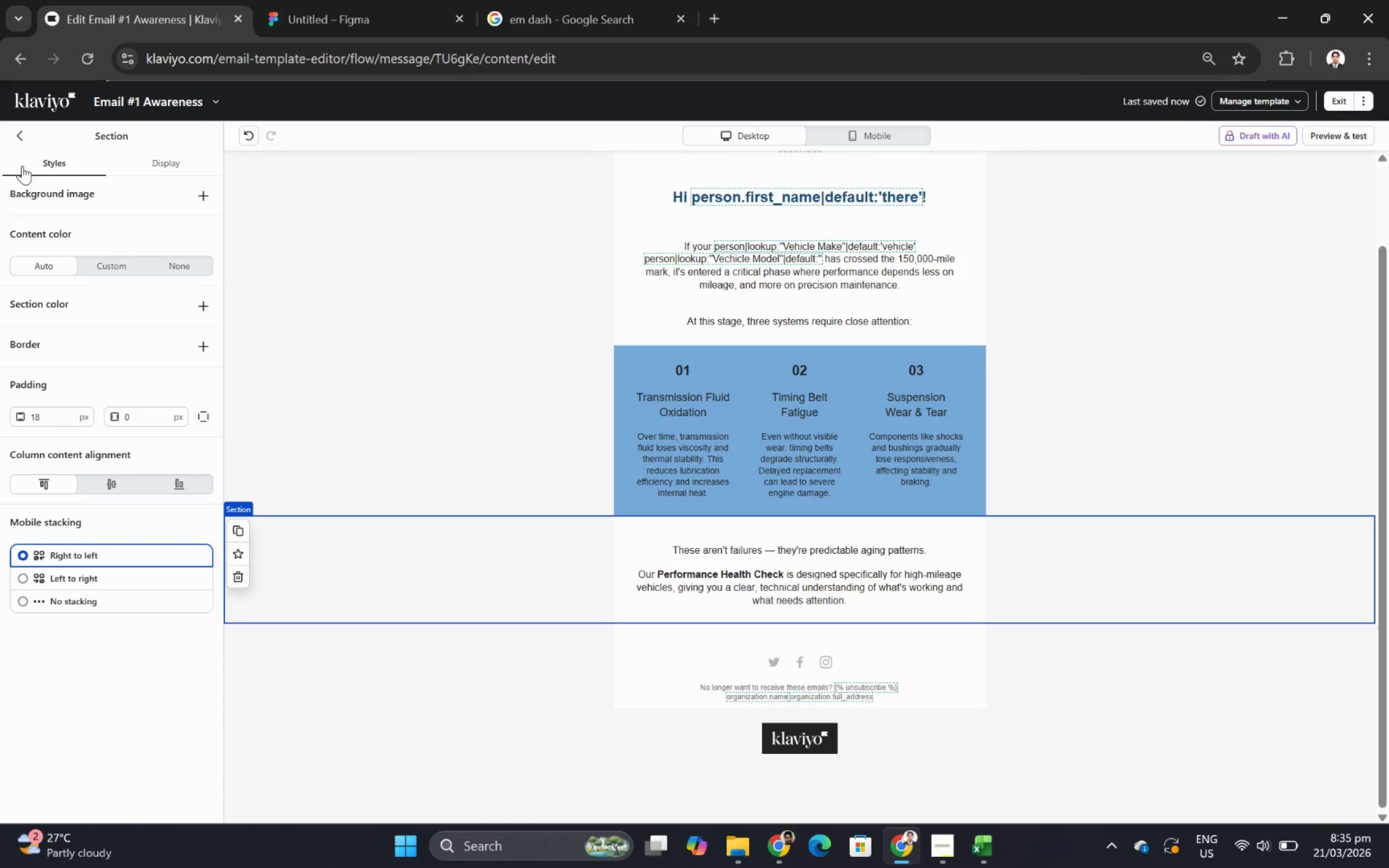 
left_click([19, 142])
 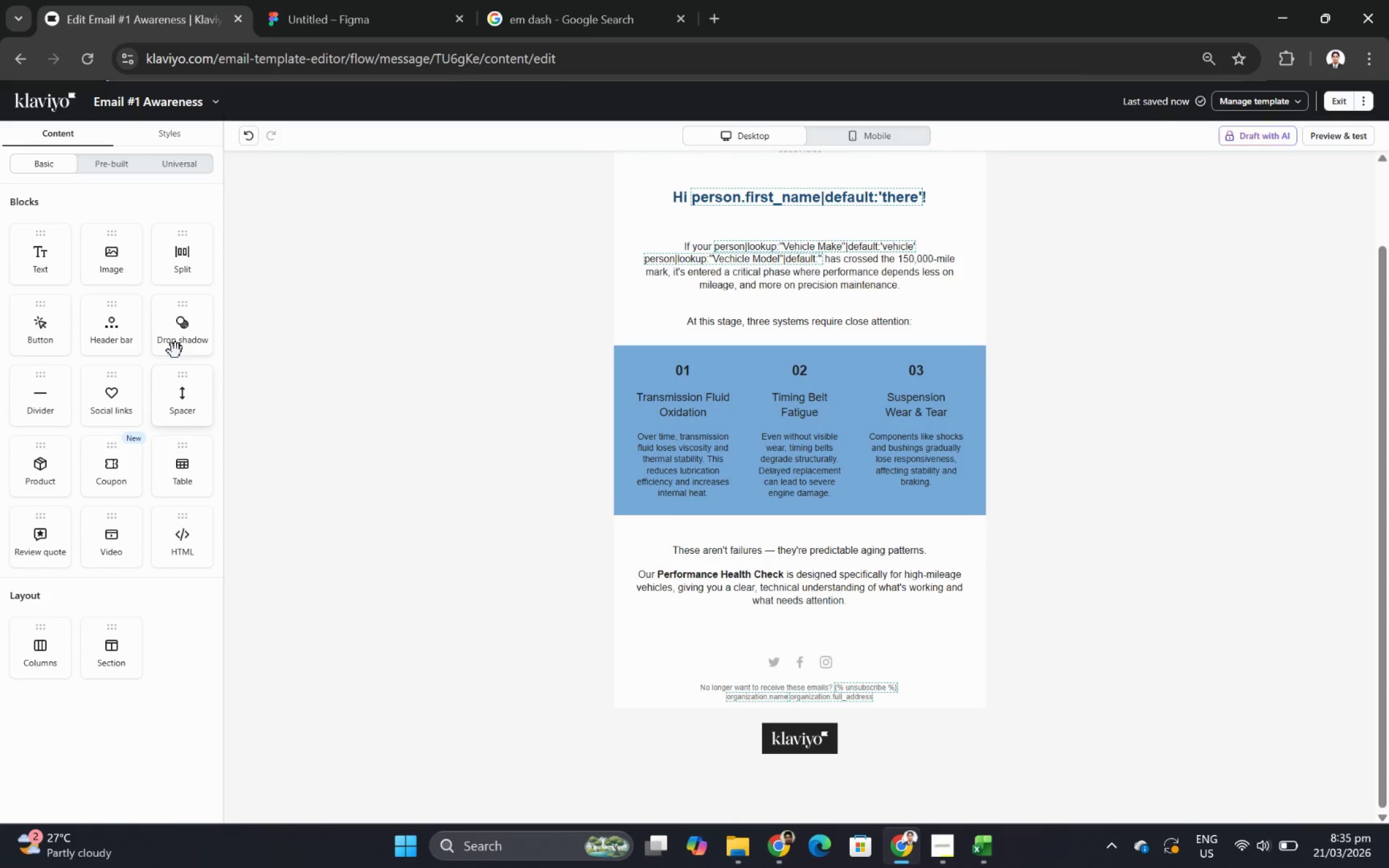 
left_click_drag(start_coordinate=[179, 333], to_coordinate=[617, 508])
 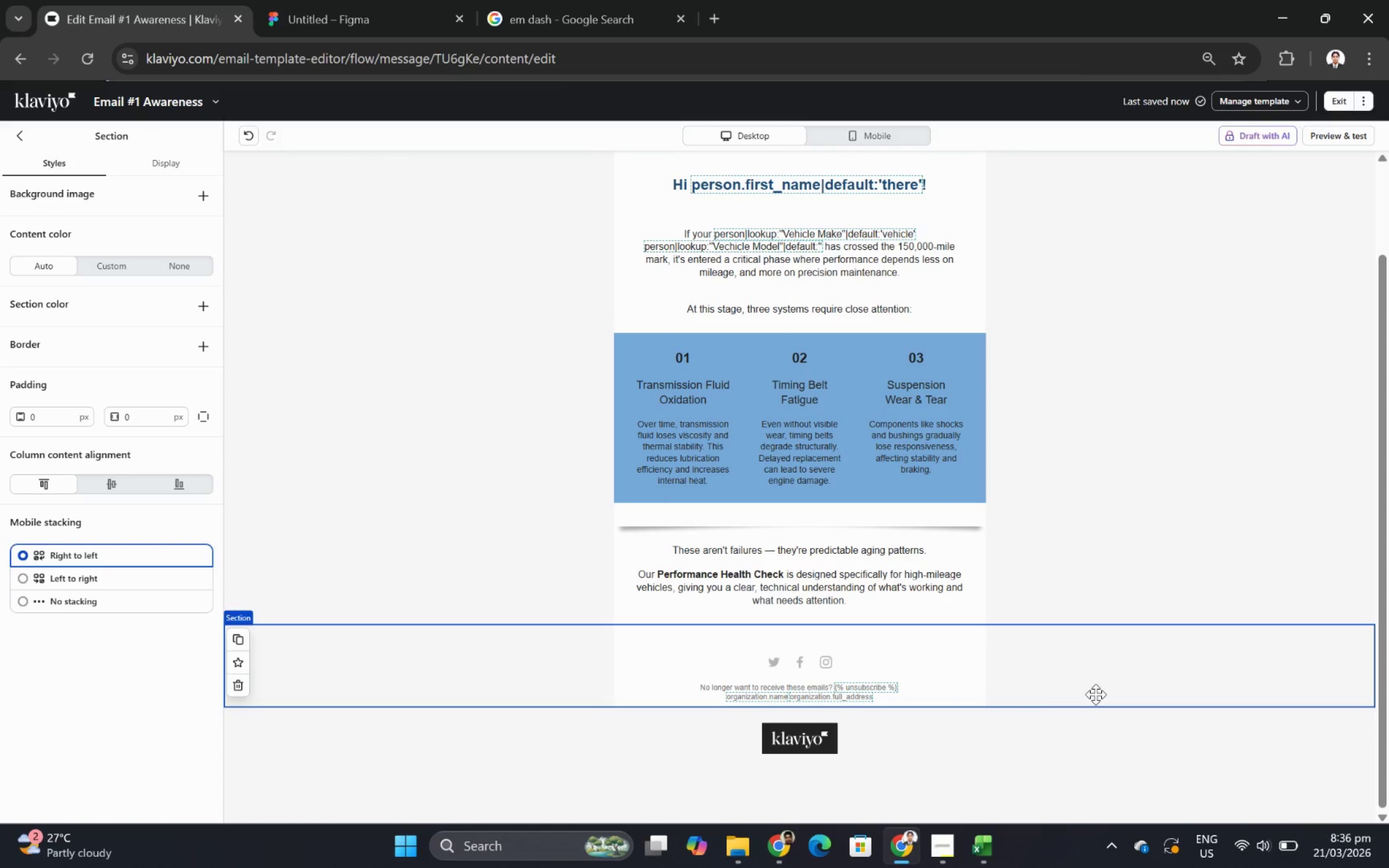 
wait(5.34)
 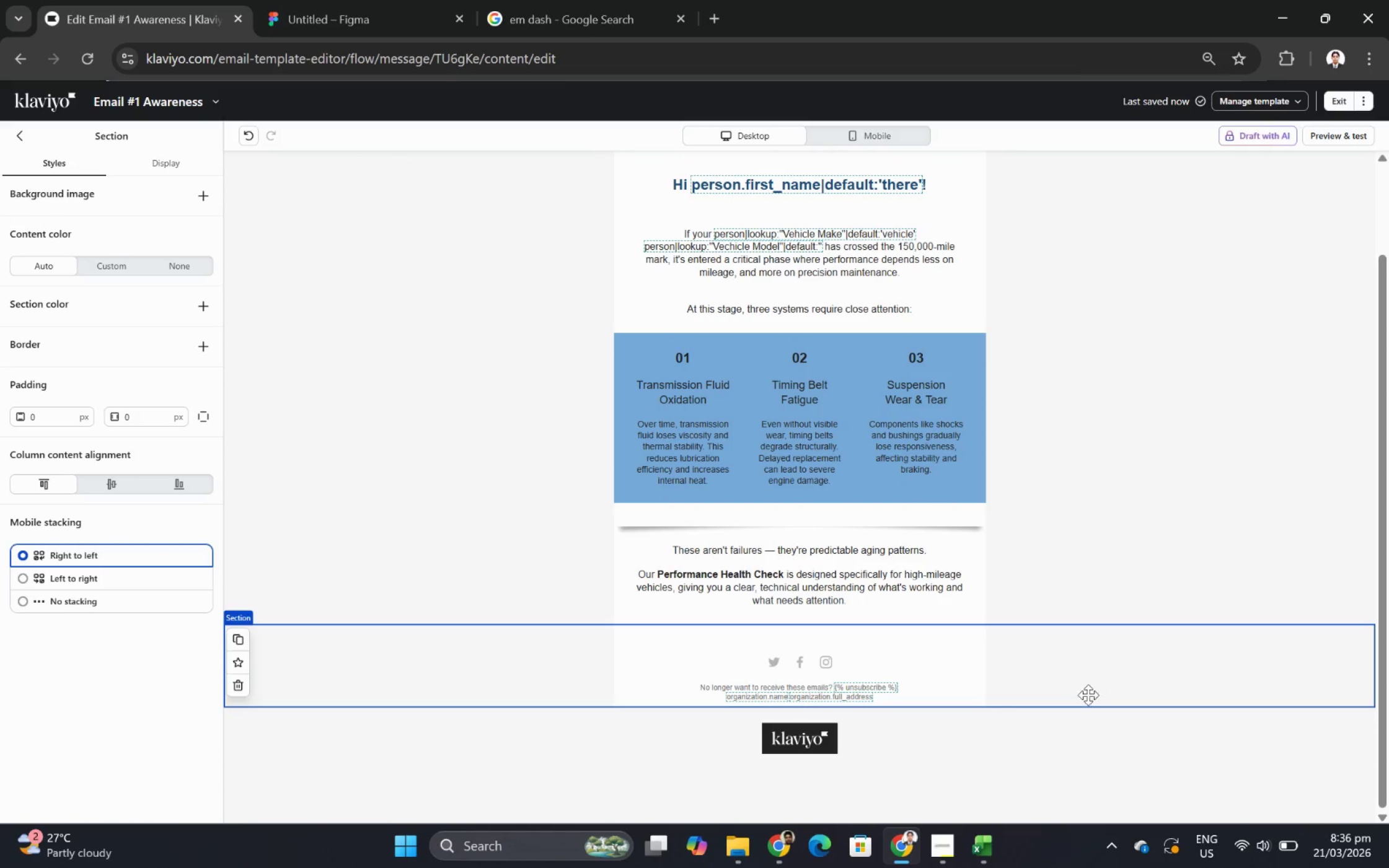 
left_click([955, 521])
 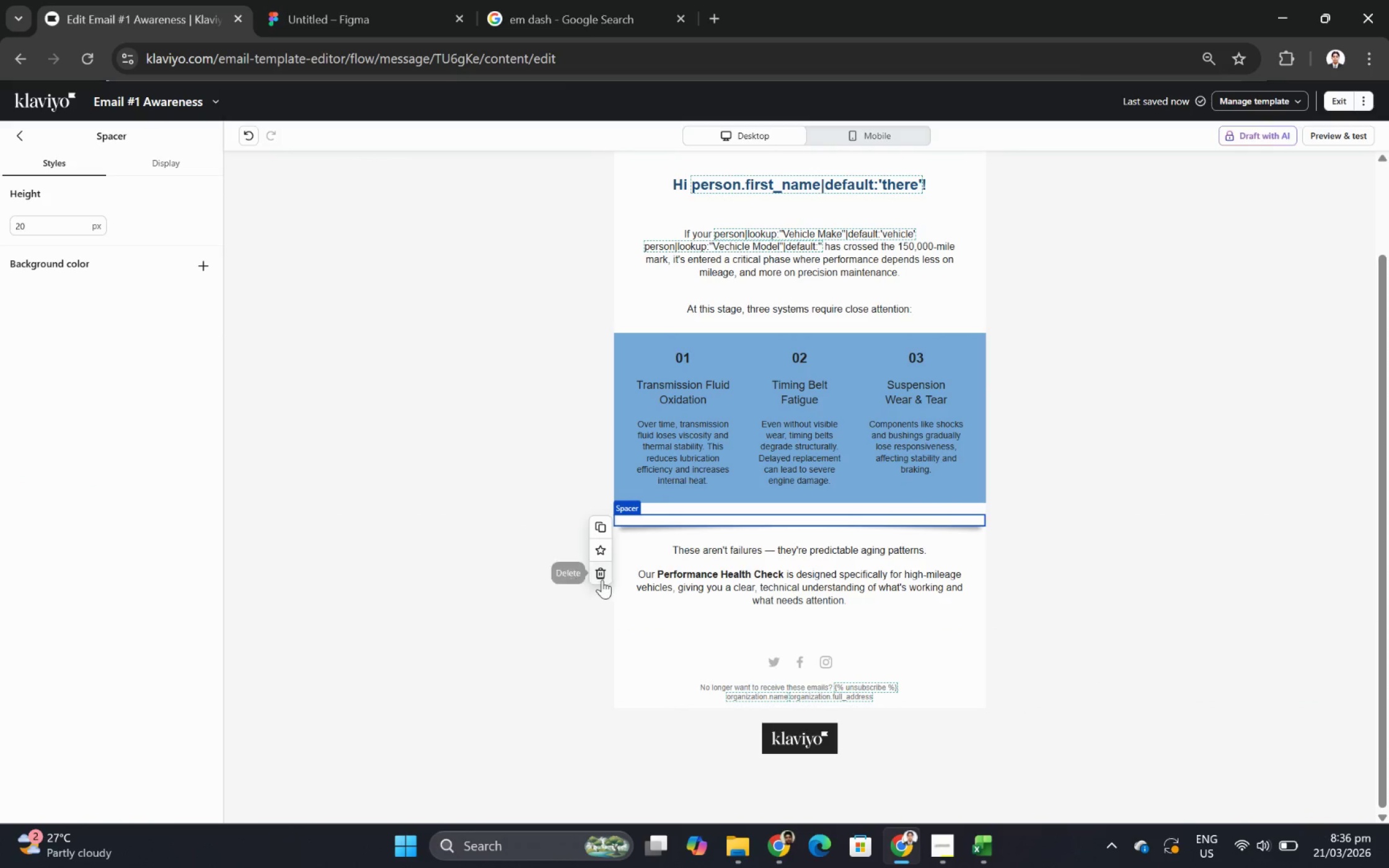 
left_click([600, 576])
 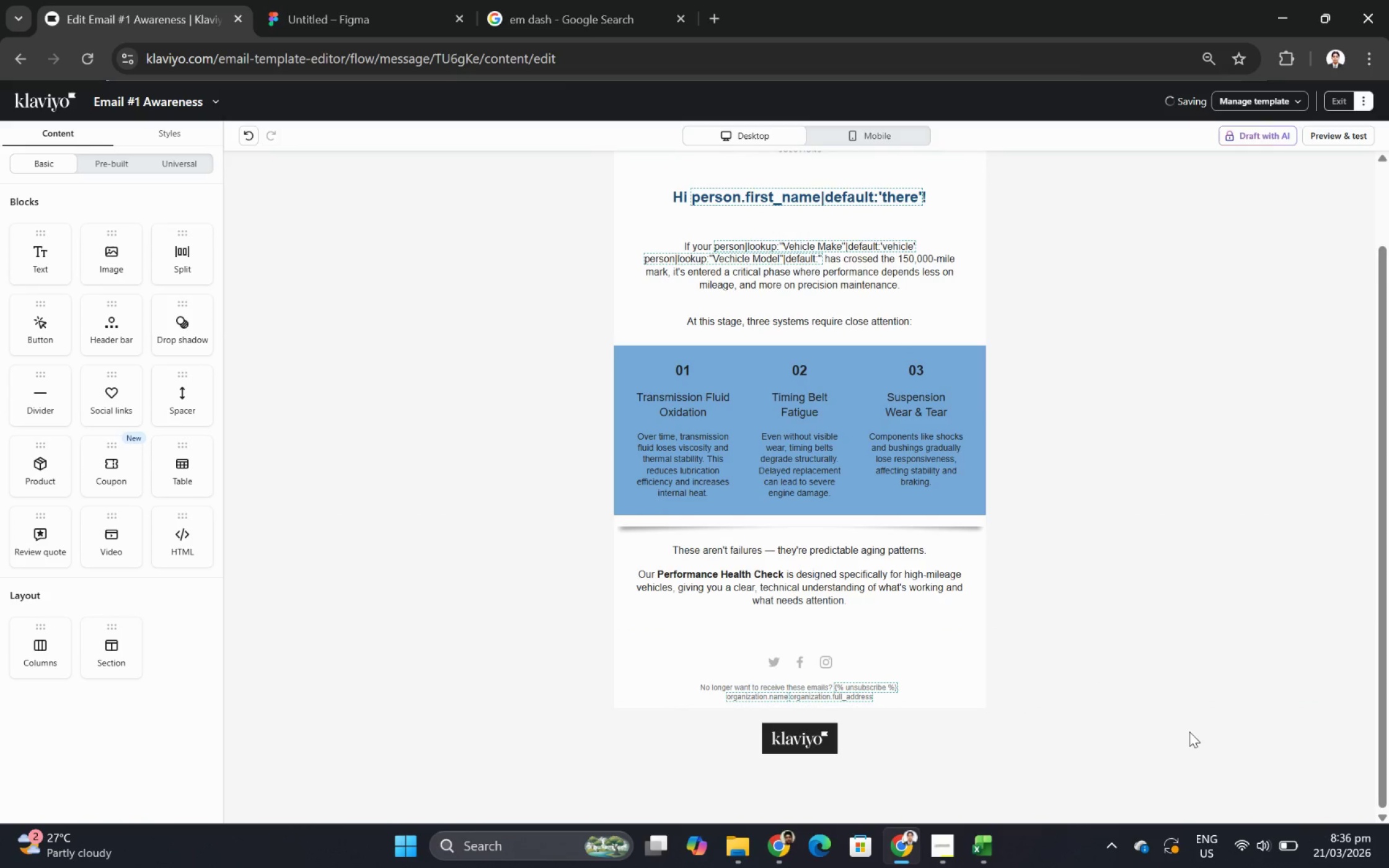 
left_click([1177, 739])
 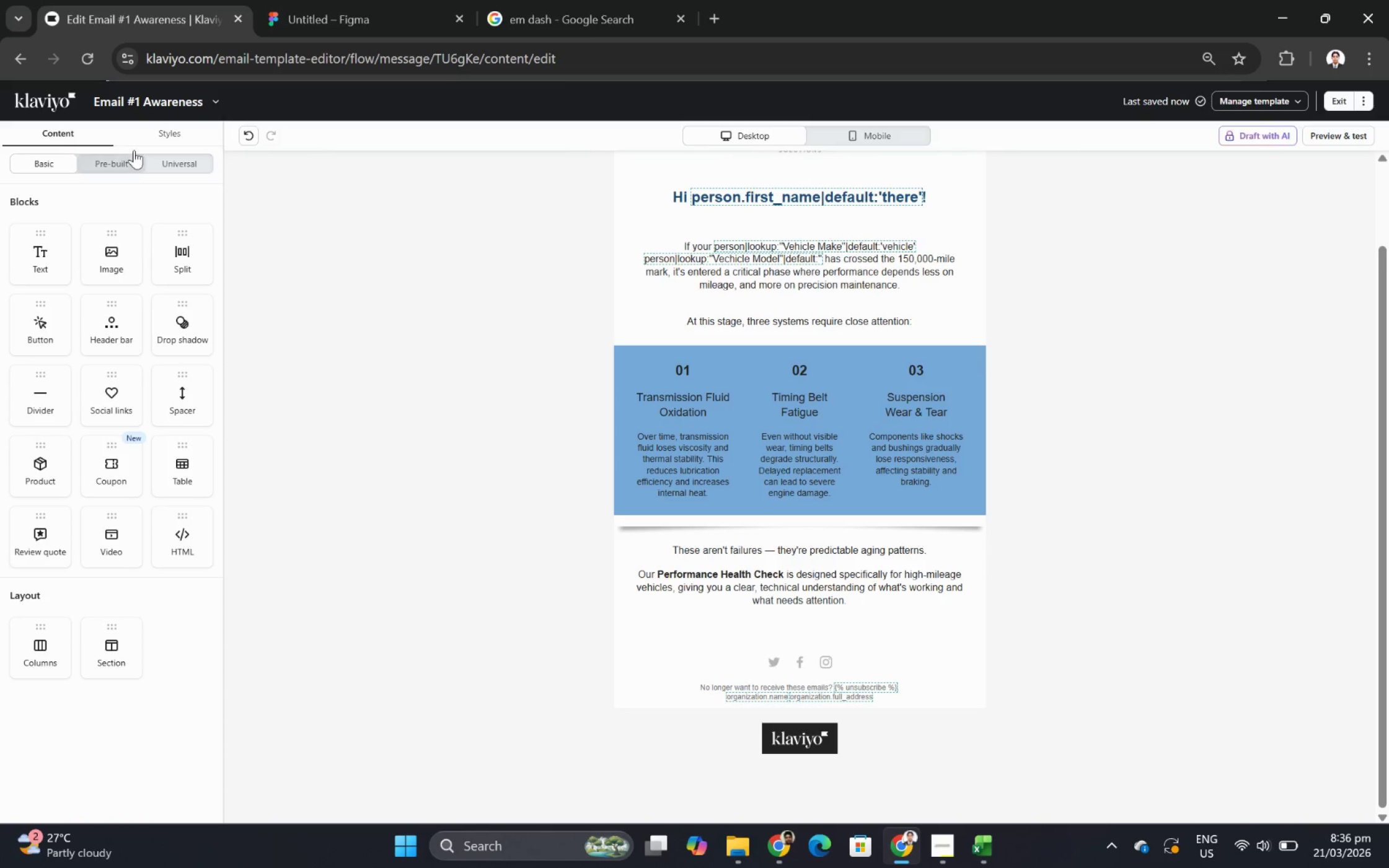 
left_click([244, 134])
 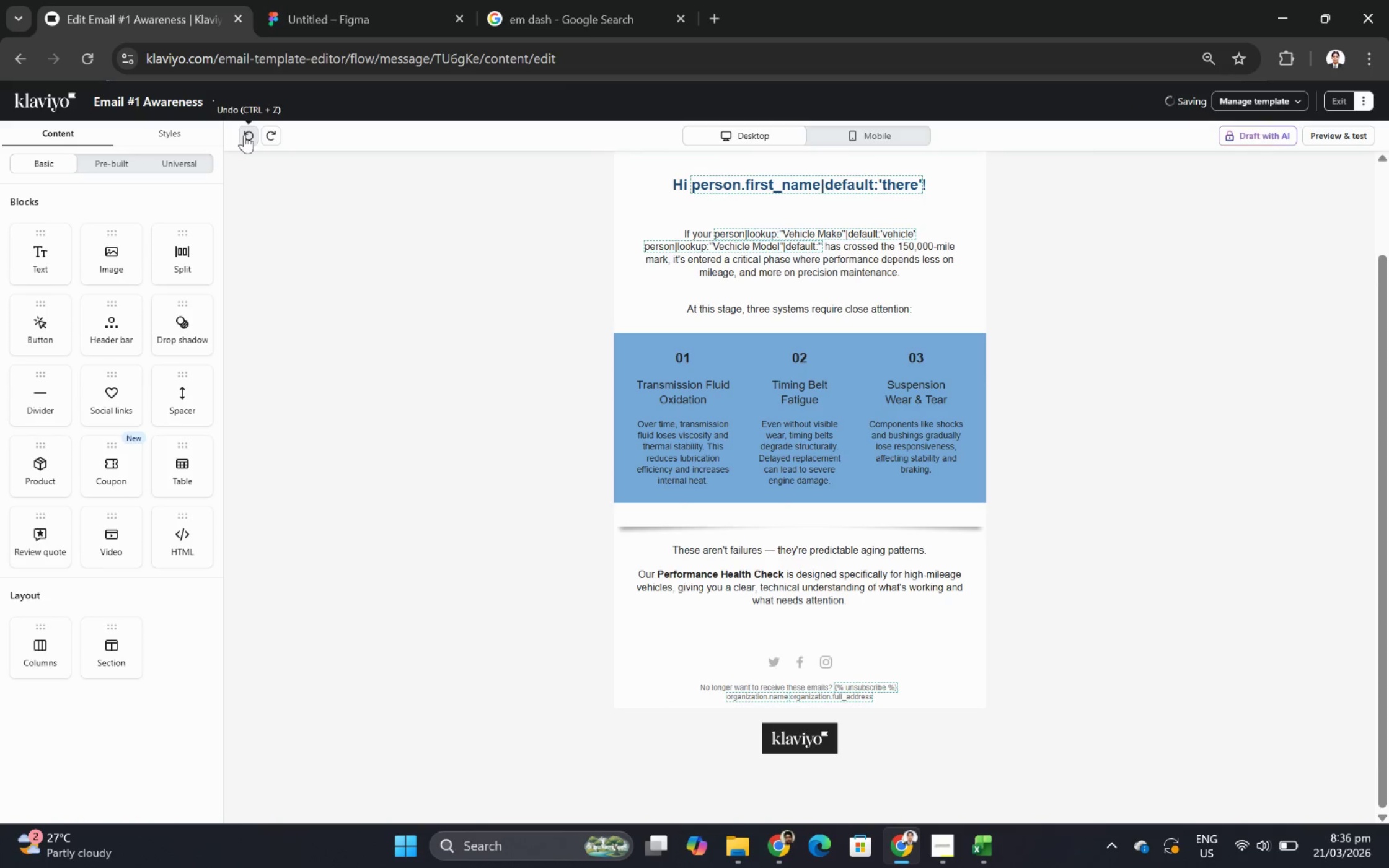 
left_click([244, 134])
 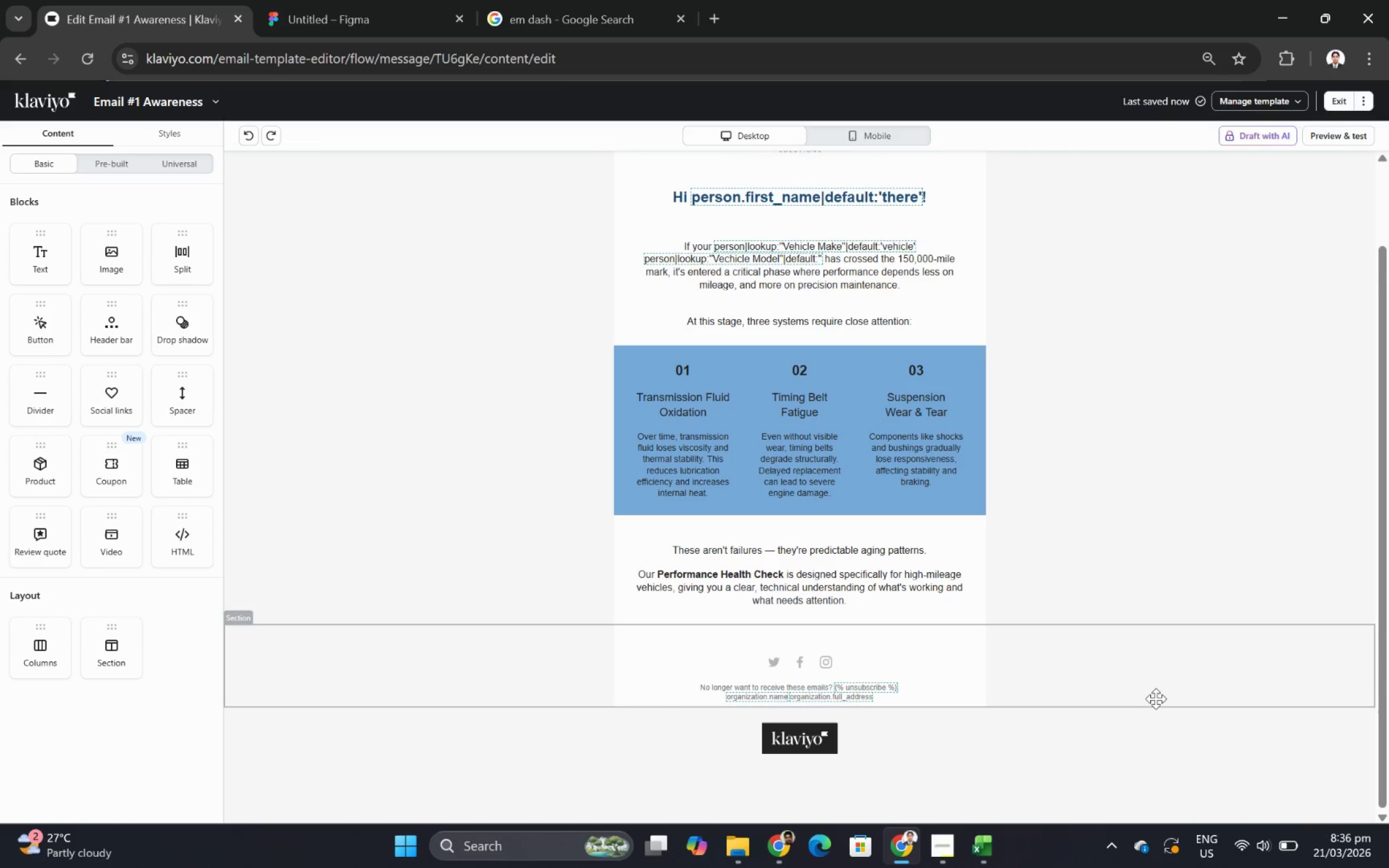 
left_click([1155, 698])
 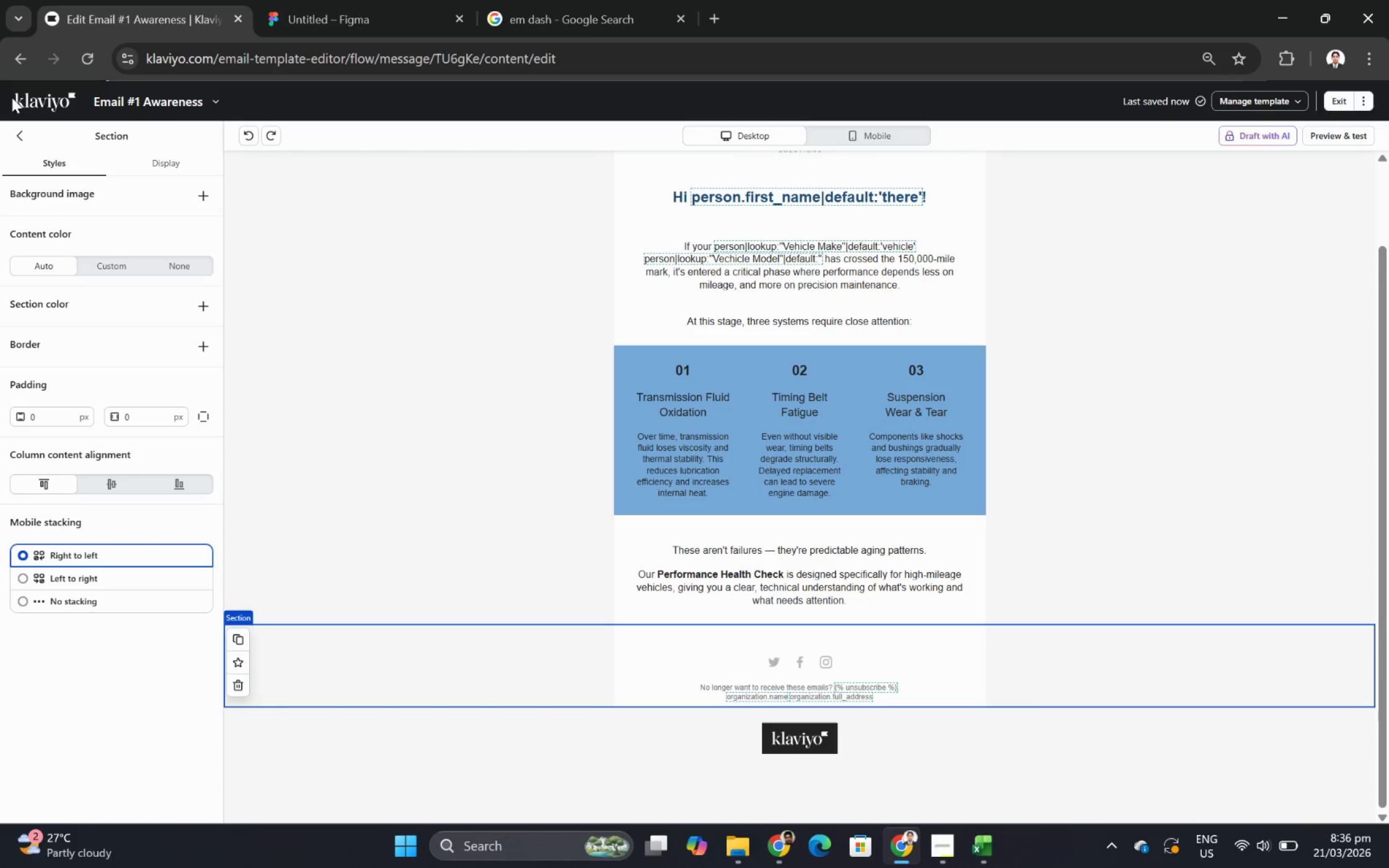 
left_click([27, 133])
 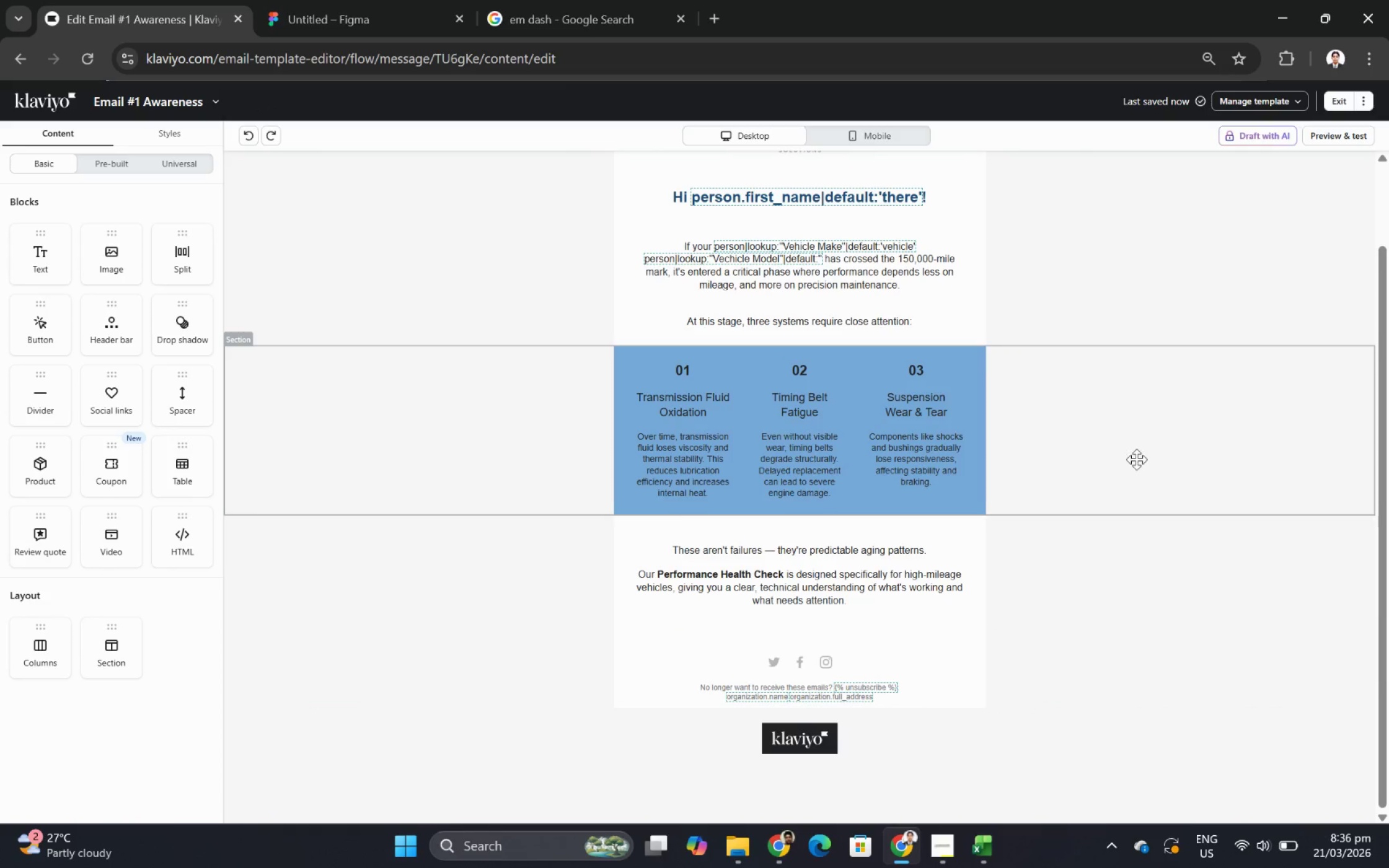 
scroll: coordinate [1136, 462], scroll_direction: up, amount: 2.0
 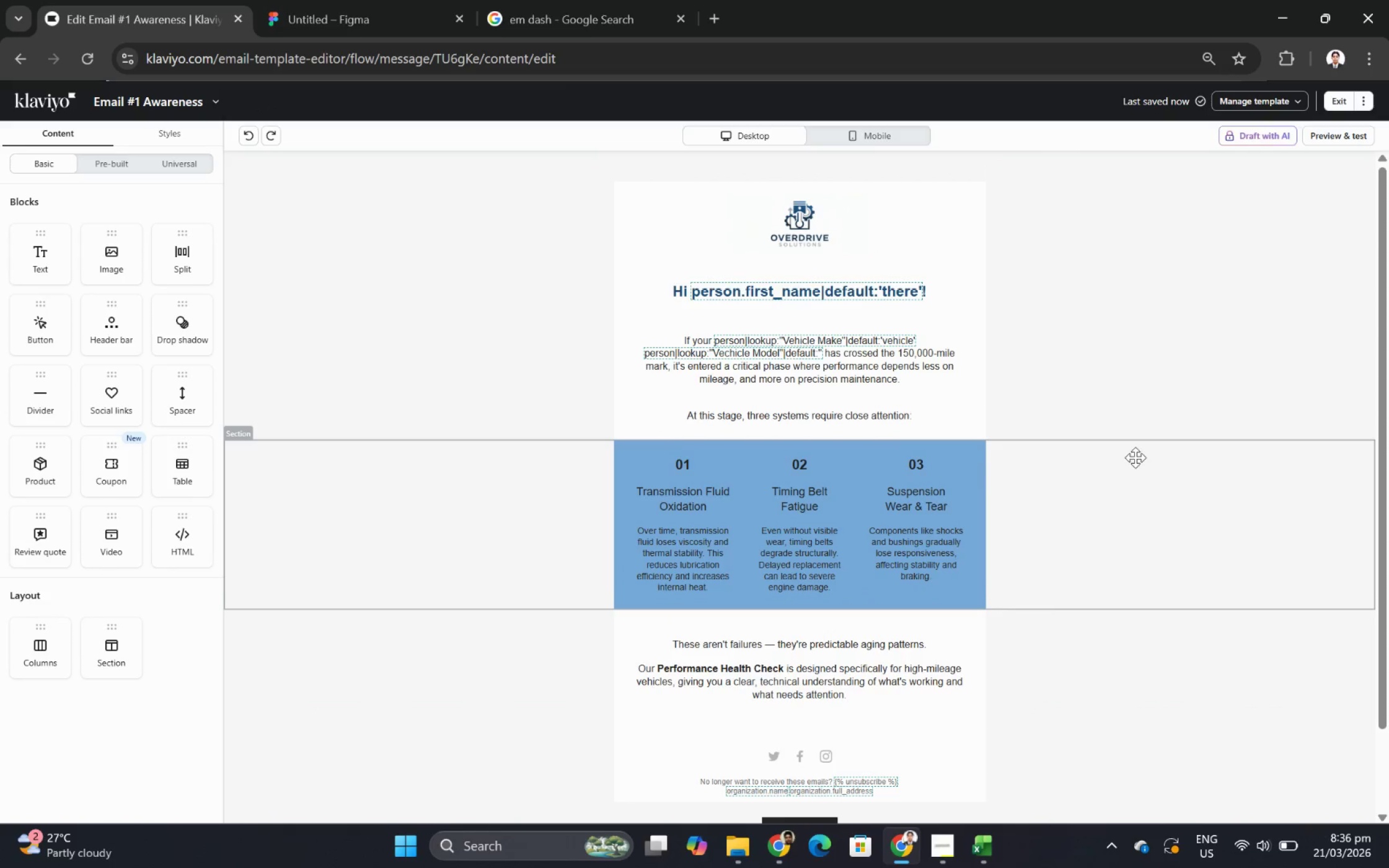 
scroll: coordinate [1134, 457], scroll_direction: down, amount: 2.0
 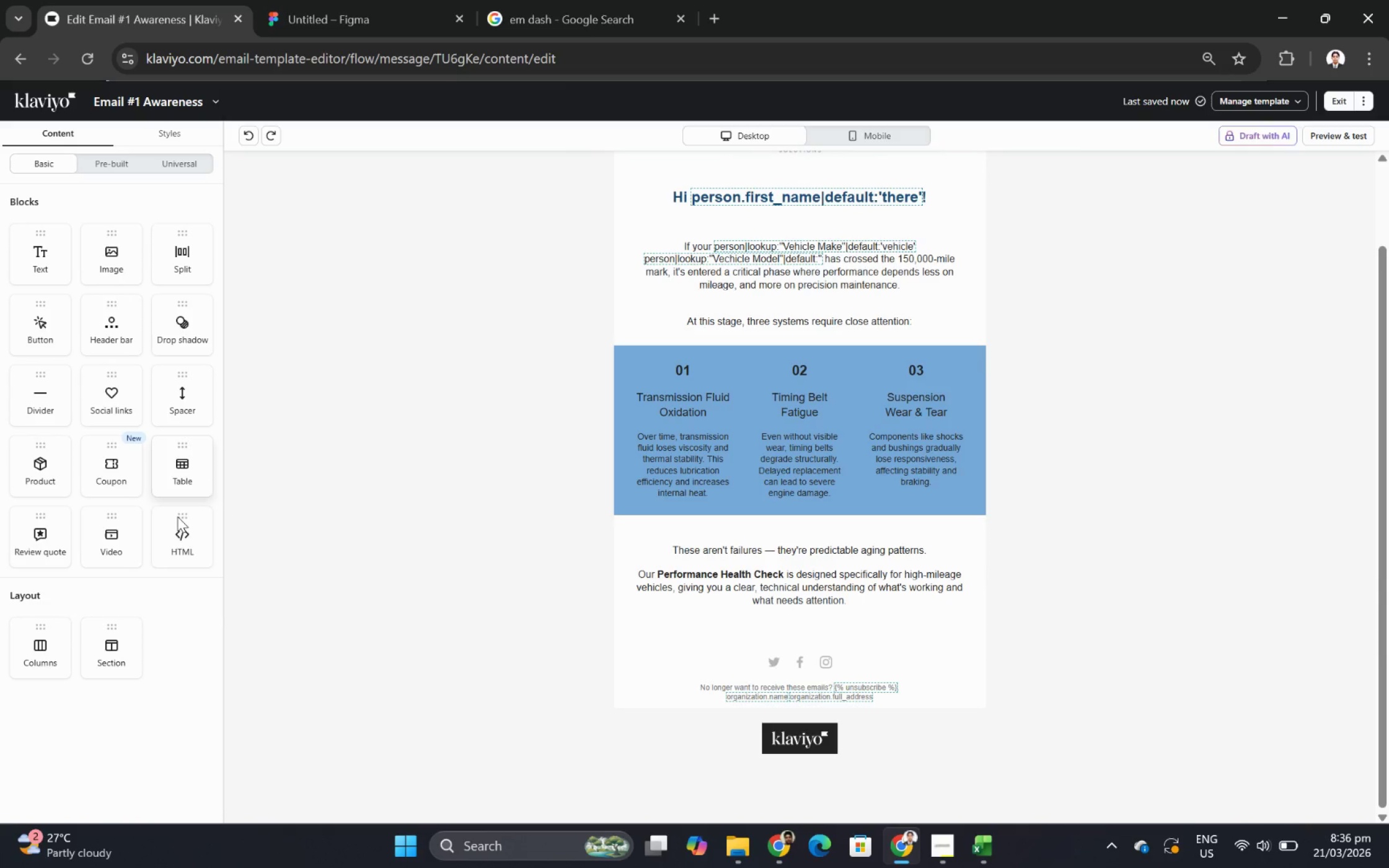 
wait(7.52)
 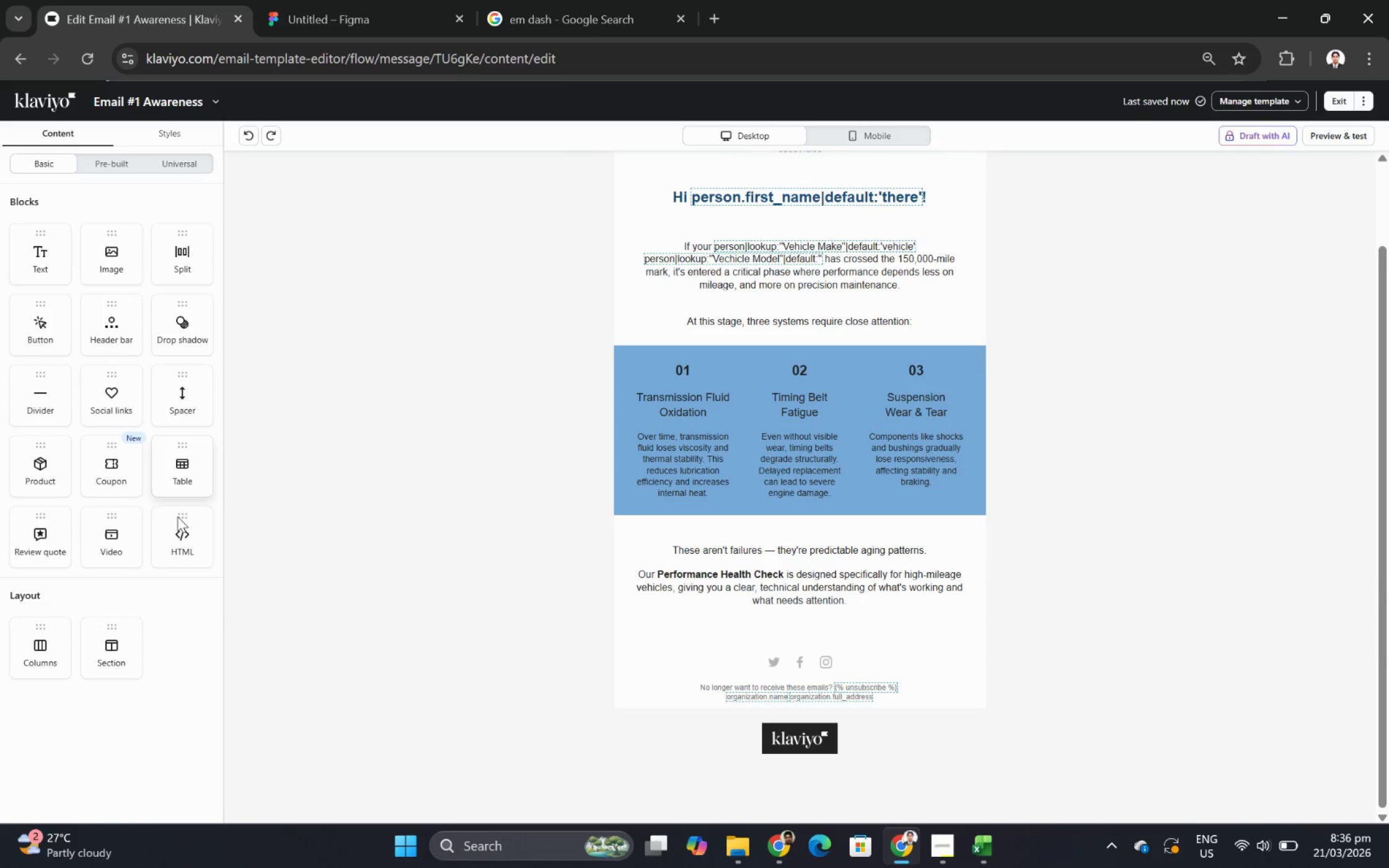 
left_click_drag(start_coordinate=[193, 395], to_coordinate=[797, 631])
 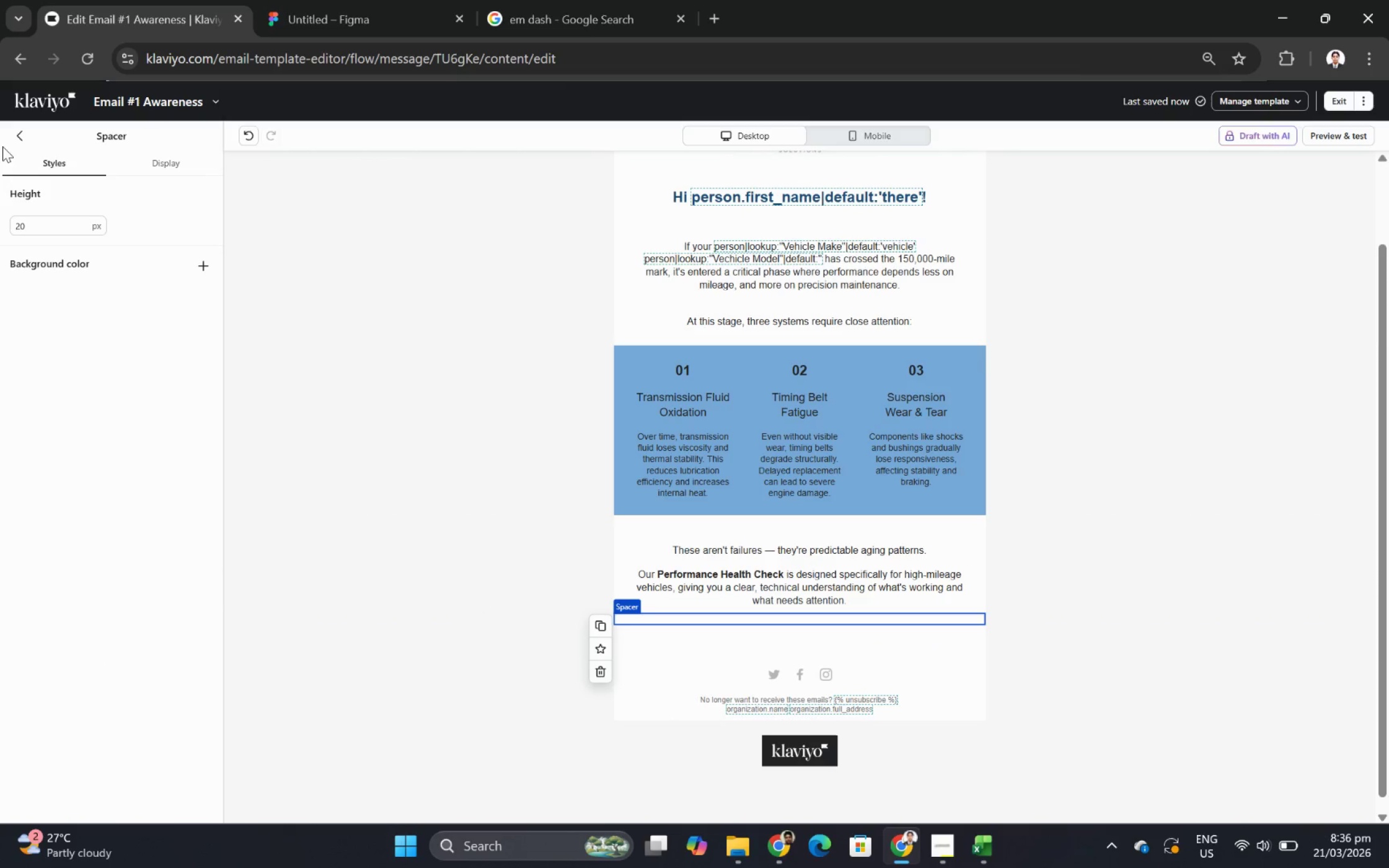 
left_click([15, 137])
 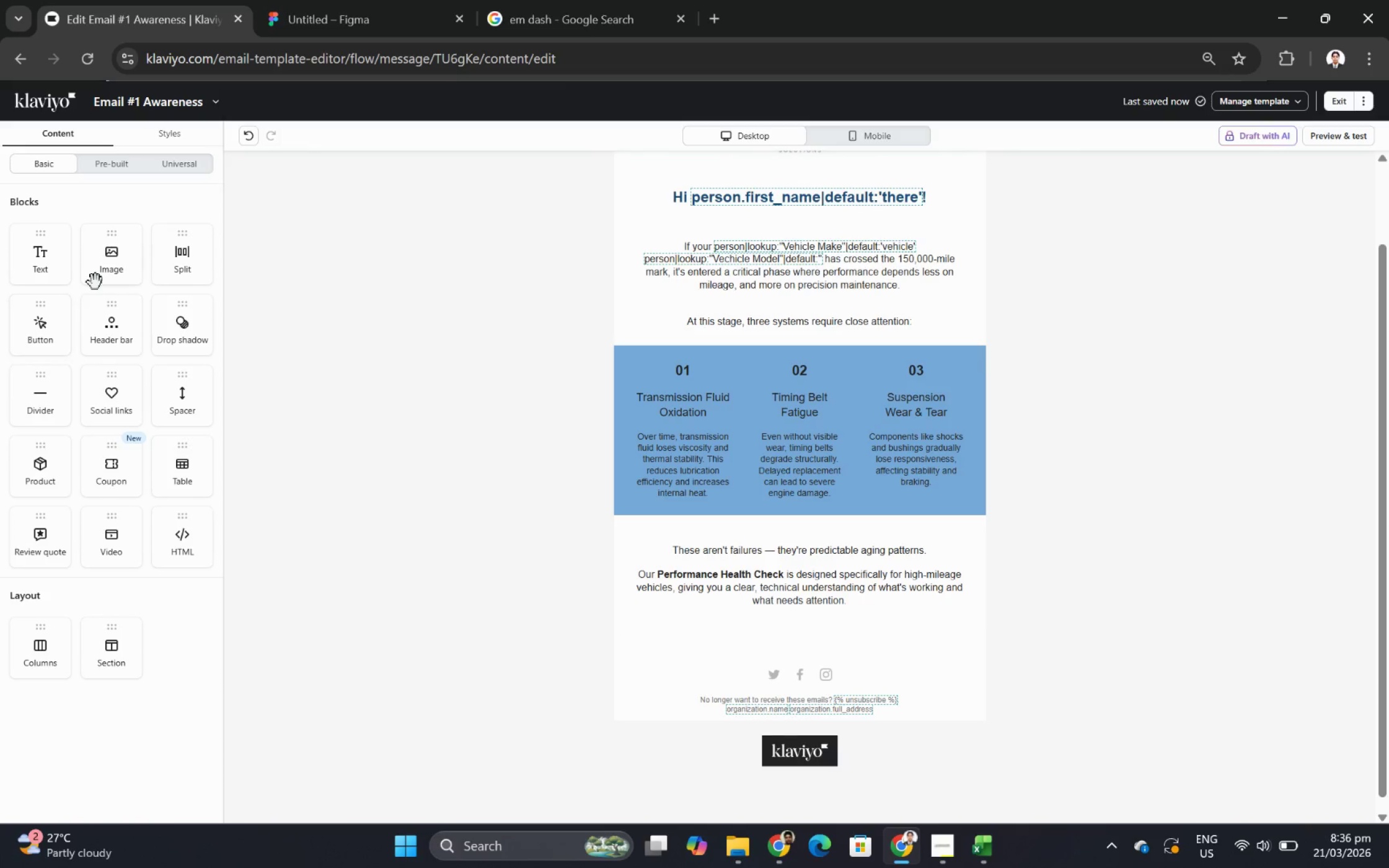 
left_click_drag(start_coordinate=[48, 324], to_coordinate=[823, 652])
 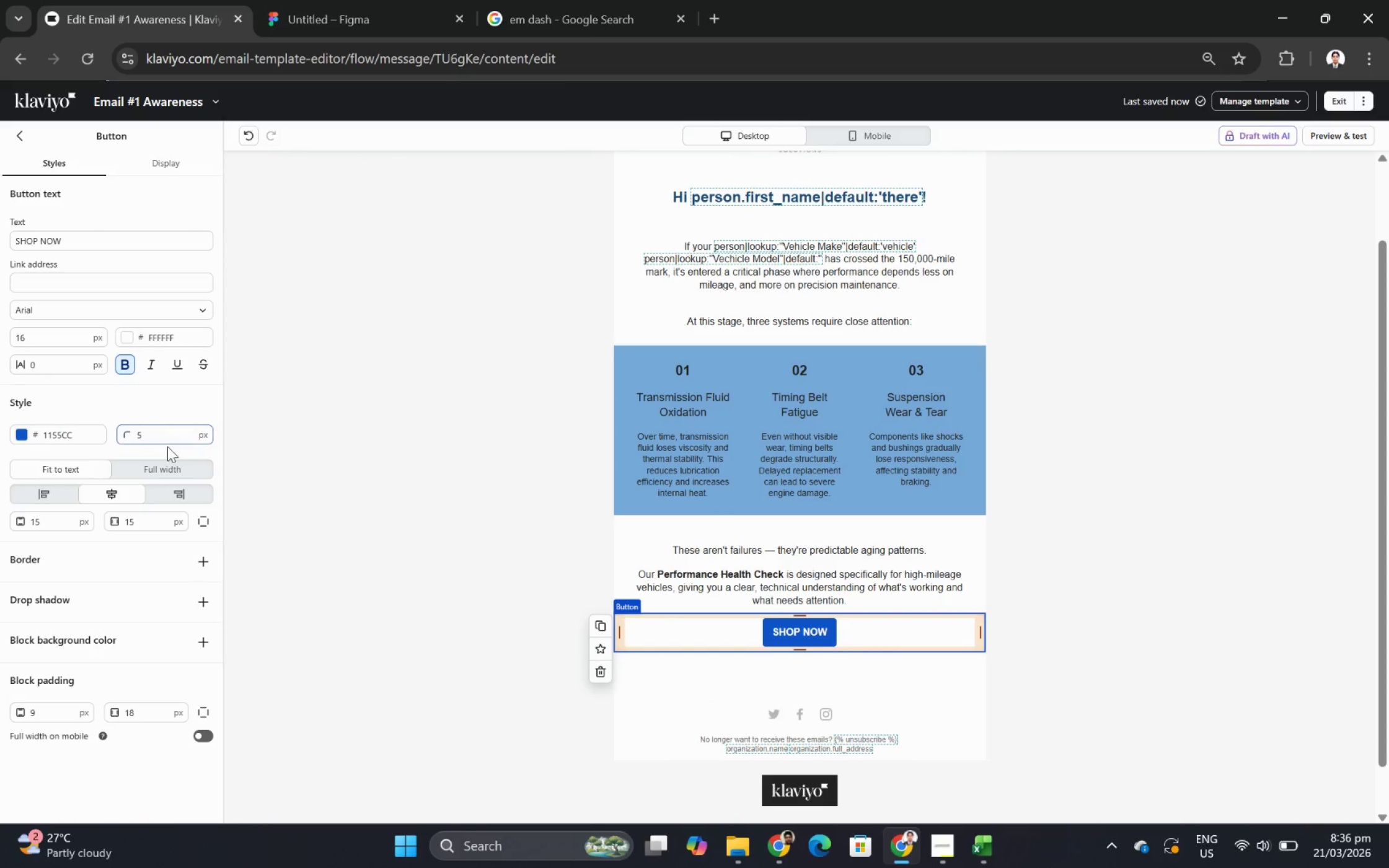 
wait(5.2)
 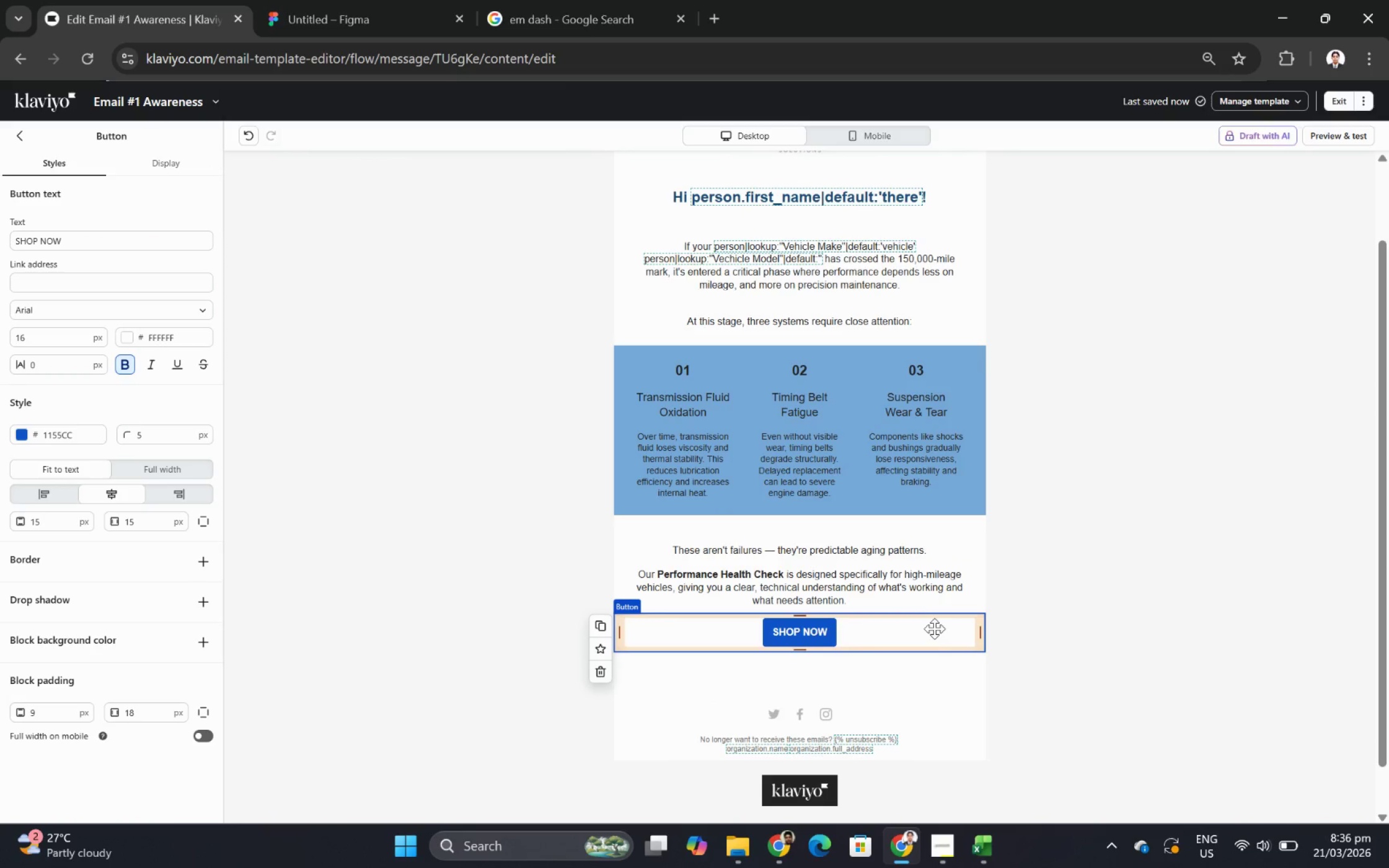 
double_click([156, 518])
 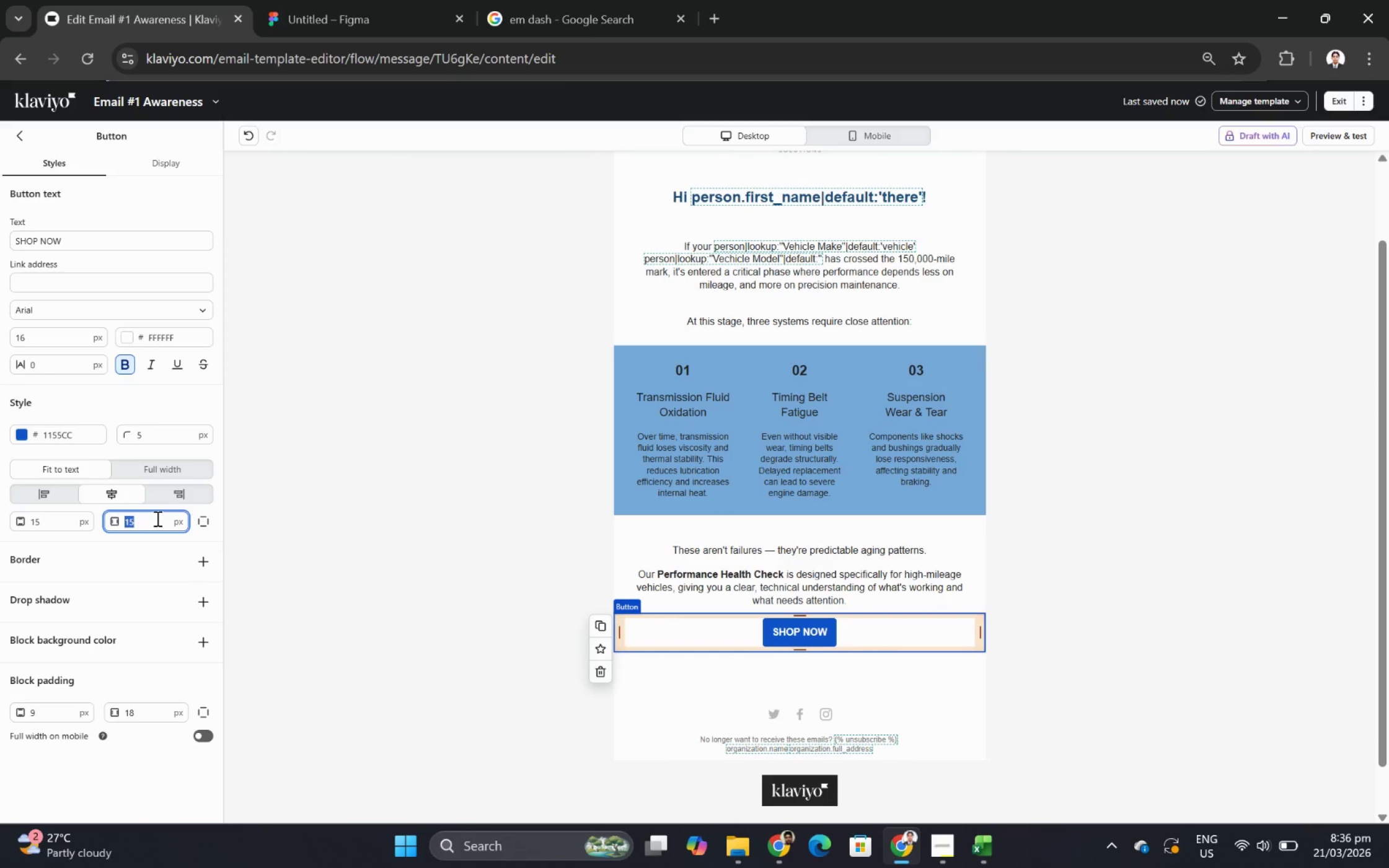 
key(Numpad3)
 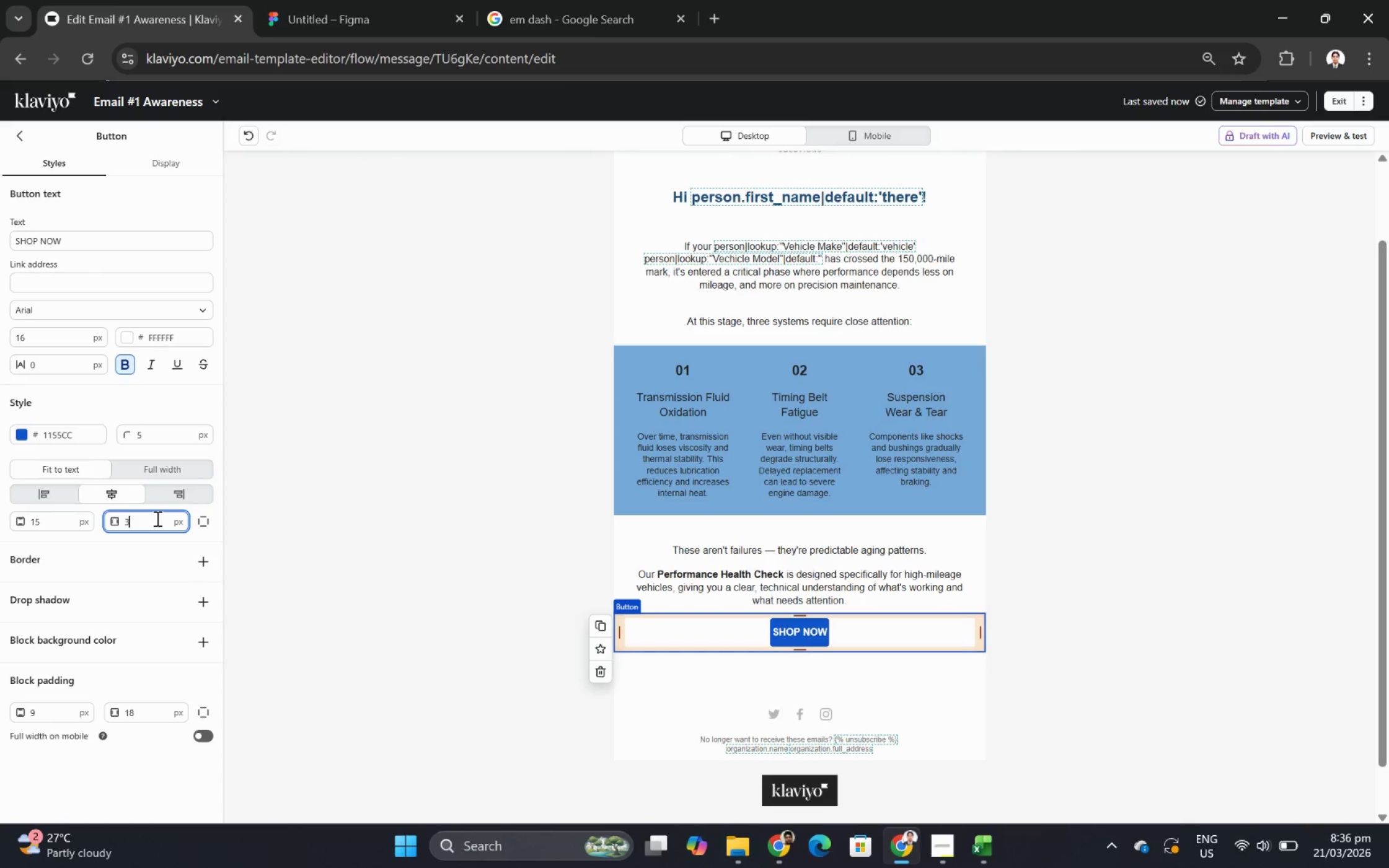 
key(Numpad0)
 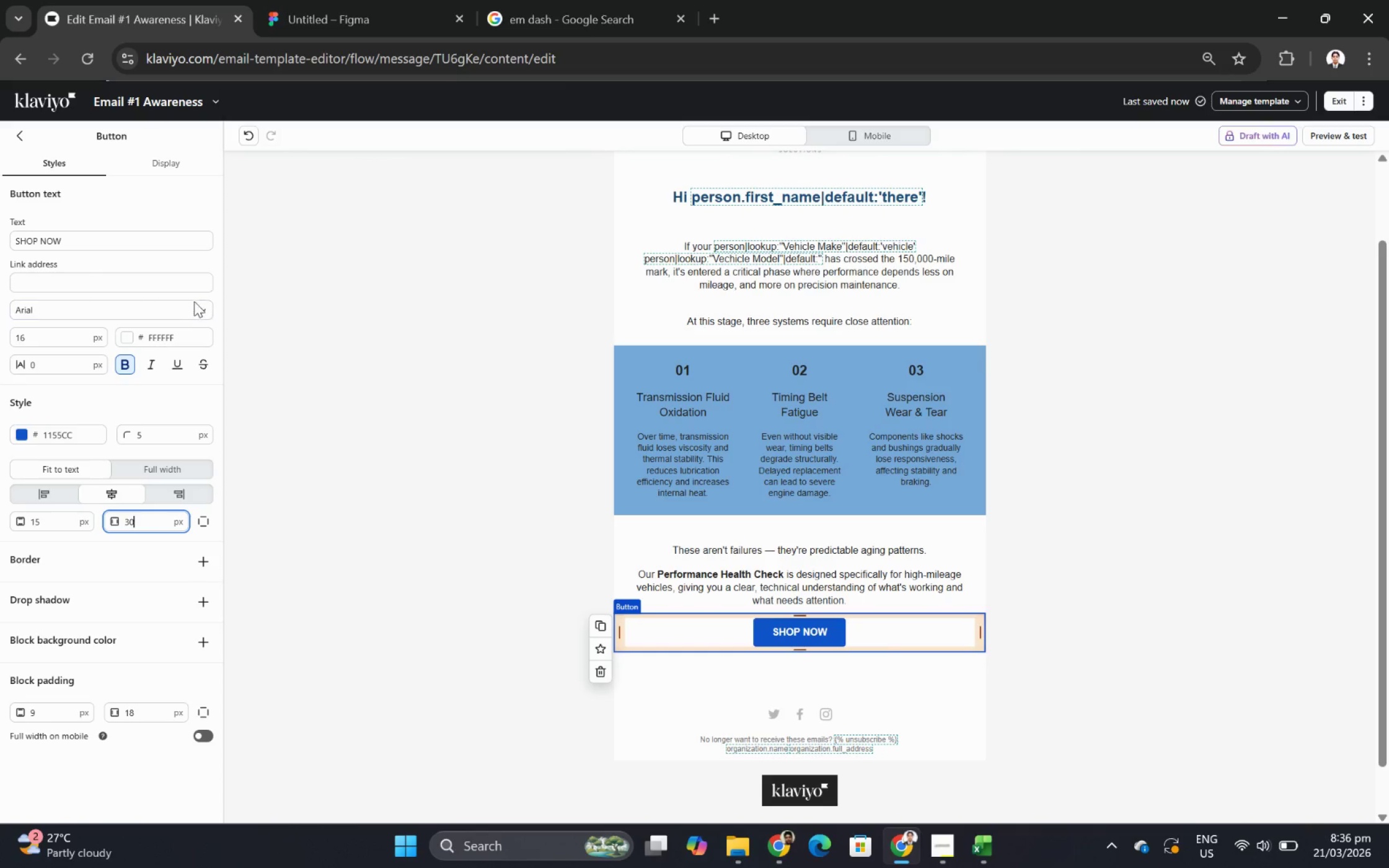 
wait(5.69)
 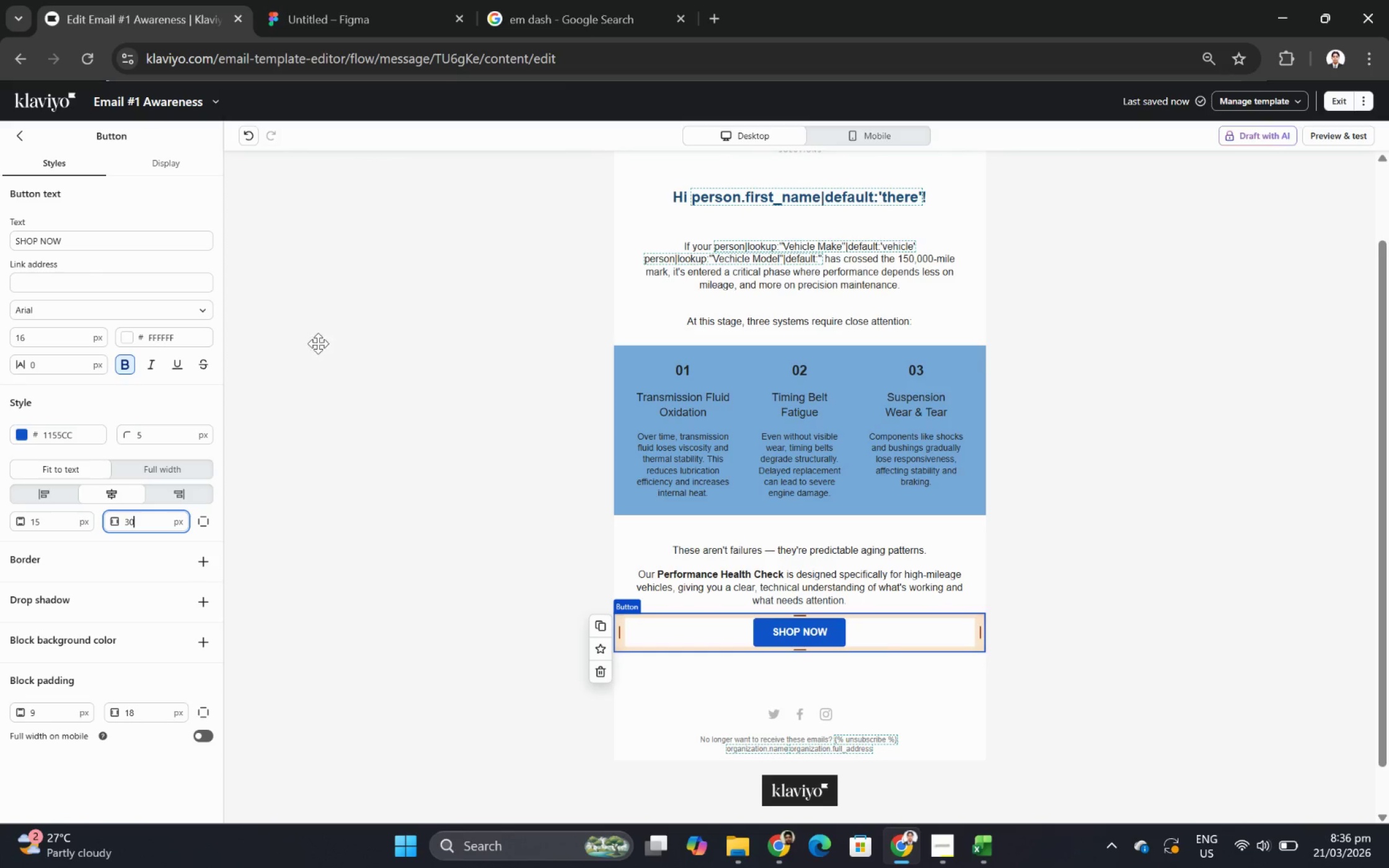 
double_click([97, 237])
 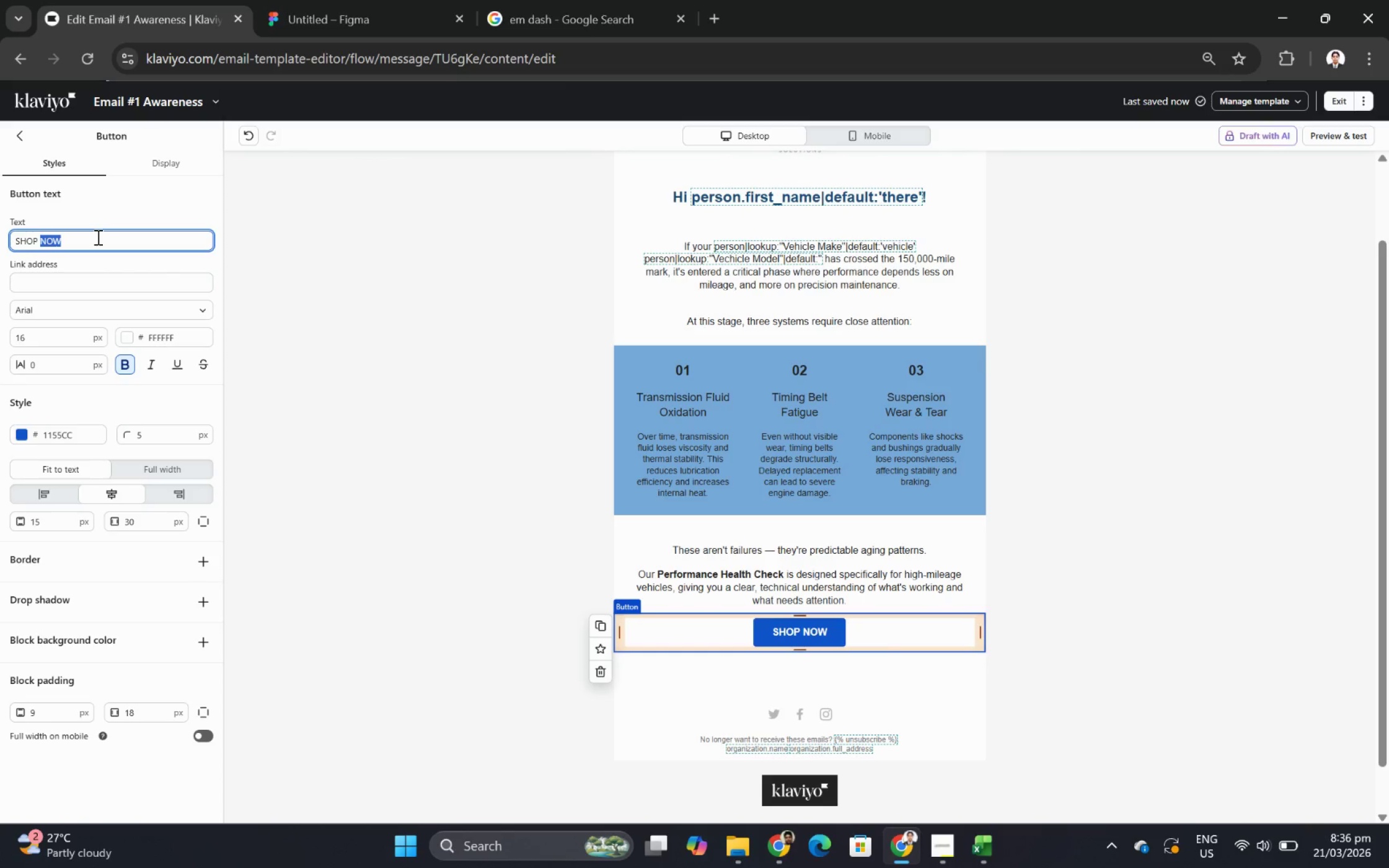 
triple_click([97, 237])
 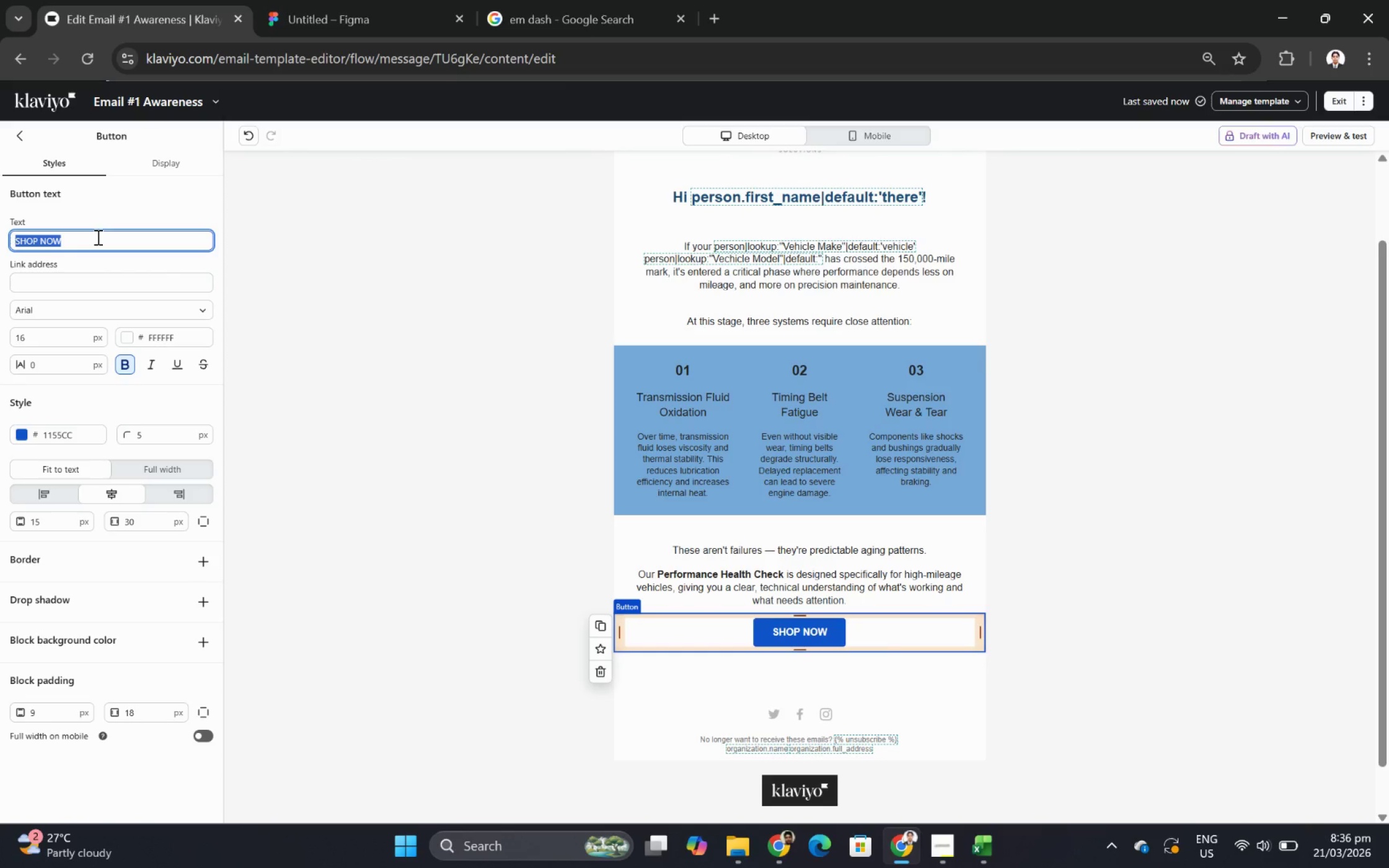 
type(Bokk your )
key(Backspace)
key(Backspace)
key(Backspace)
key(Backspace)
key(Backspace)
key(Backspace)
key(Backspace)
key(Backspace)
type(ok Your Diagnostic Assessment)
 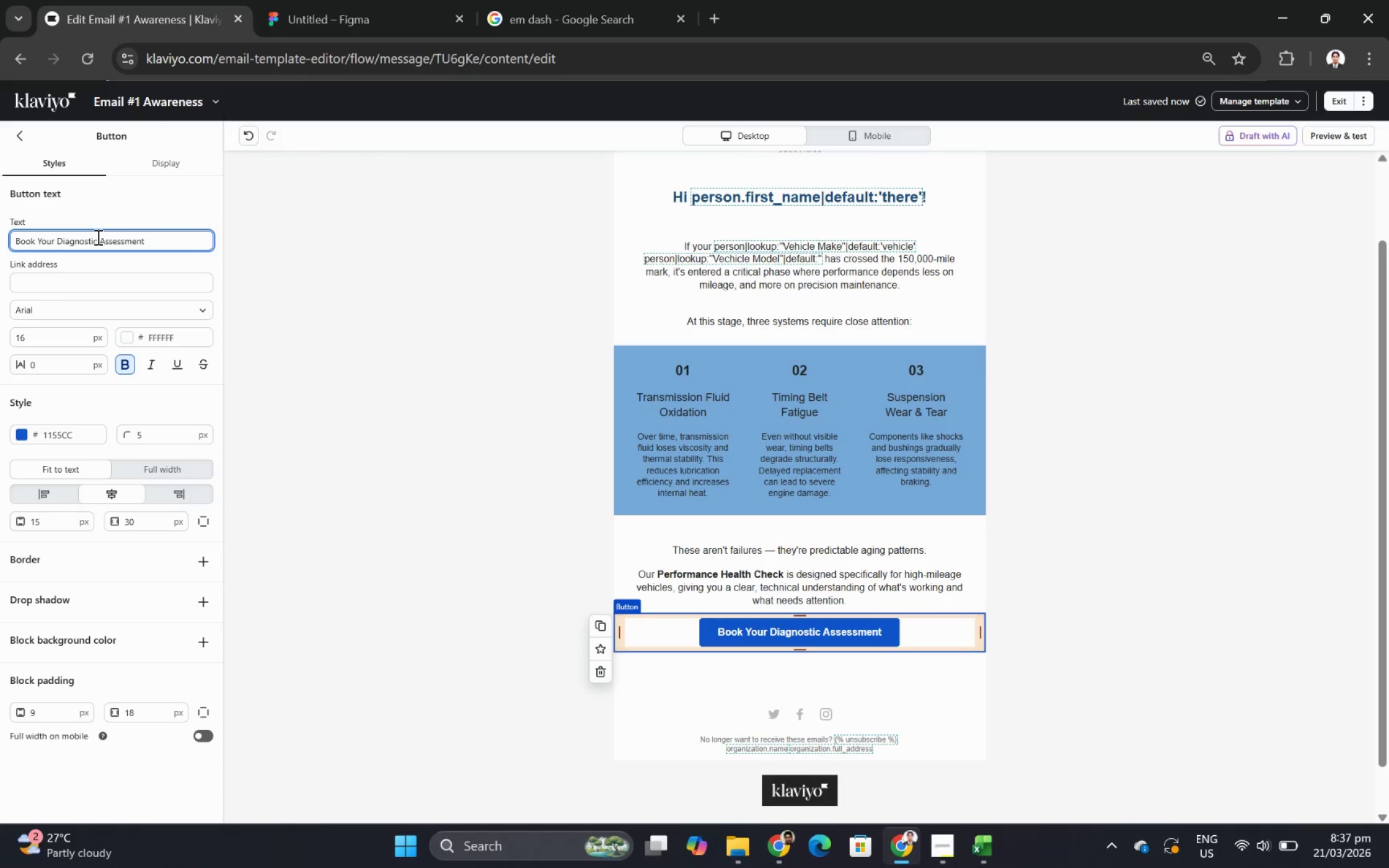 
left_click([20, 434])
 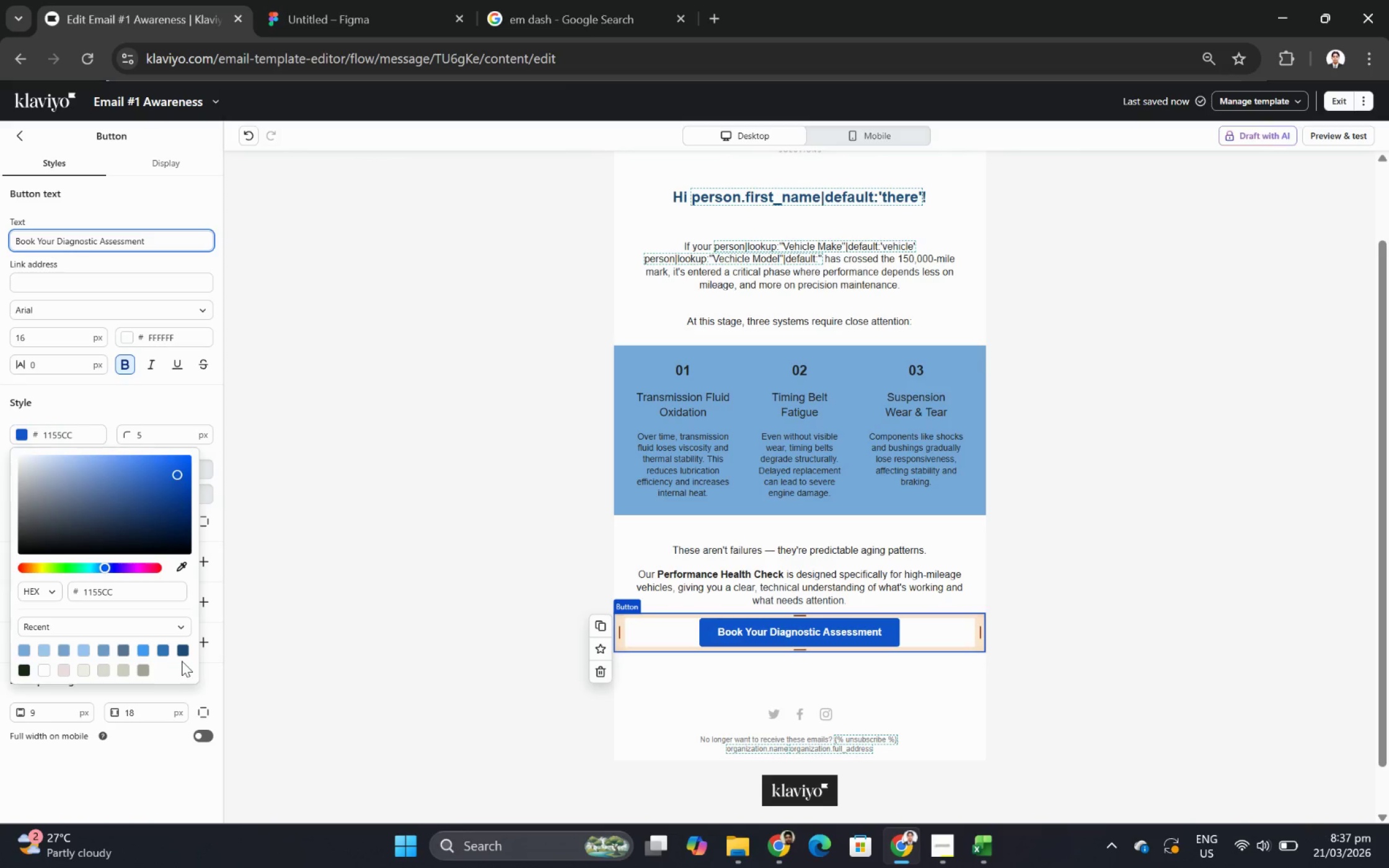 
left_click([183, 649])
 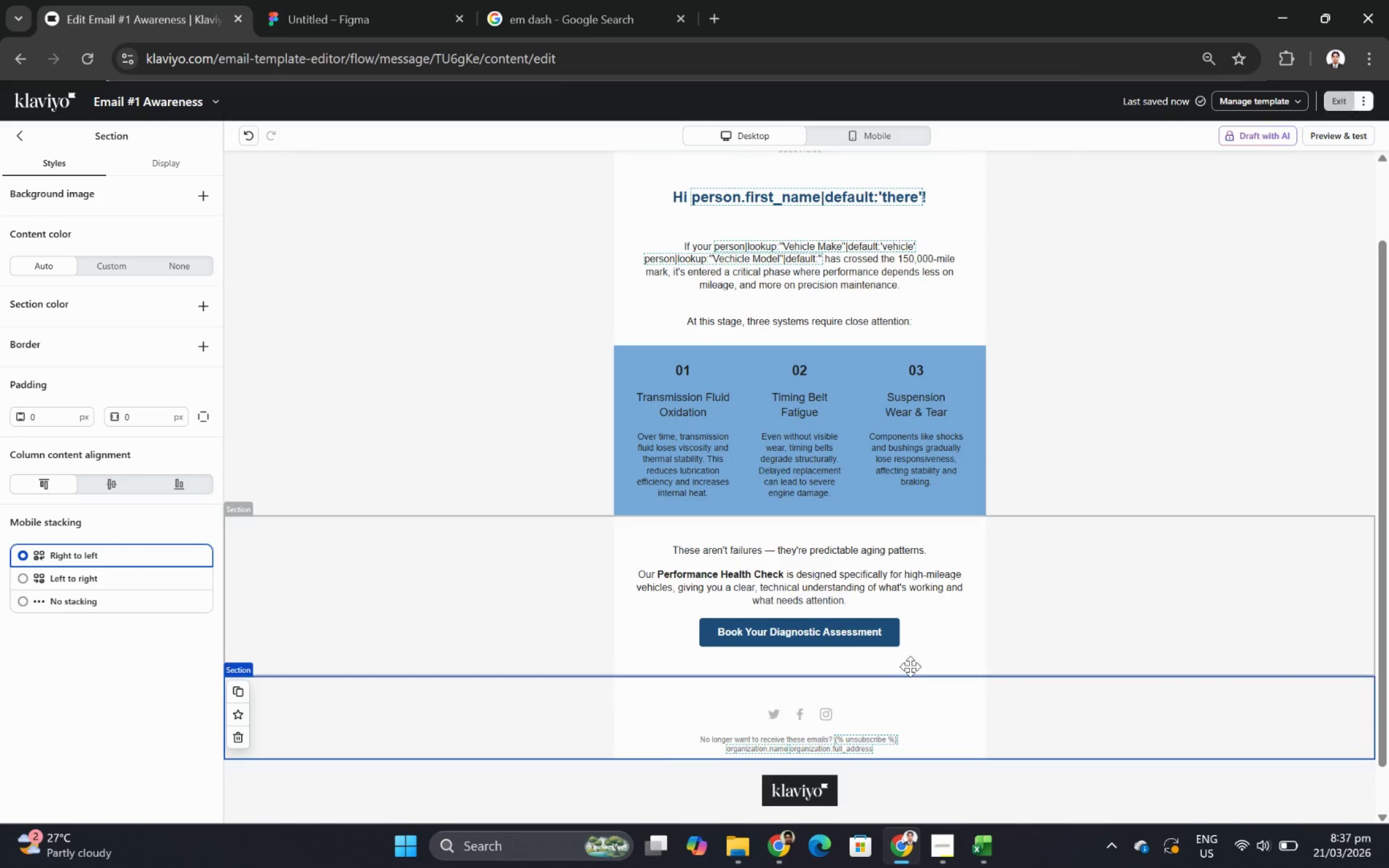 
left_click_drag(start_coordinate=[904, 654], to_coordinate=[907, 625])
 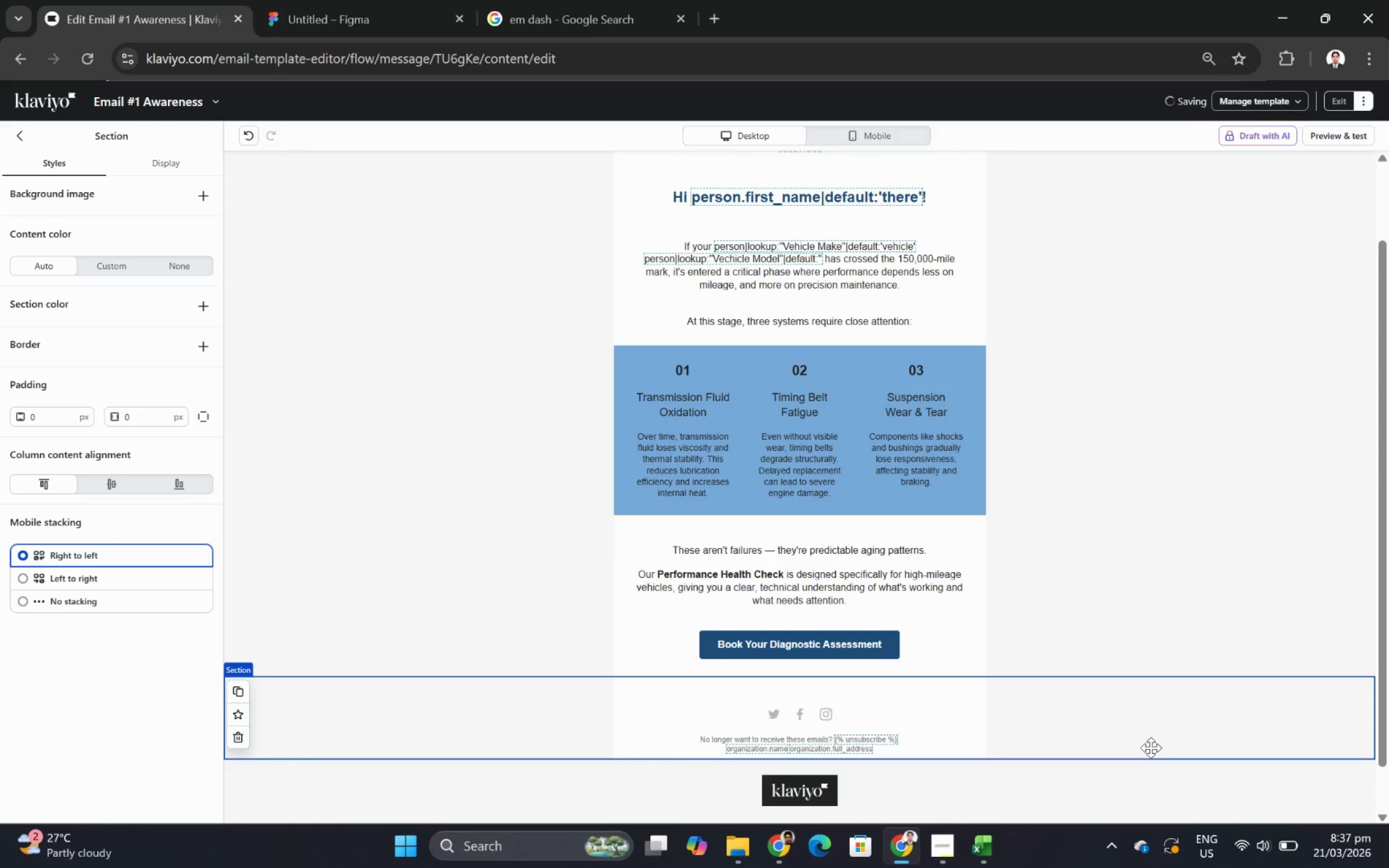 
left_click([1148, 749])
 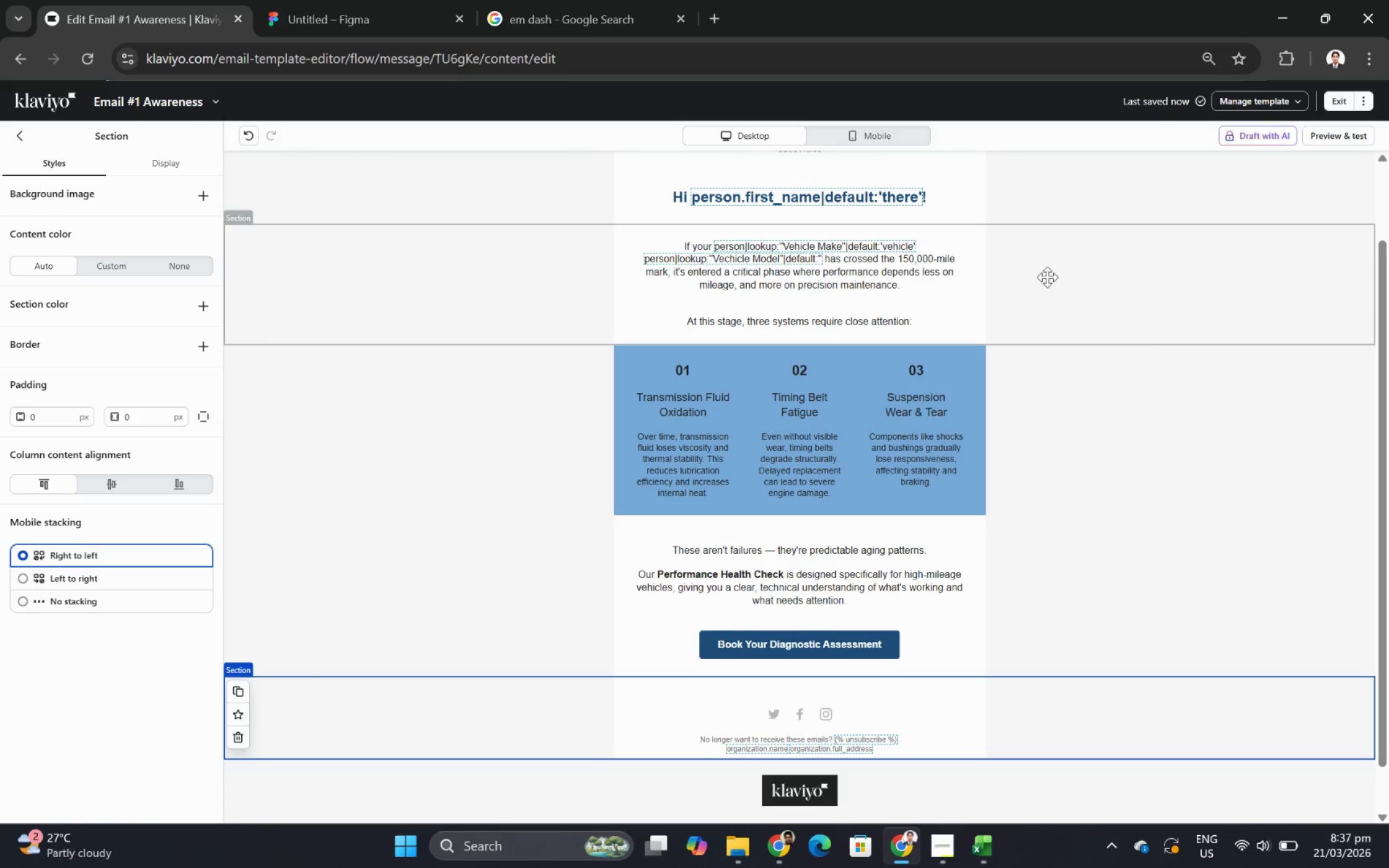 
scroll: coordinate [1129, 329], scroll_direction: down, amount: 1.0
 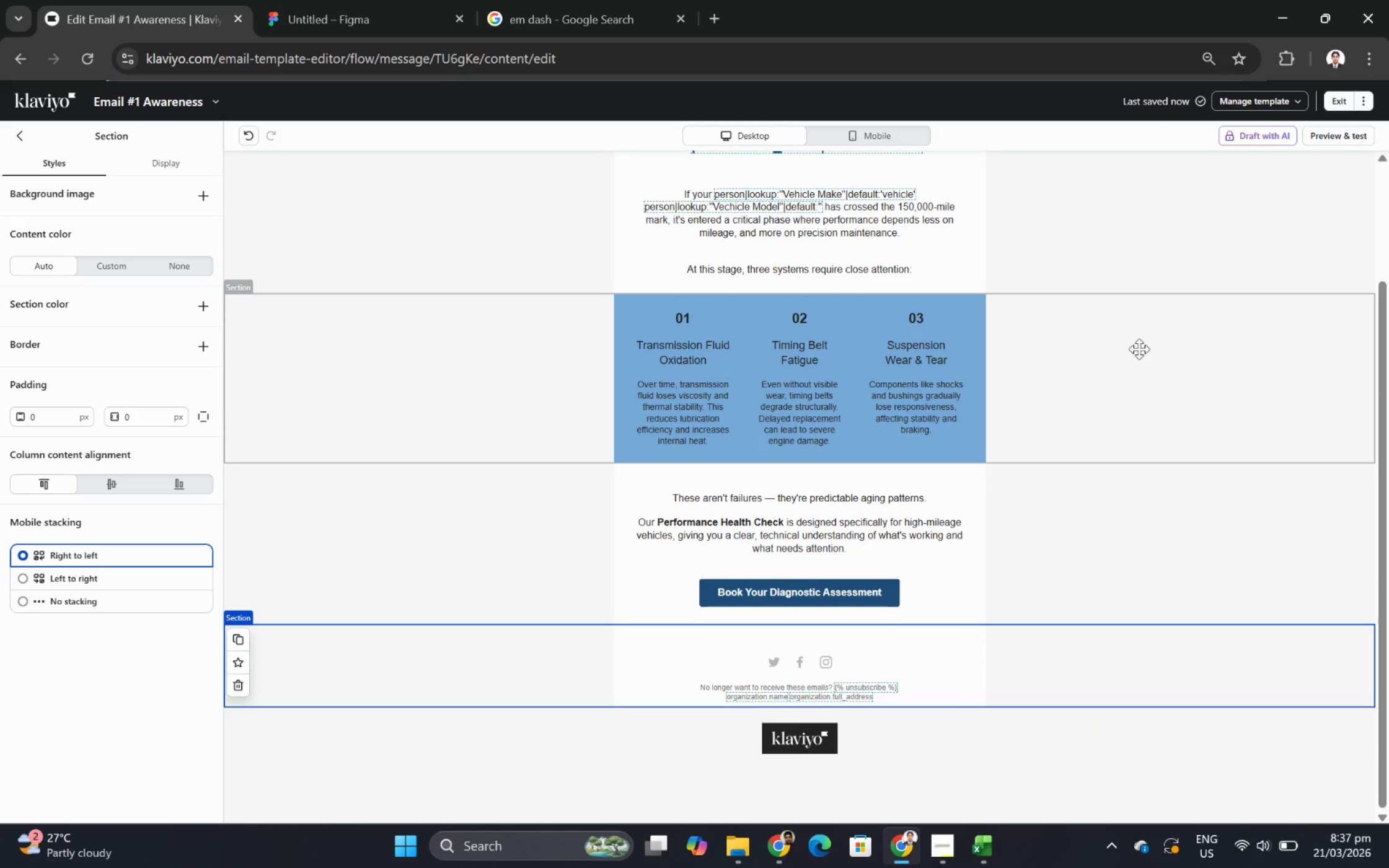 
scroll: coordinate [1142, 354], scroll_direction: up, amount: 2.0
 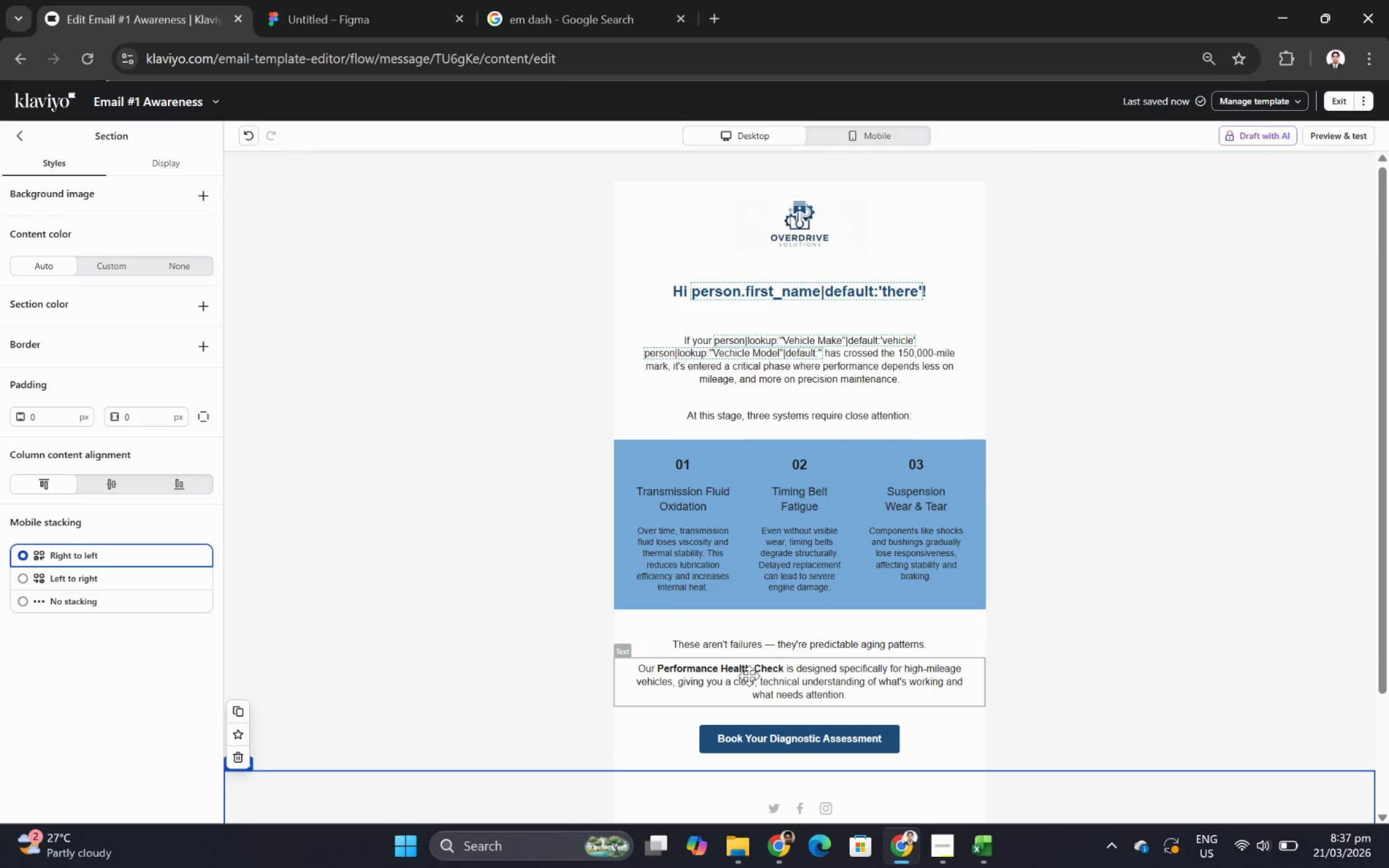 
scroll: coordinate [988, 476], scroll_direction: down, amount: 1.0
 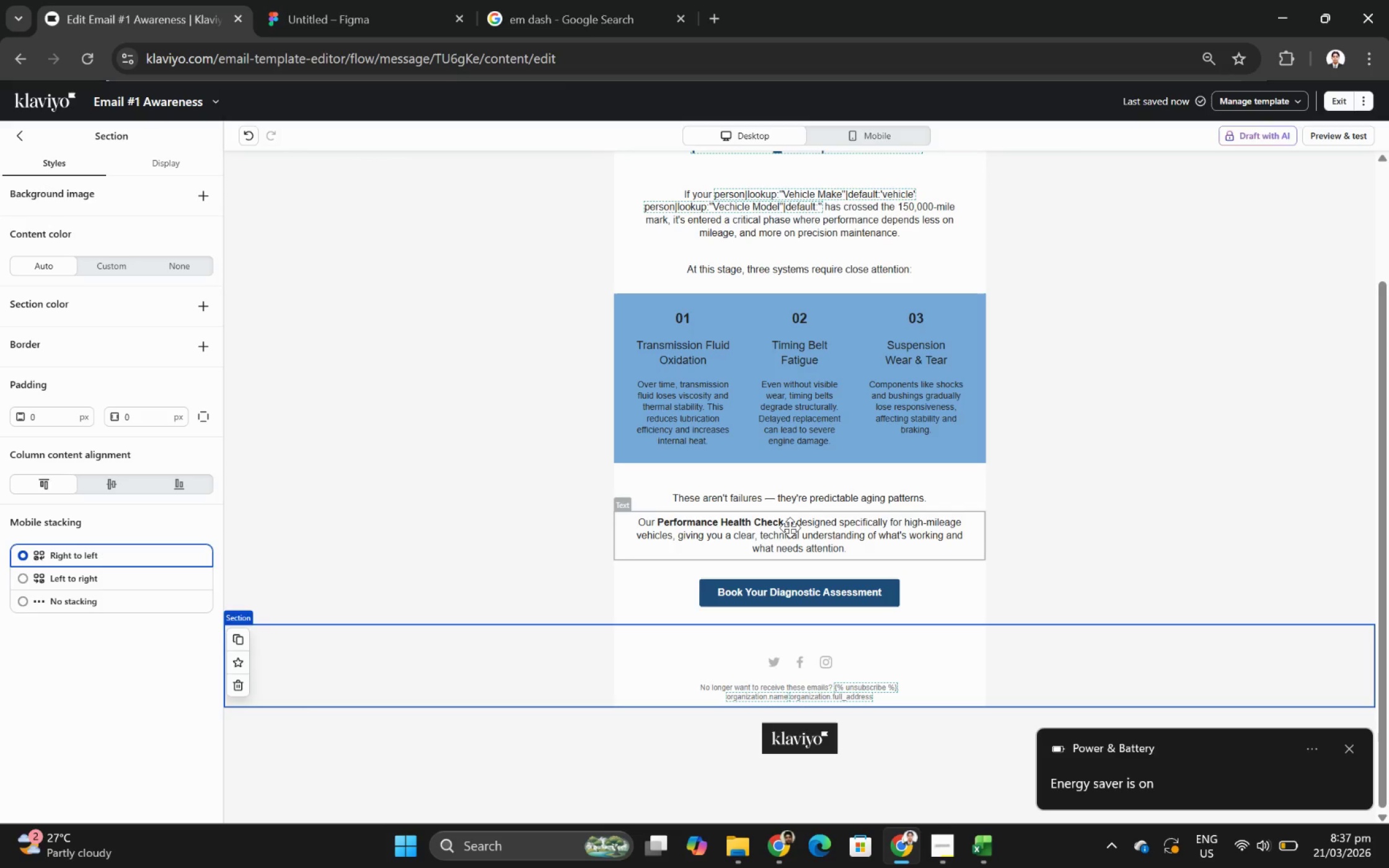 
wait(20.65)
 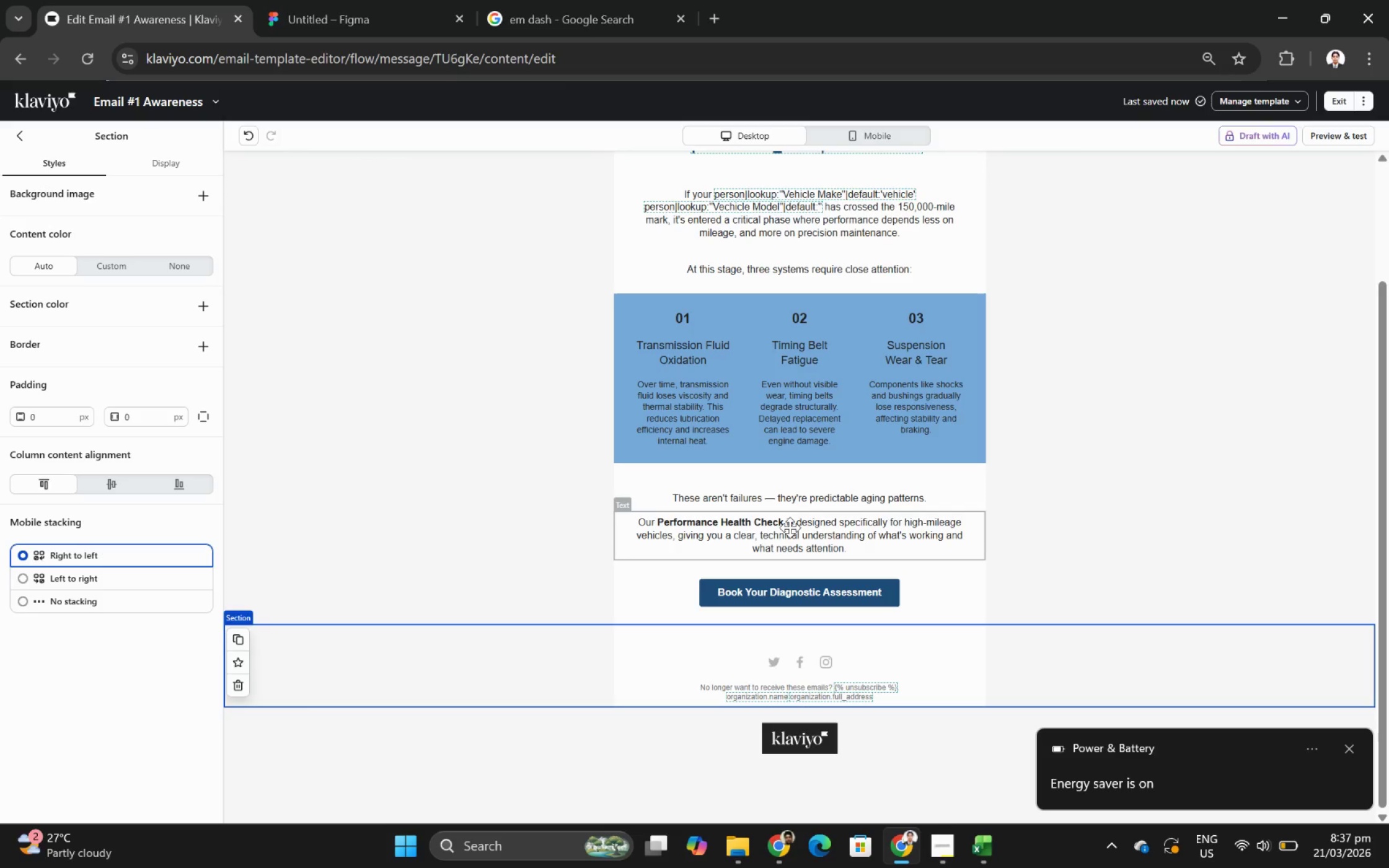 
left_click([1187, 587])
 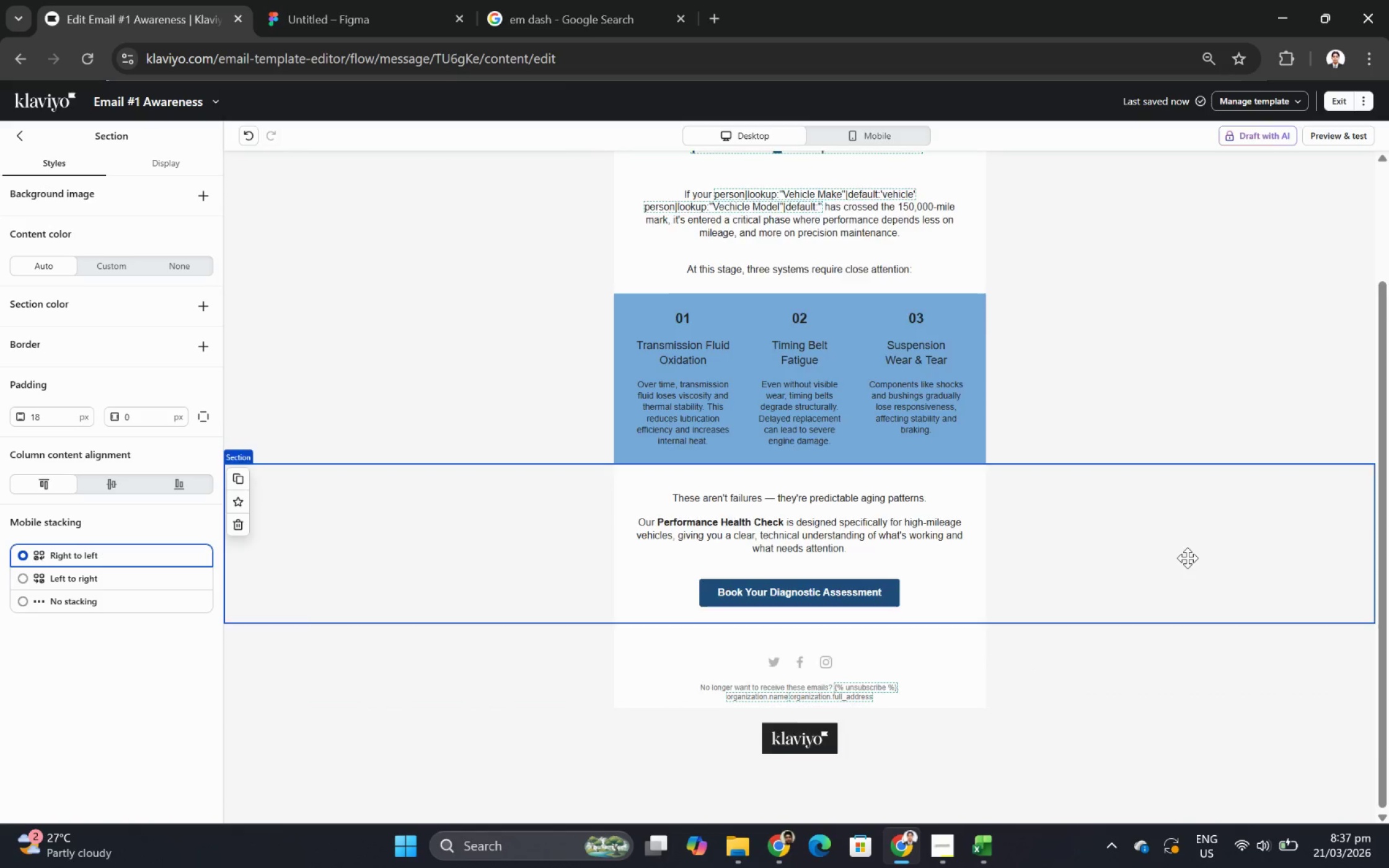 
scroll: coordinate [1187, 558], scroll_direction: up, amount: 3.0
 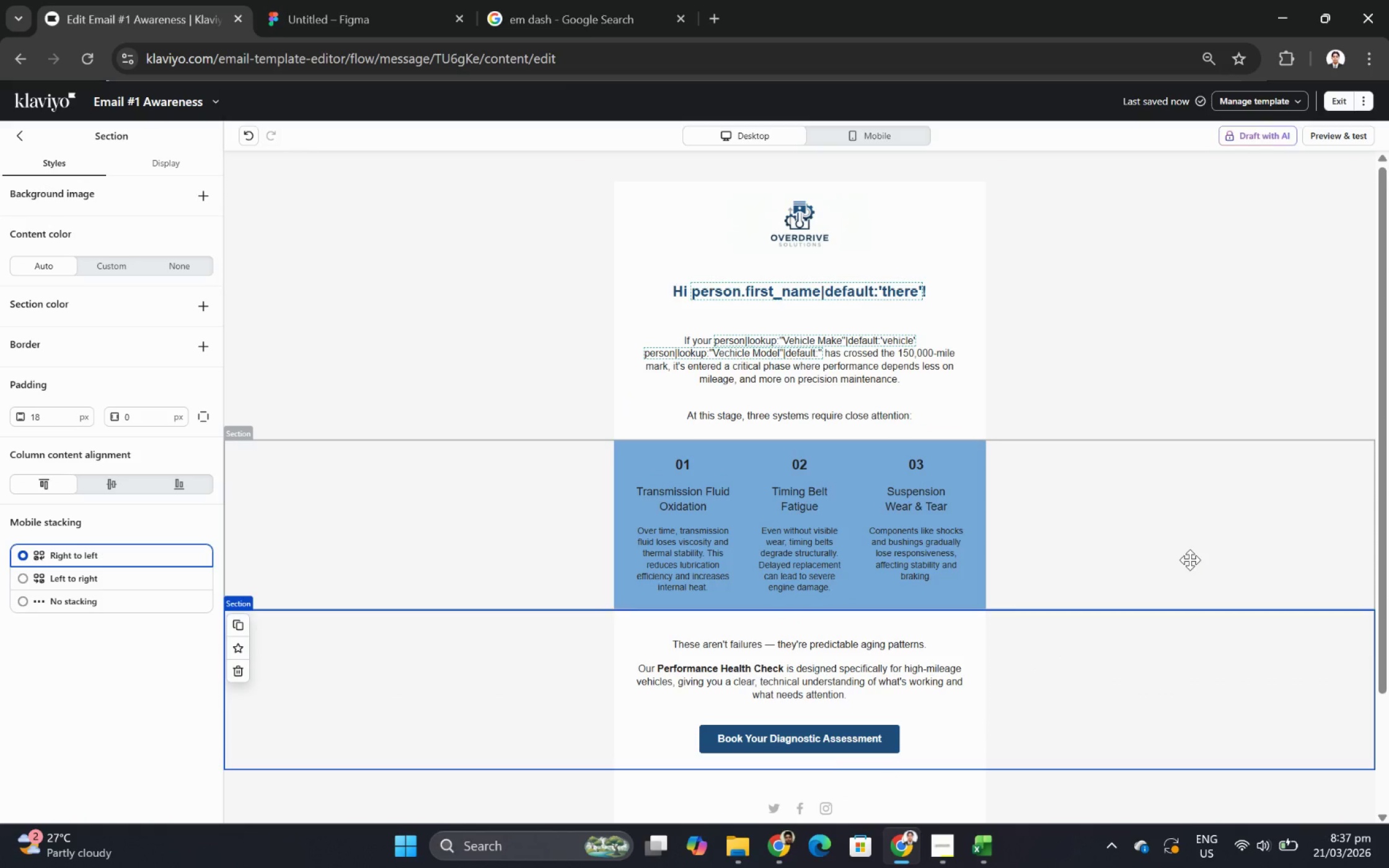 
hold_key(key=ControlLeft, duration=1.53)
scroll: coordinate [1189, 559], scroll_direction: down, amount: 2.0
 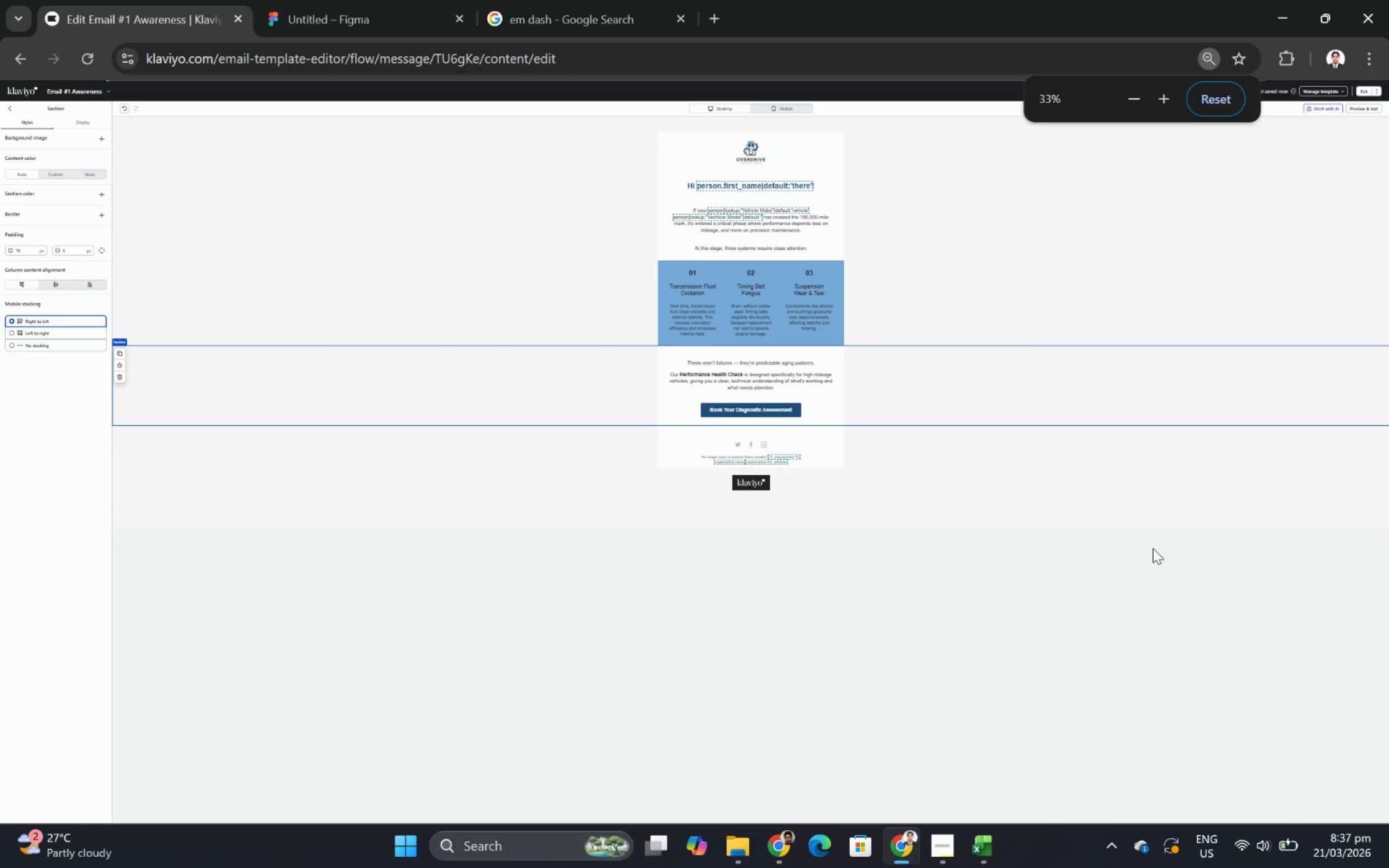 
key(Control+ControlLeft)
 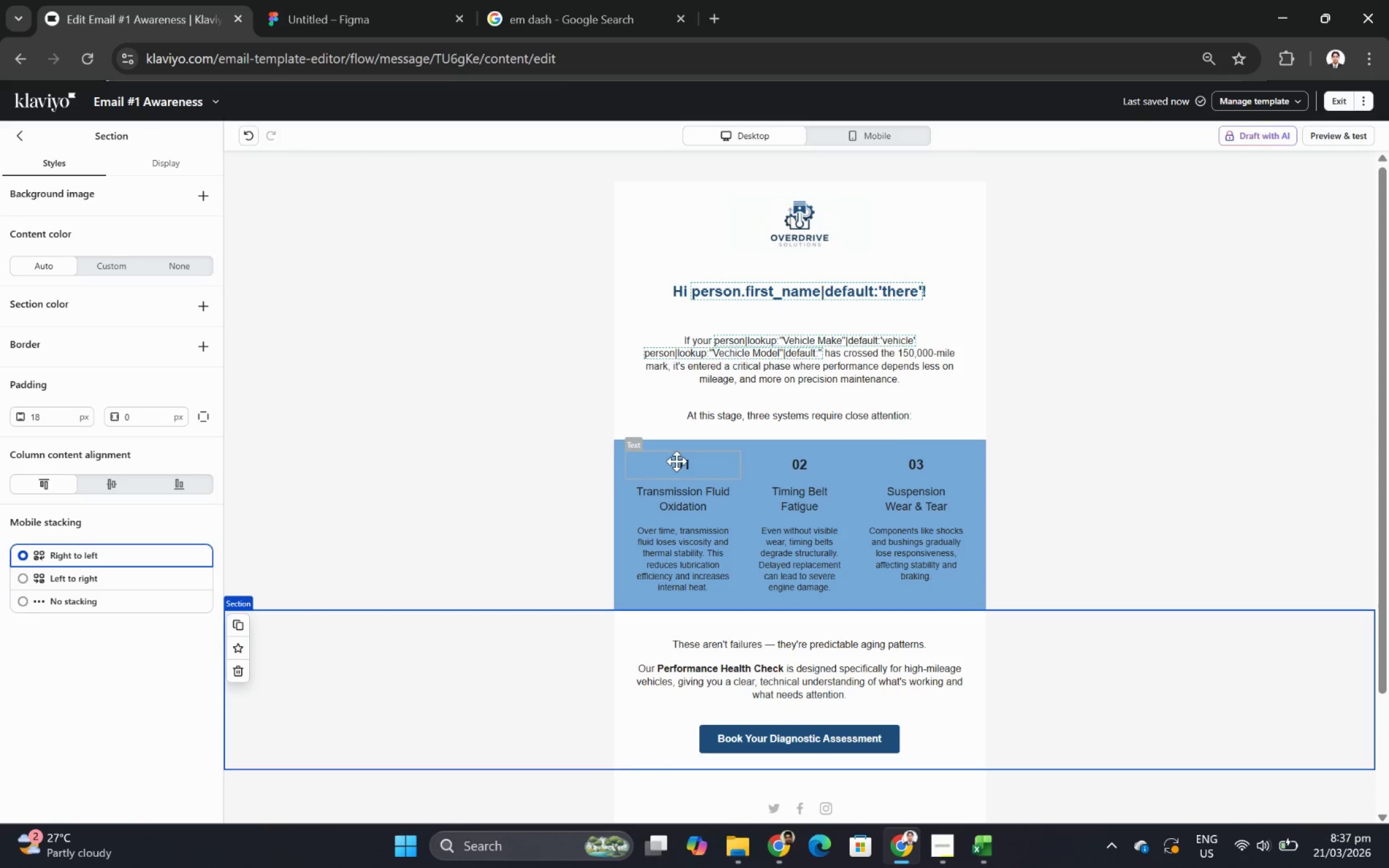 
scroll: coordinate [1151, 542], scroll_direction: up, amount: 2.0
 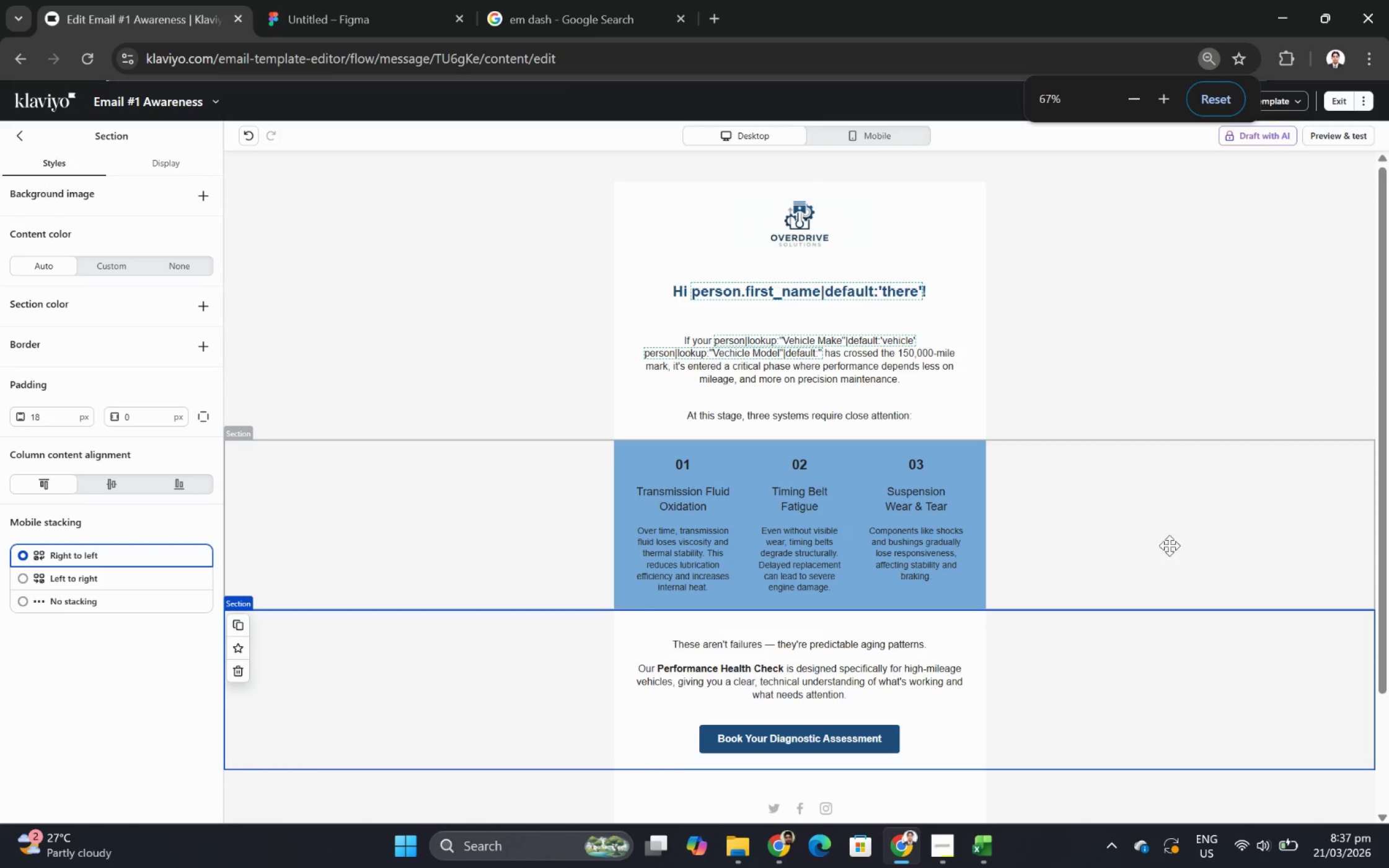 
left_click([906, 137])
 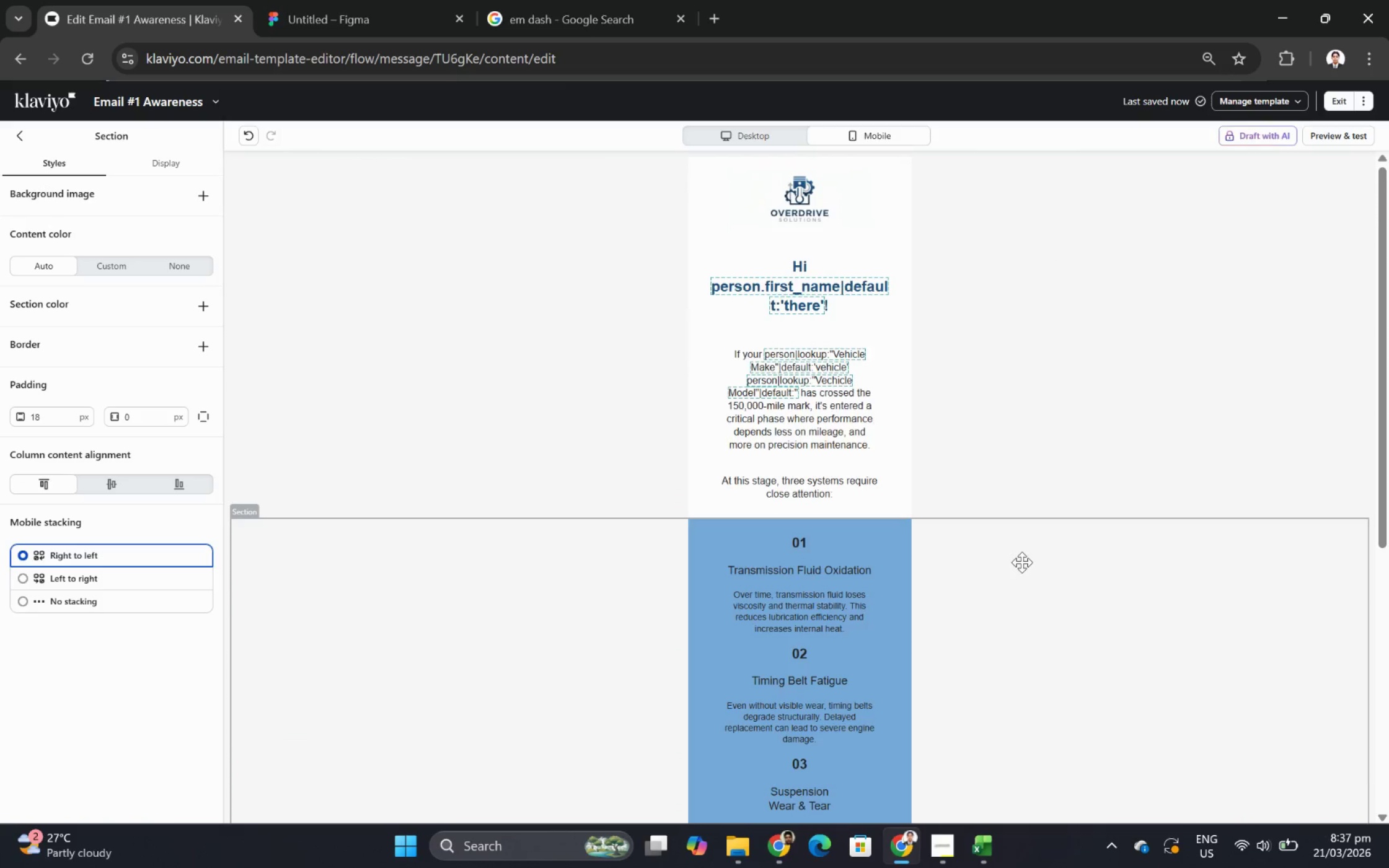 
scroll: coordinate [1022, 559], scroll_direction: down, amount: 4.0
 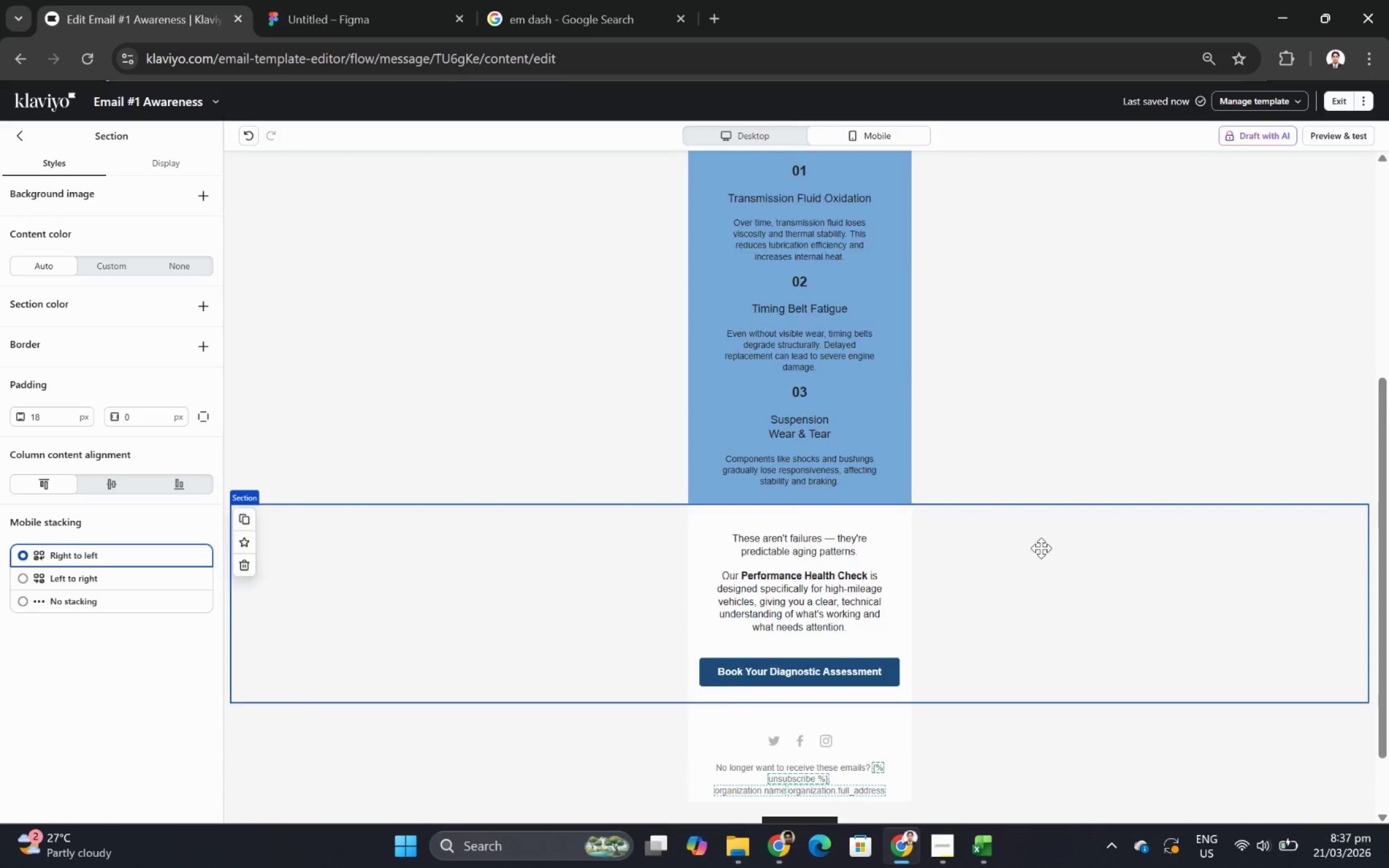 
scroll: coordinate [1041, 548], scroll_direction: up, amount: 2.0
 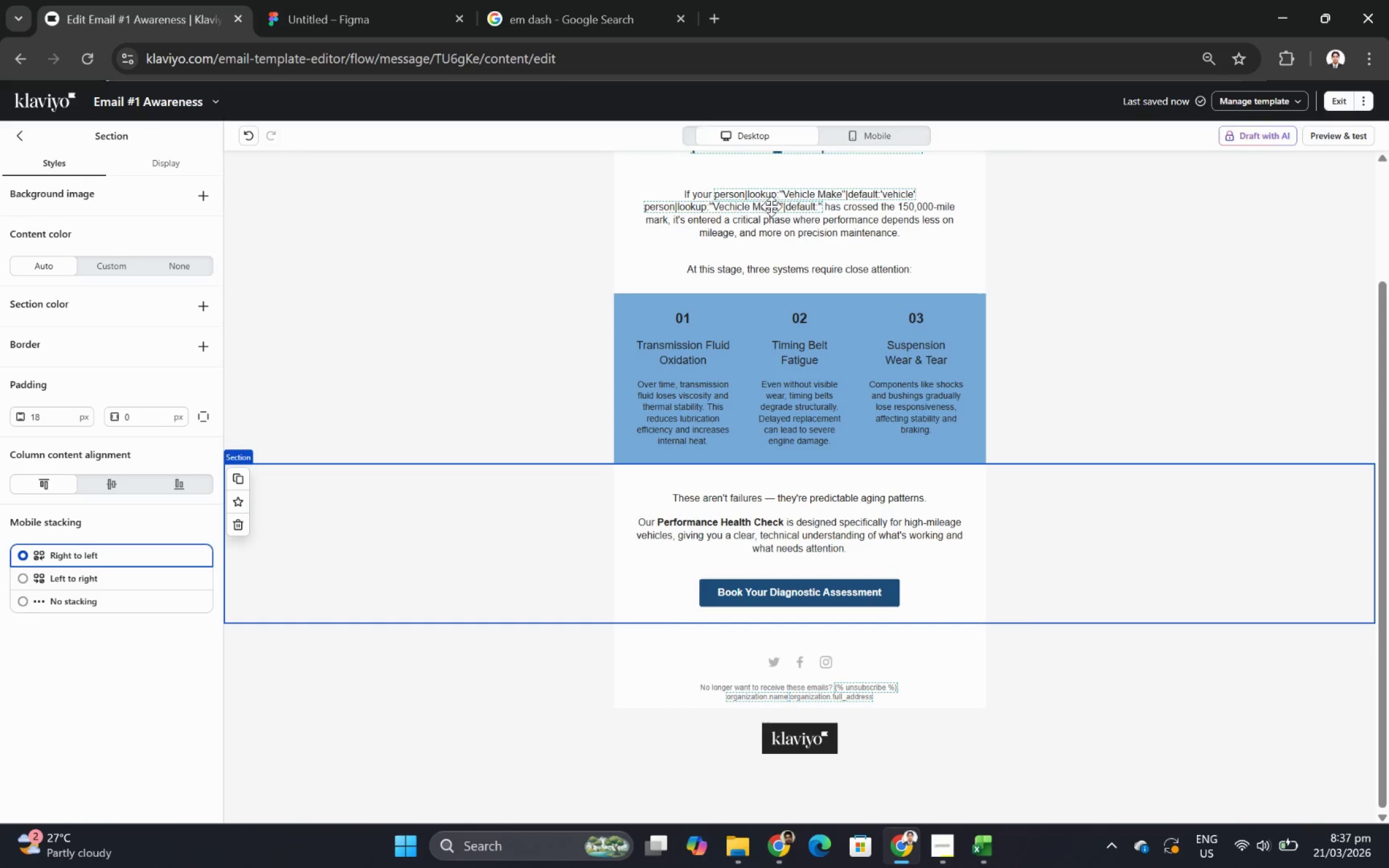 
double_click([681, 317])
 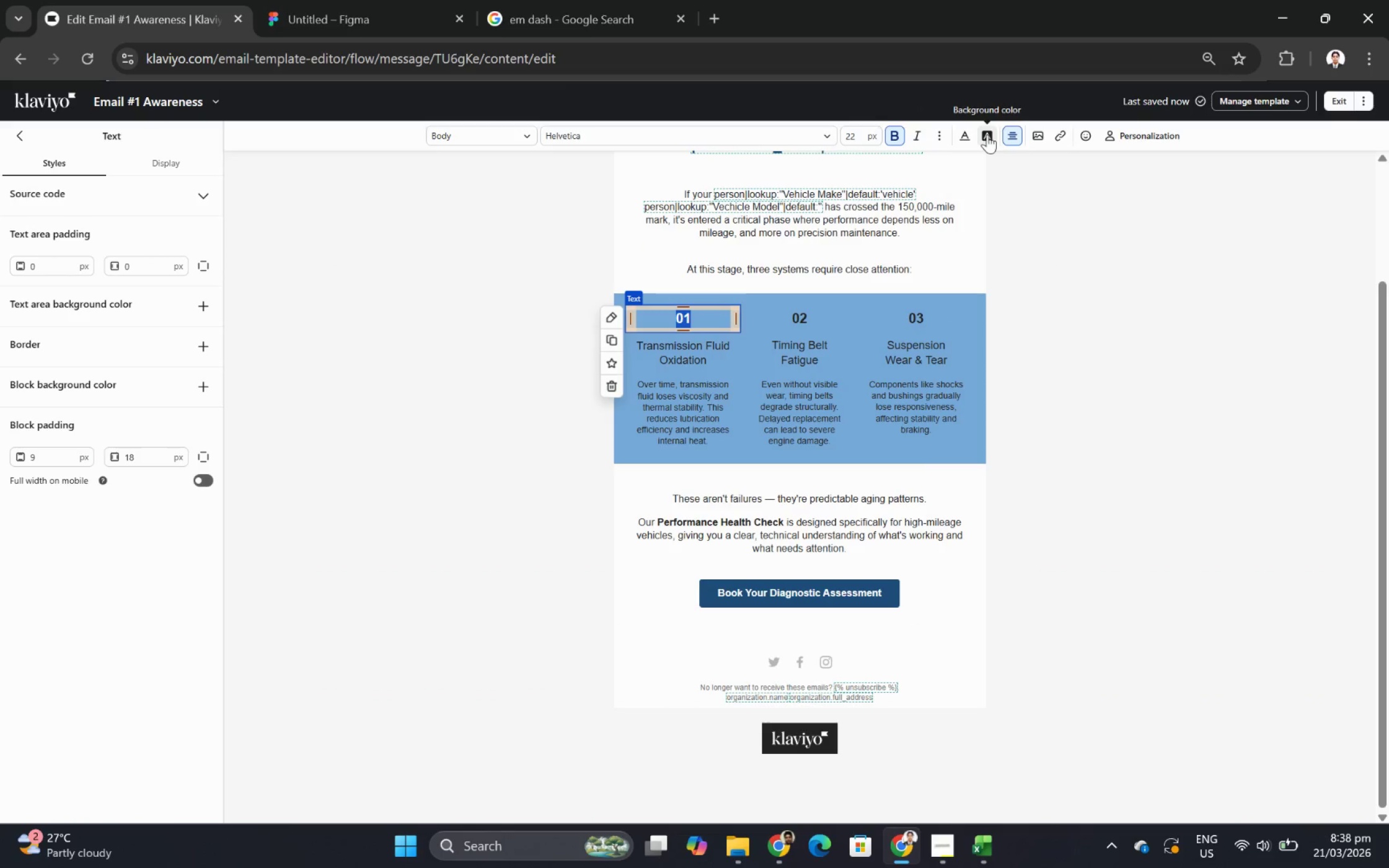 
wait(9.89)
 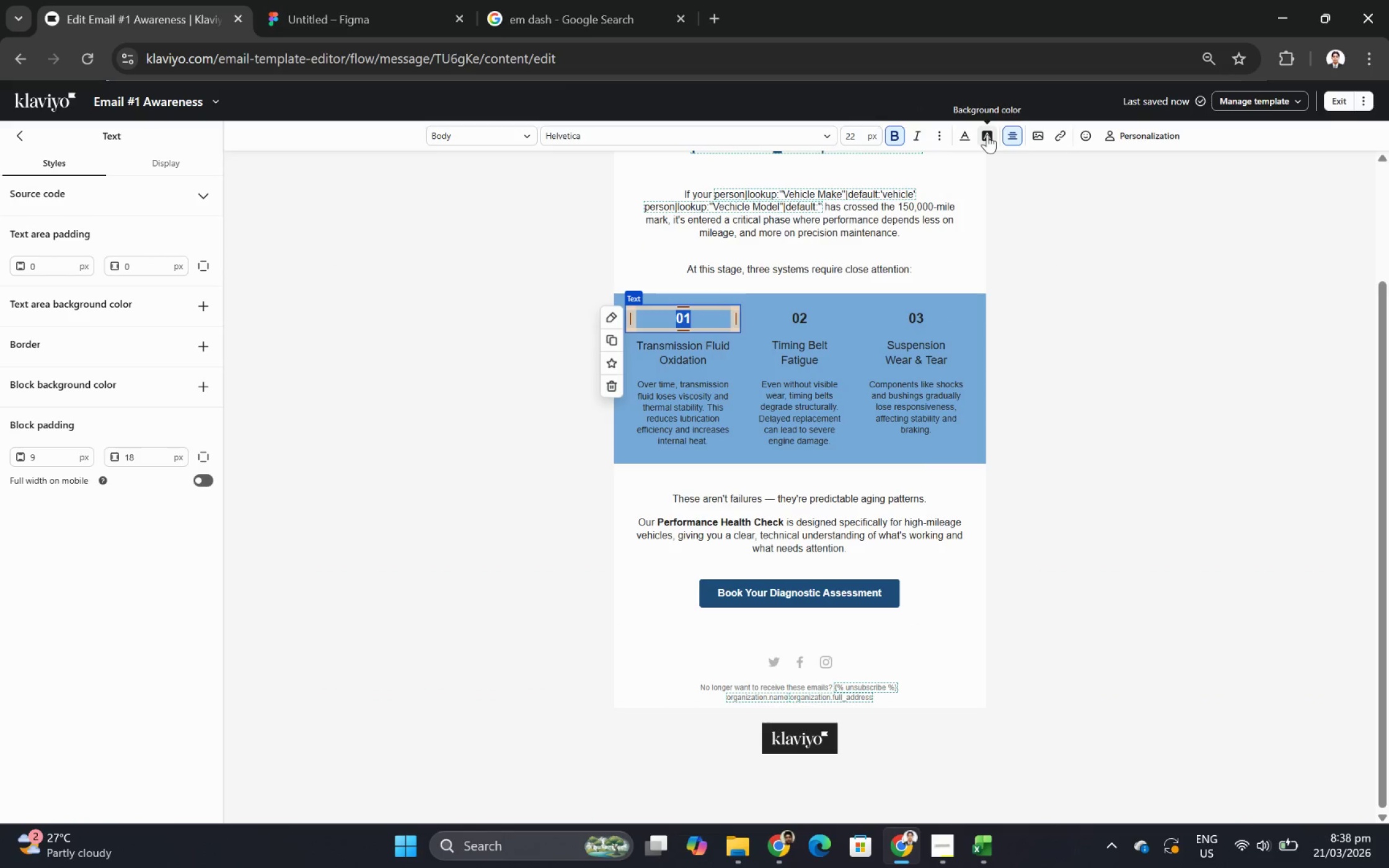 
left_click([766, 352])
 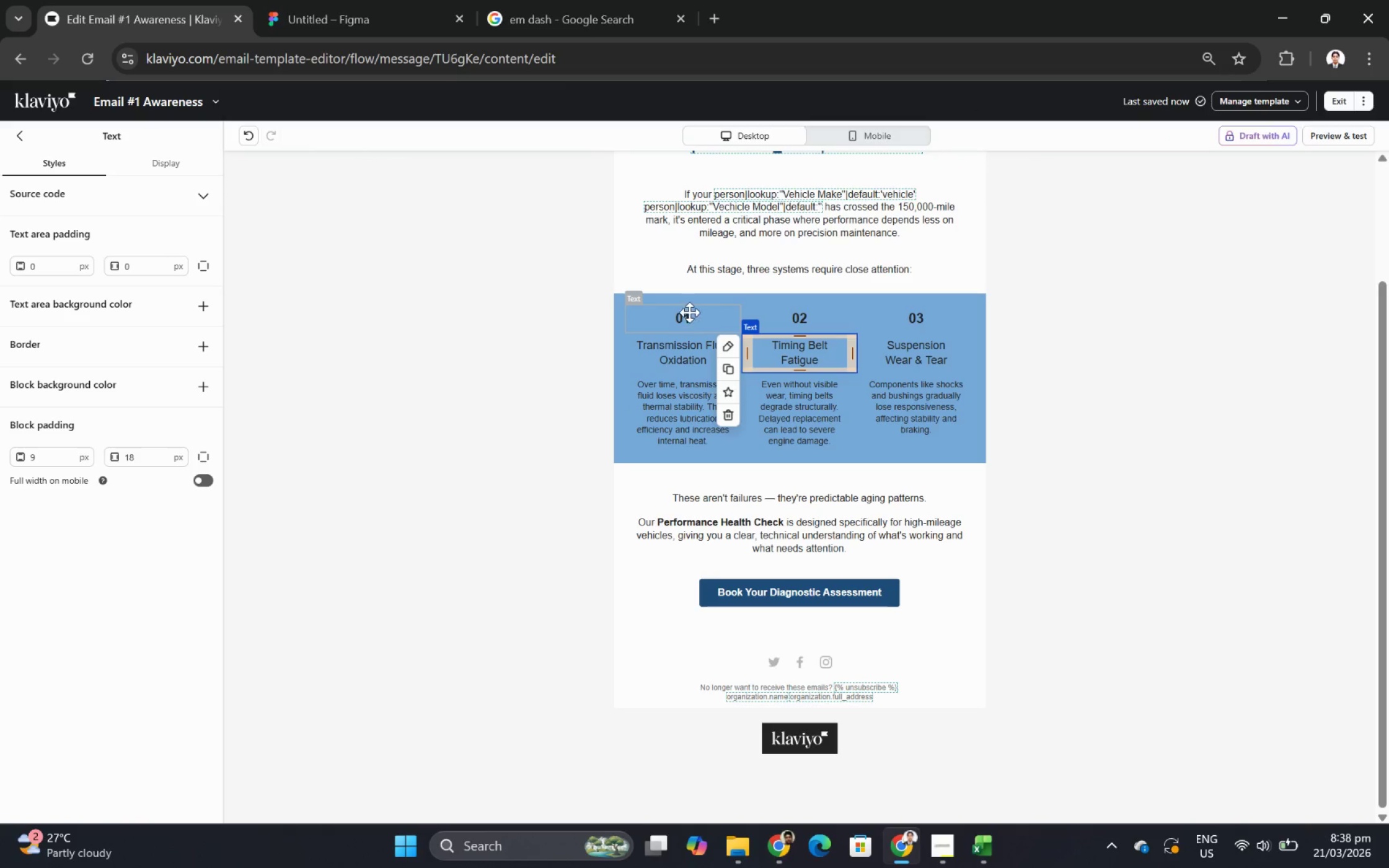 
left_click([689, 310])
 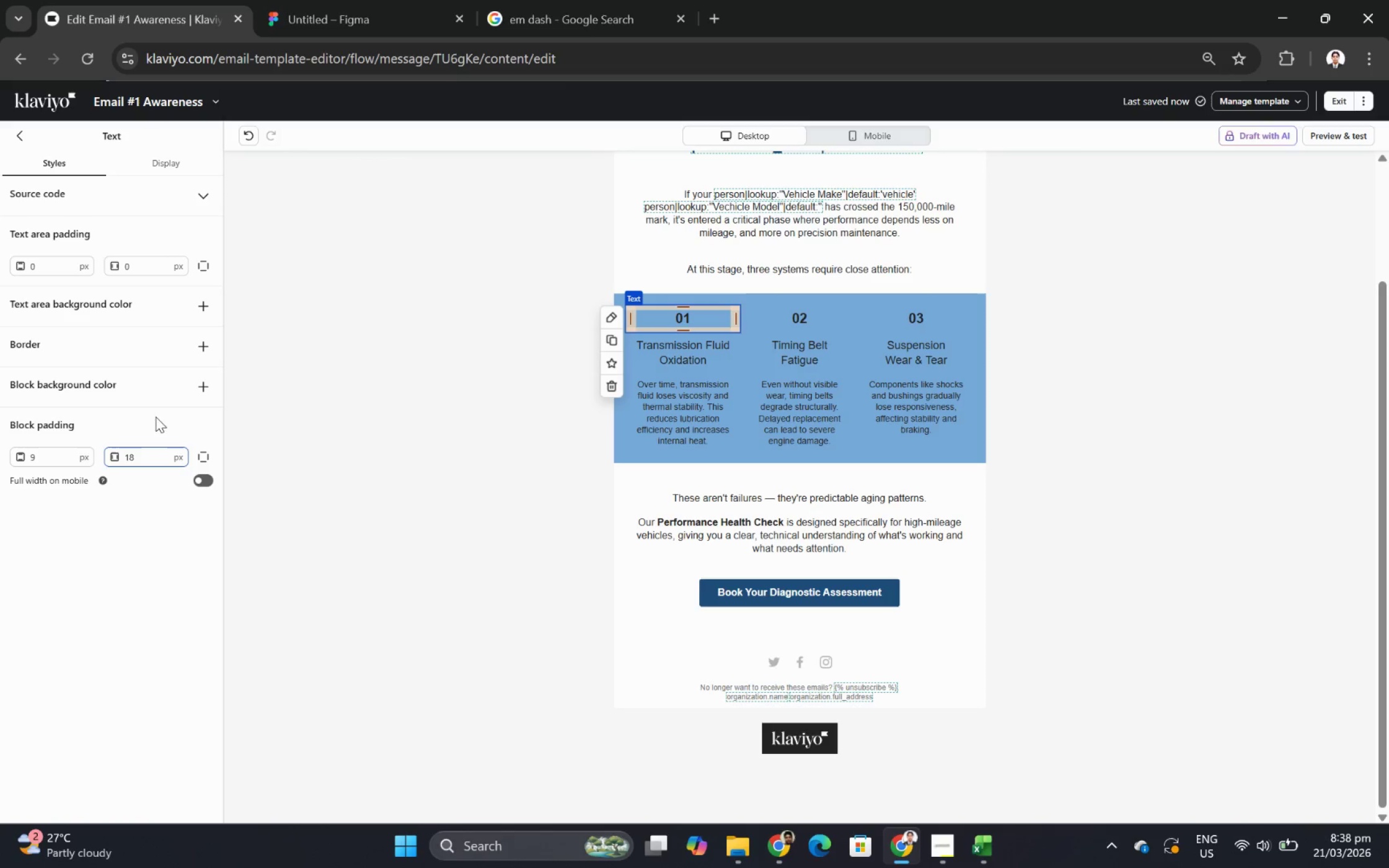 
wait(6.39)
 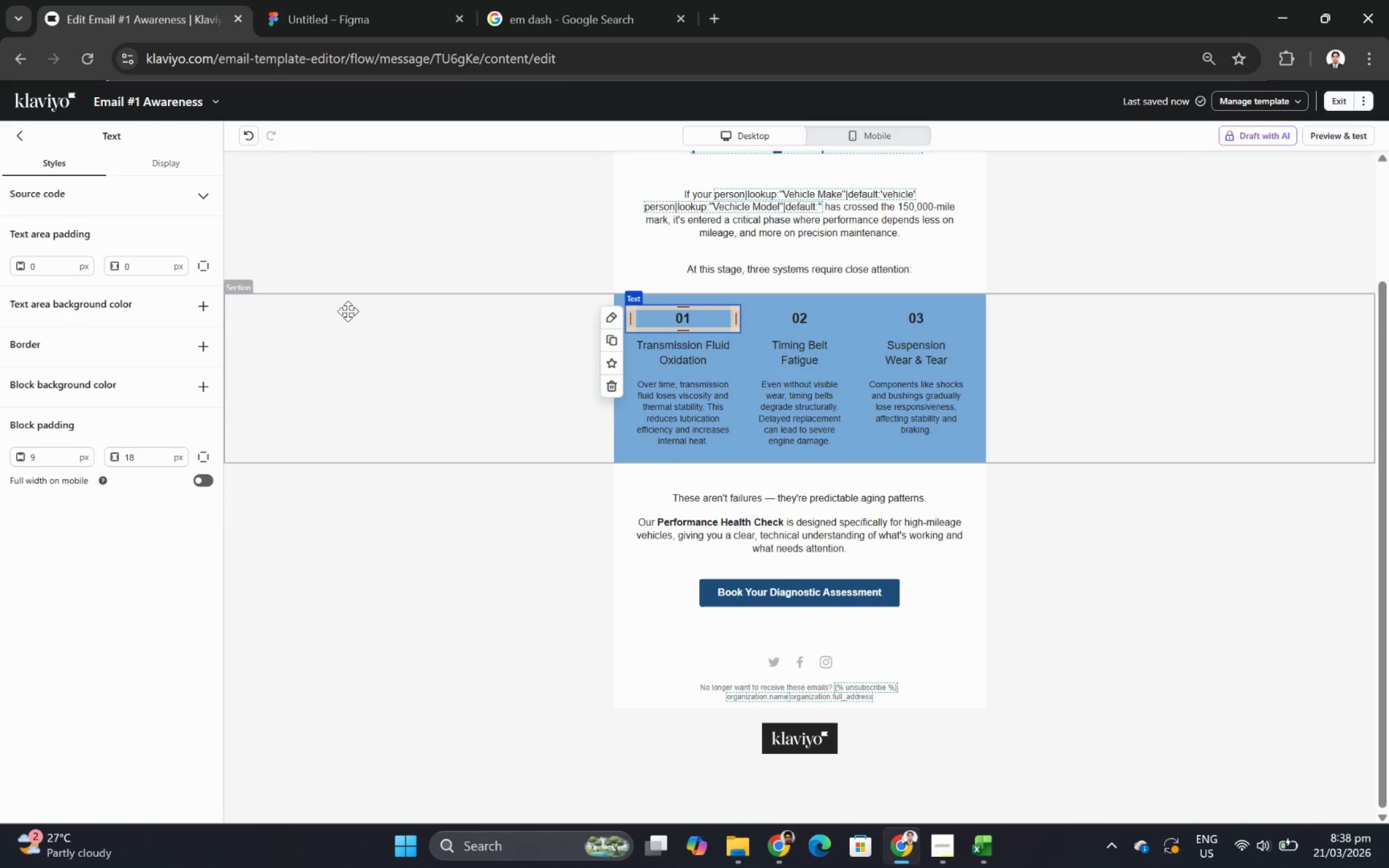 
left_click([20, 422])
 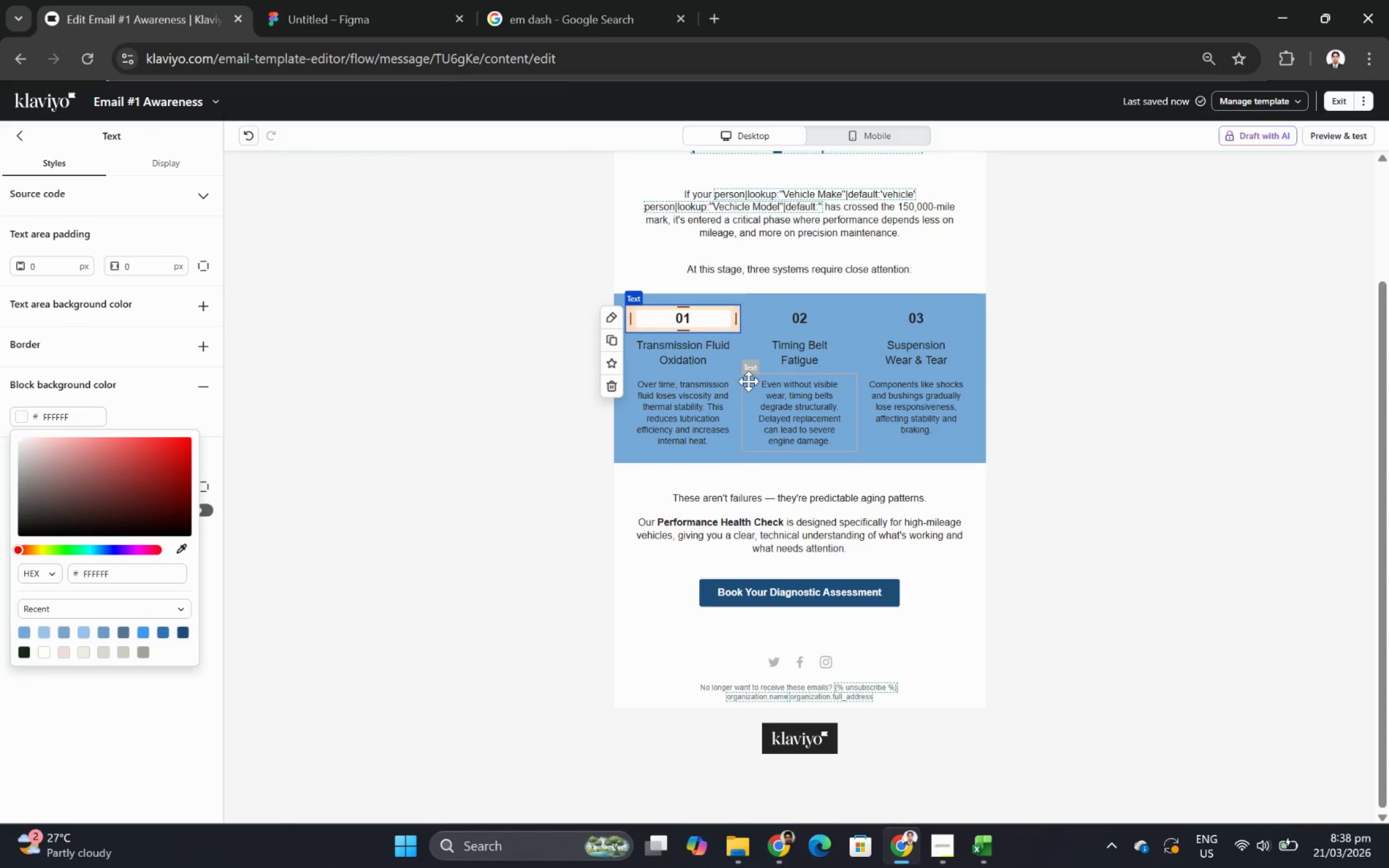 
left_click([705, 359])
 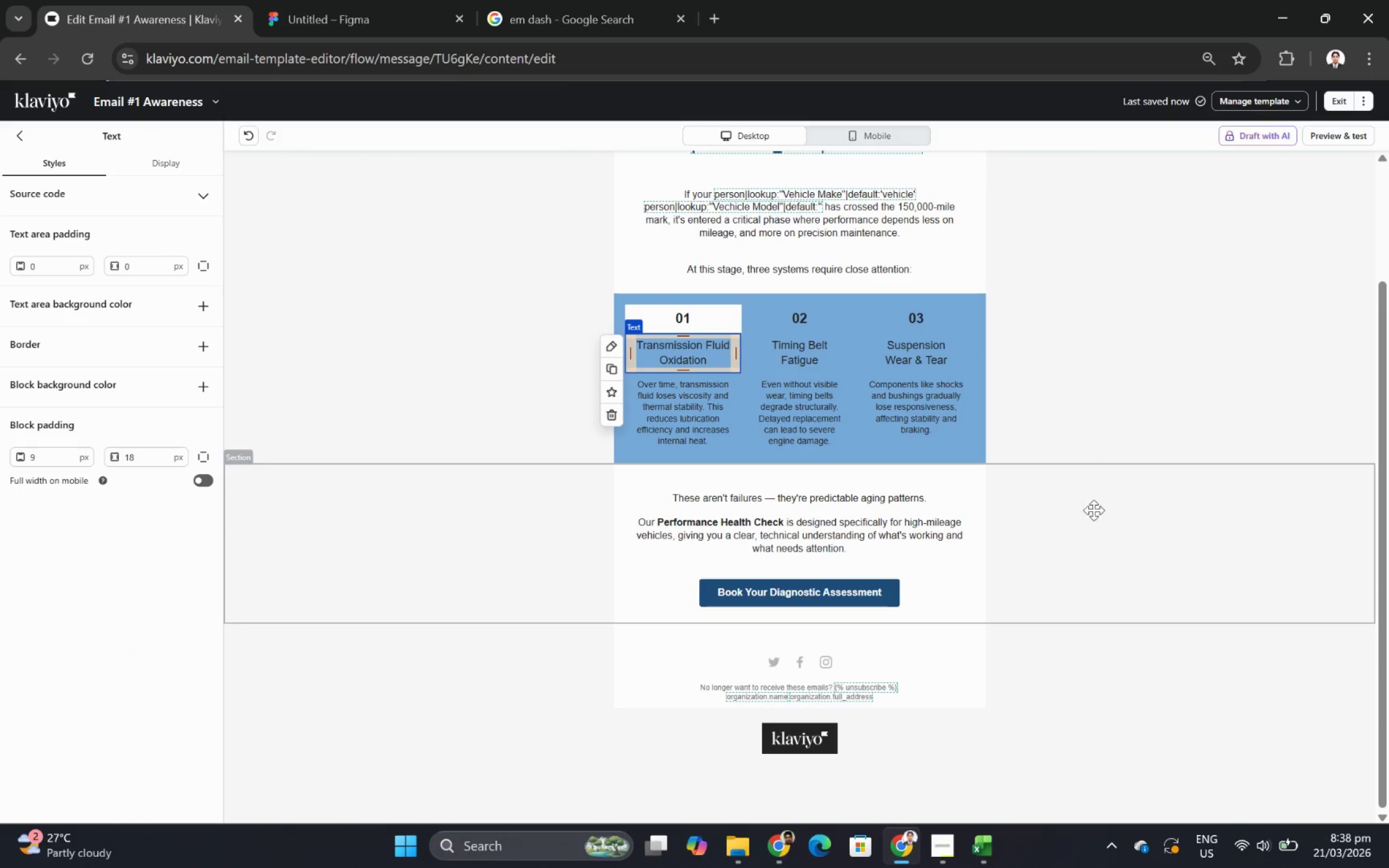 
wait(6.05)
 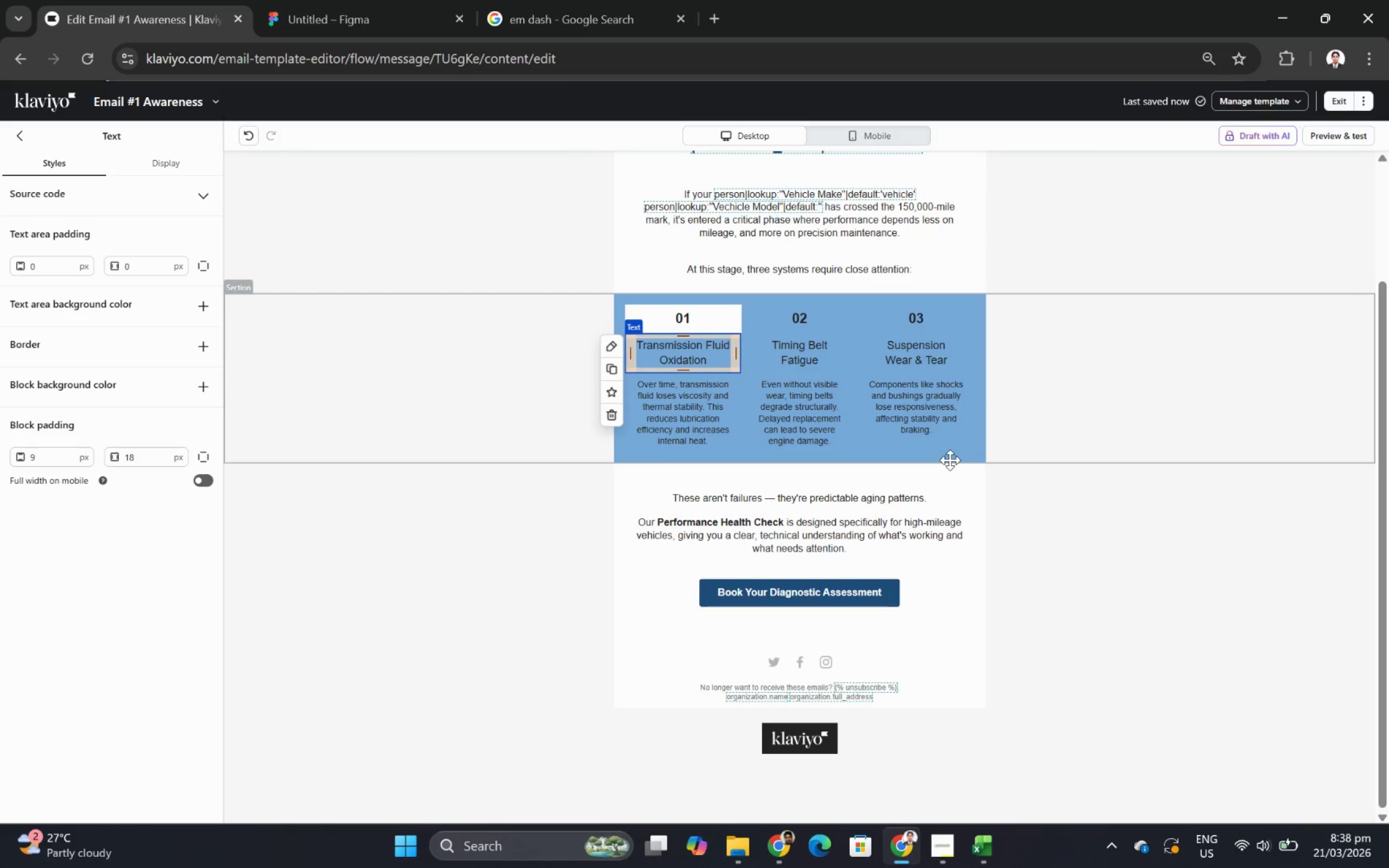 
left_click([1092, 523])
 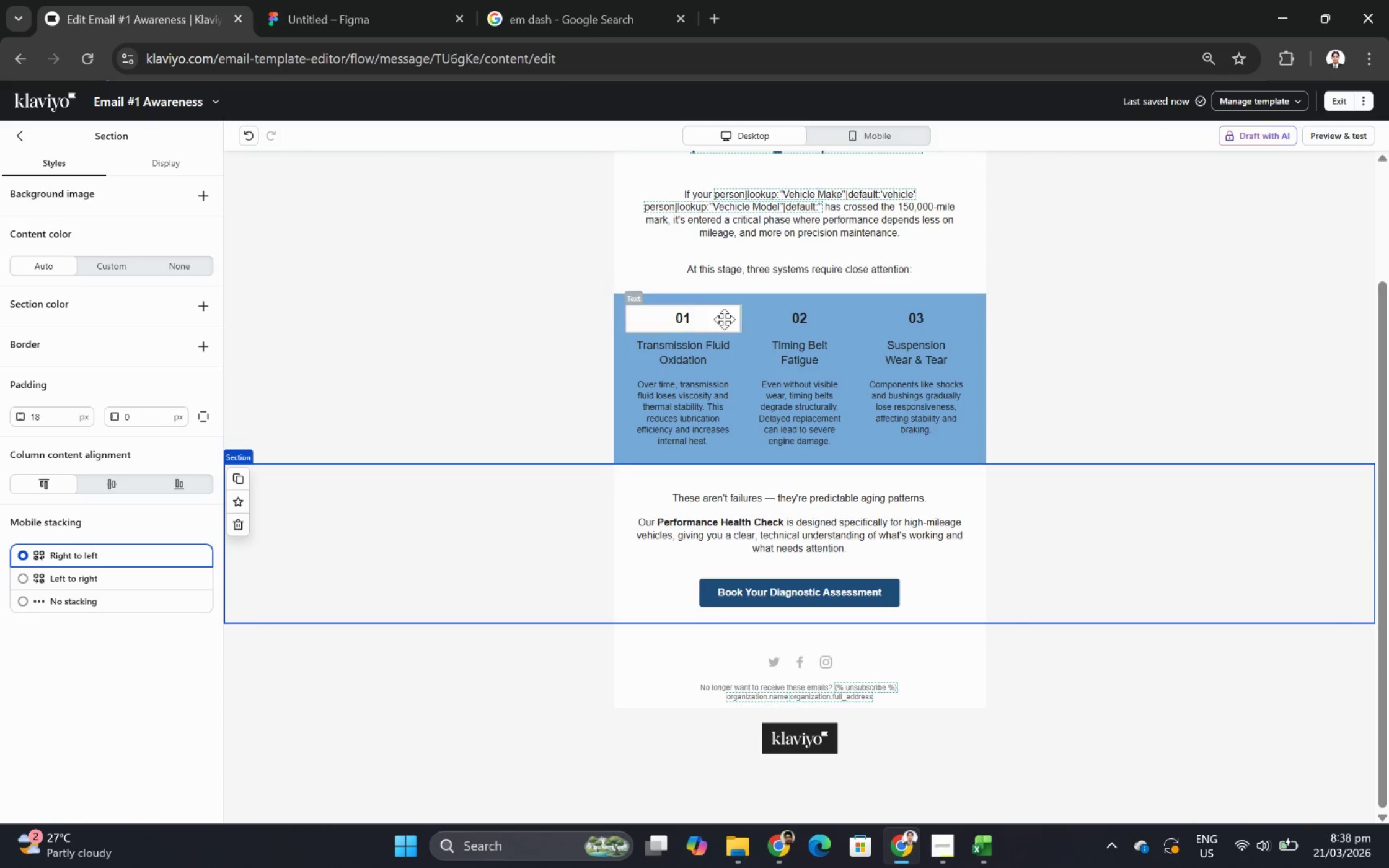 
left_click([725, 322])
 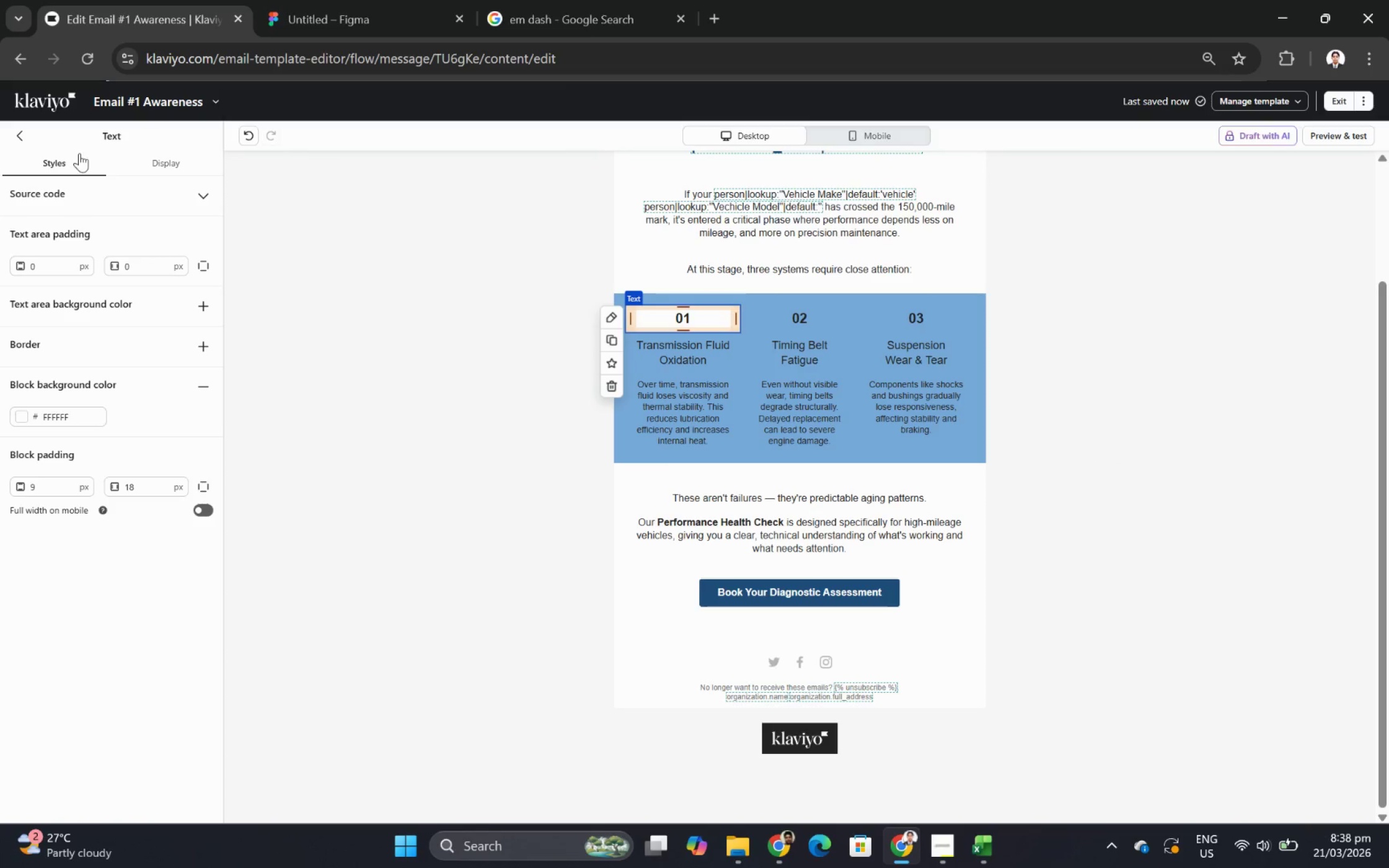 
left_click([17, 136])
 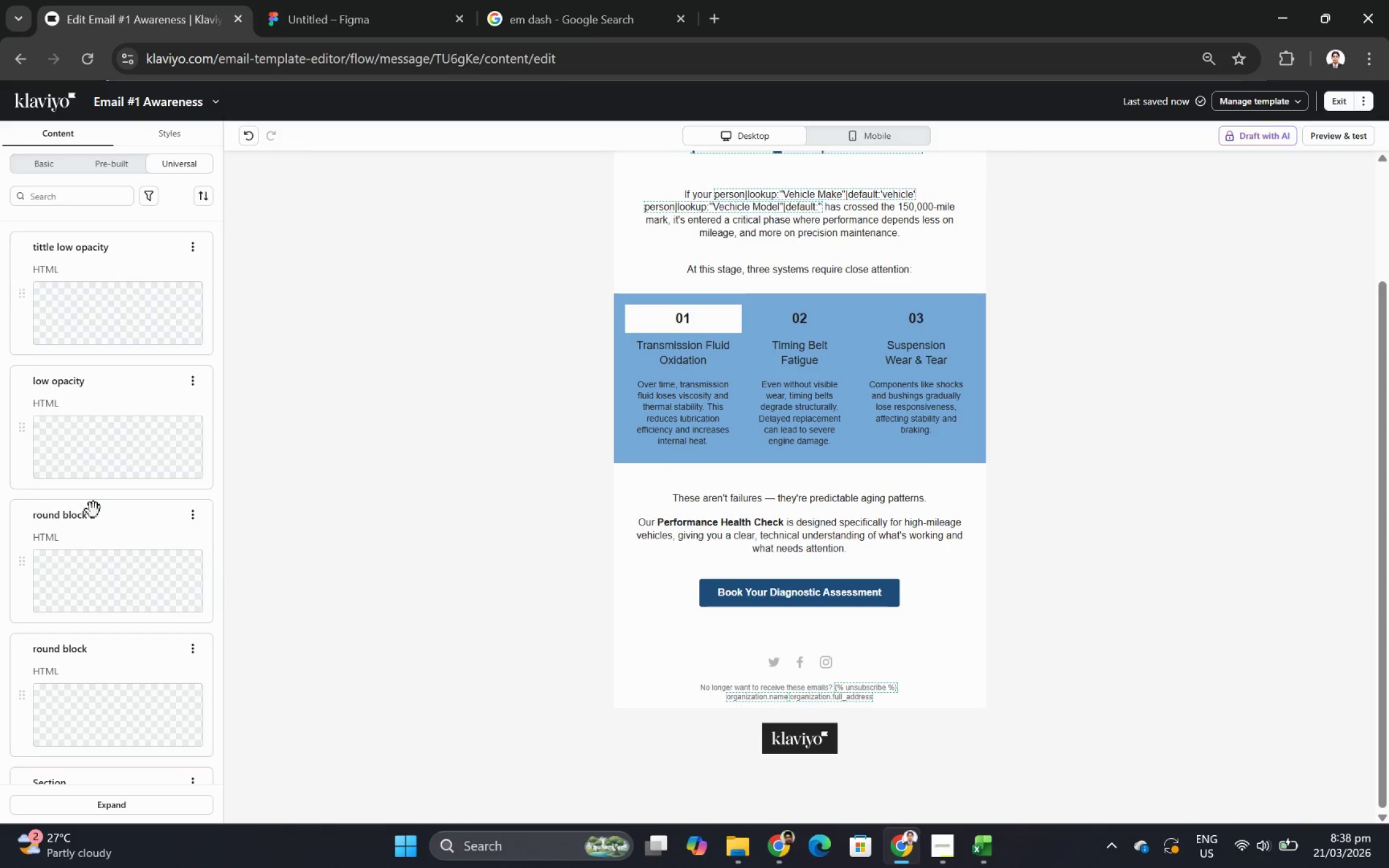 
scroll: coordinate [116, 497], scroll_direction: down, amount: 6.0
 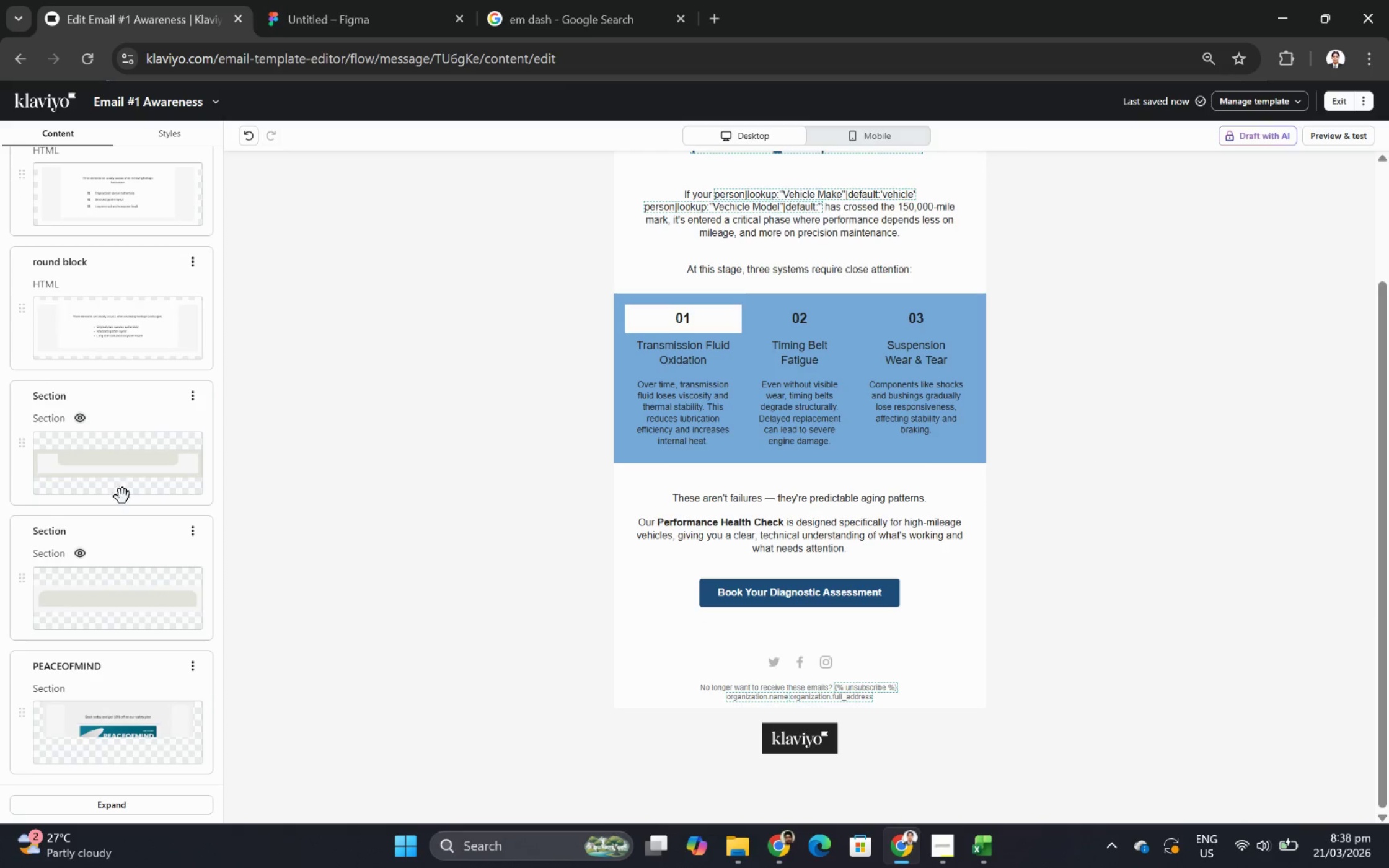 
scroll: coordinate [126, 493], scroll_direction: up, amount: 5.0
 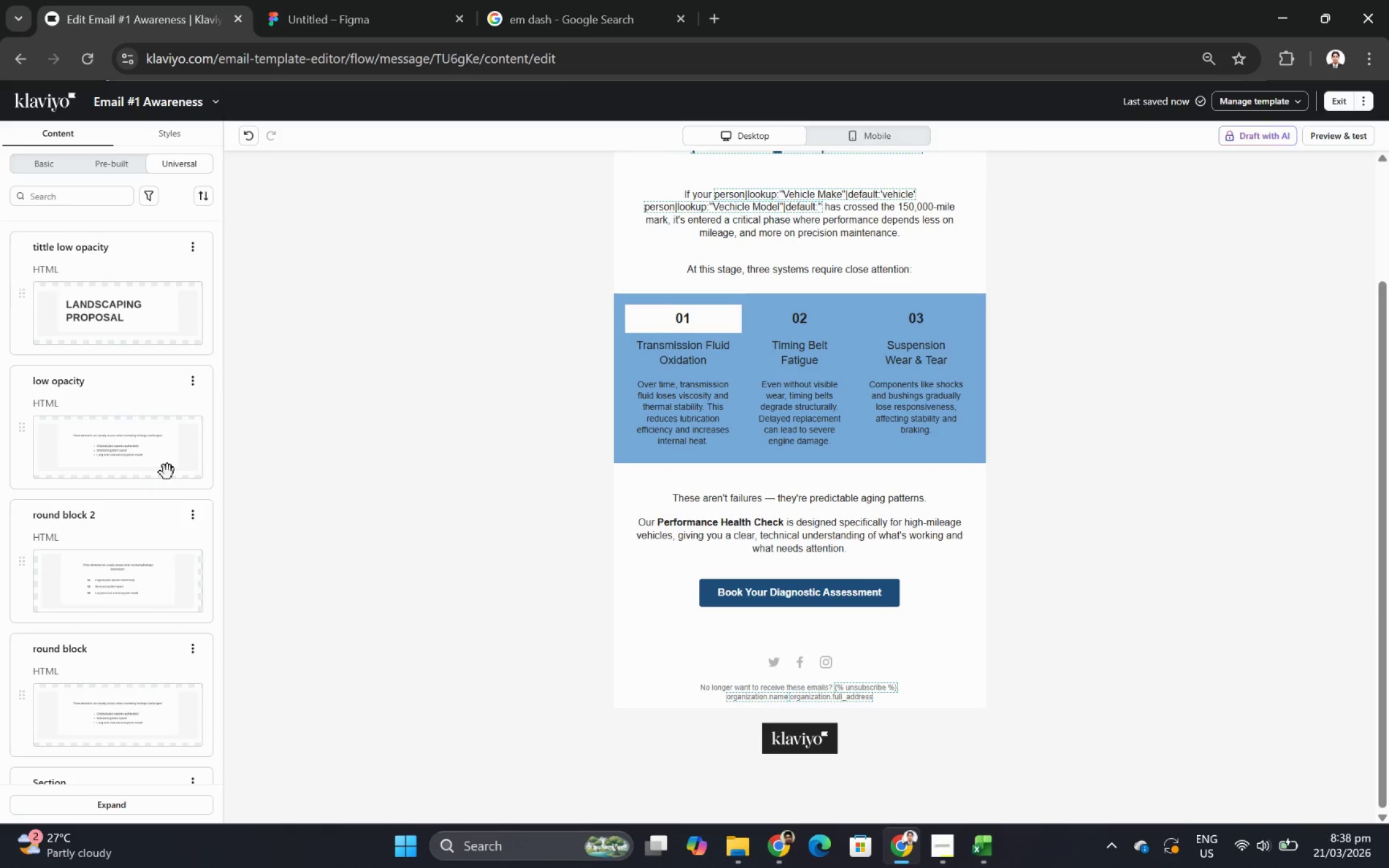 
scroll: coordinate [167, 476], scroll_direction: down, amount: 5.0
 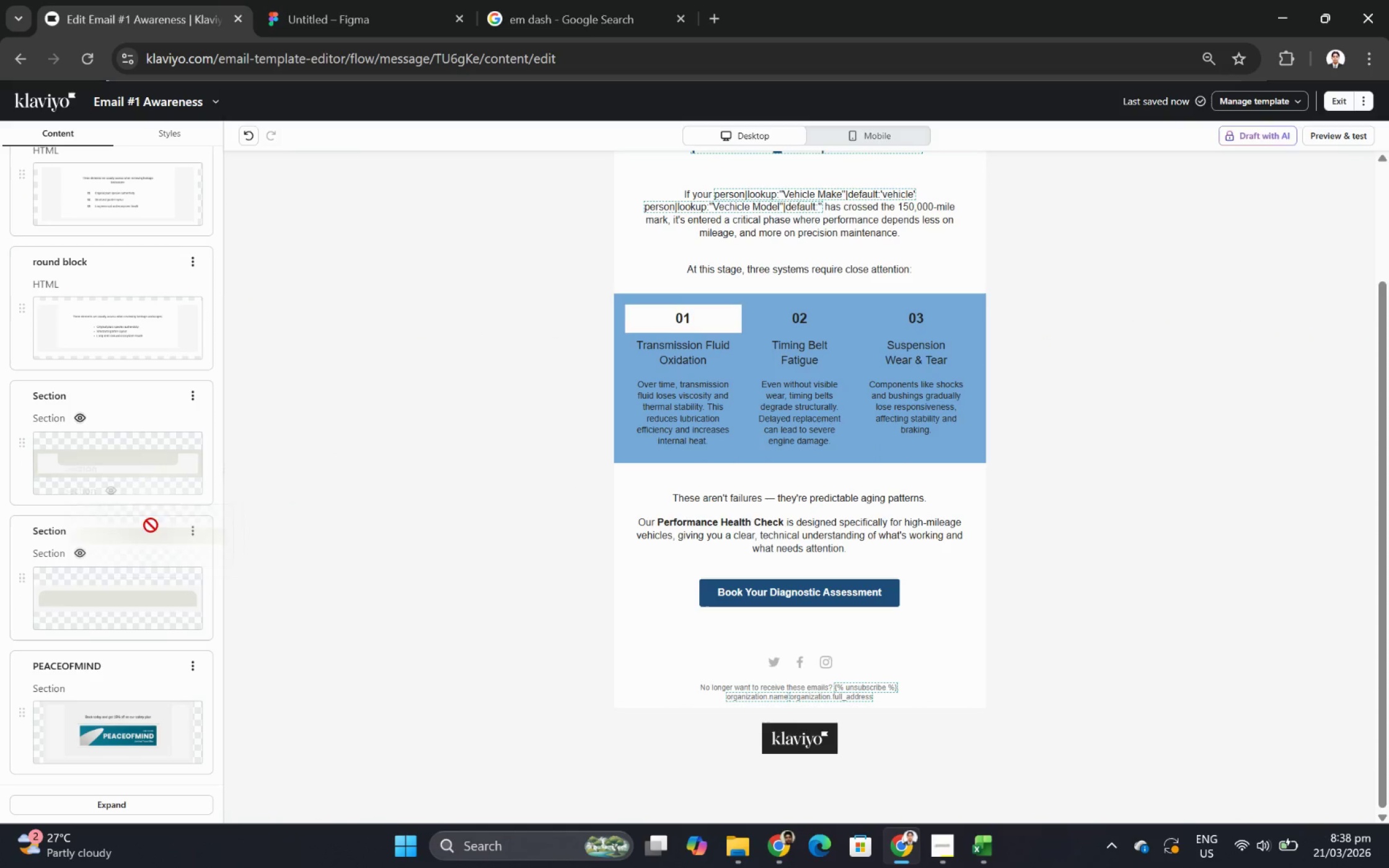 
wait(5.71)
 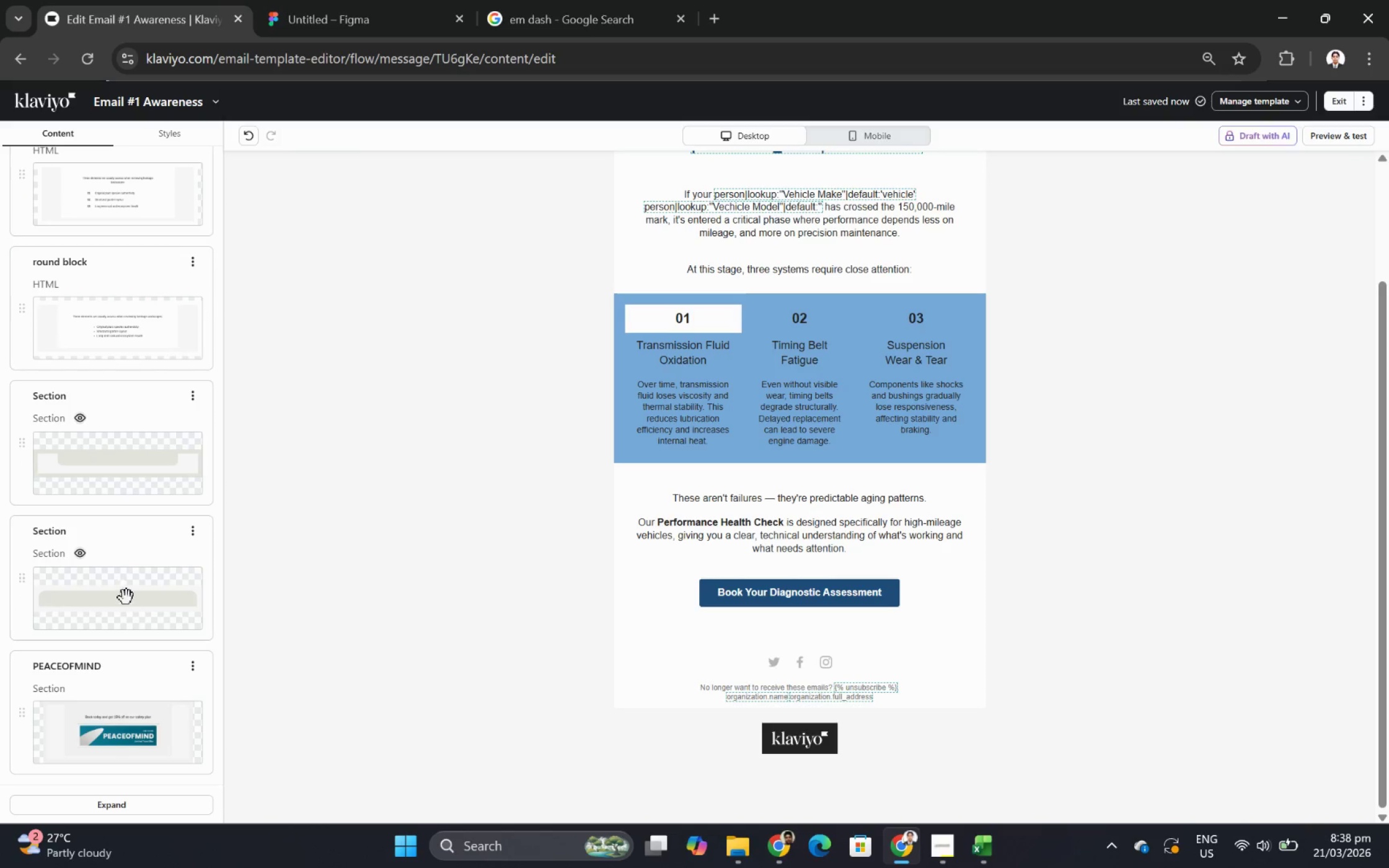 
scroll: coordinate [179, 436], scroll_direction: up, amount: 1.0
 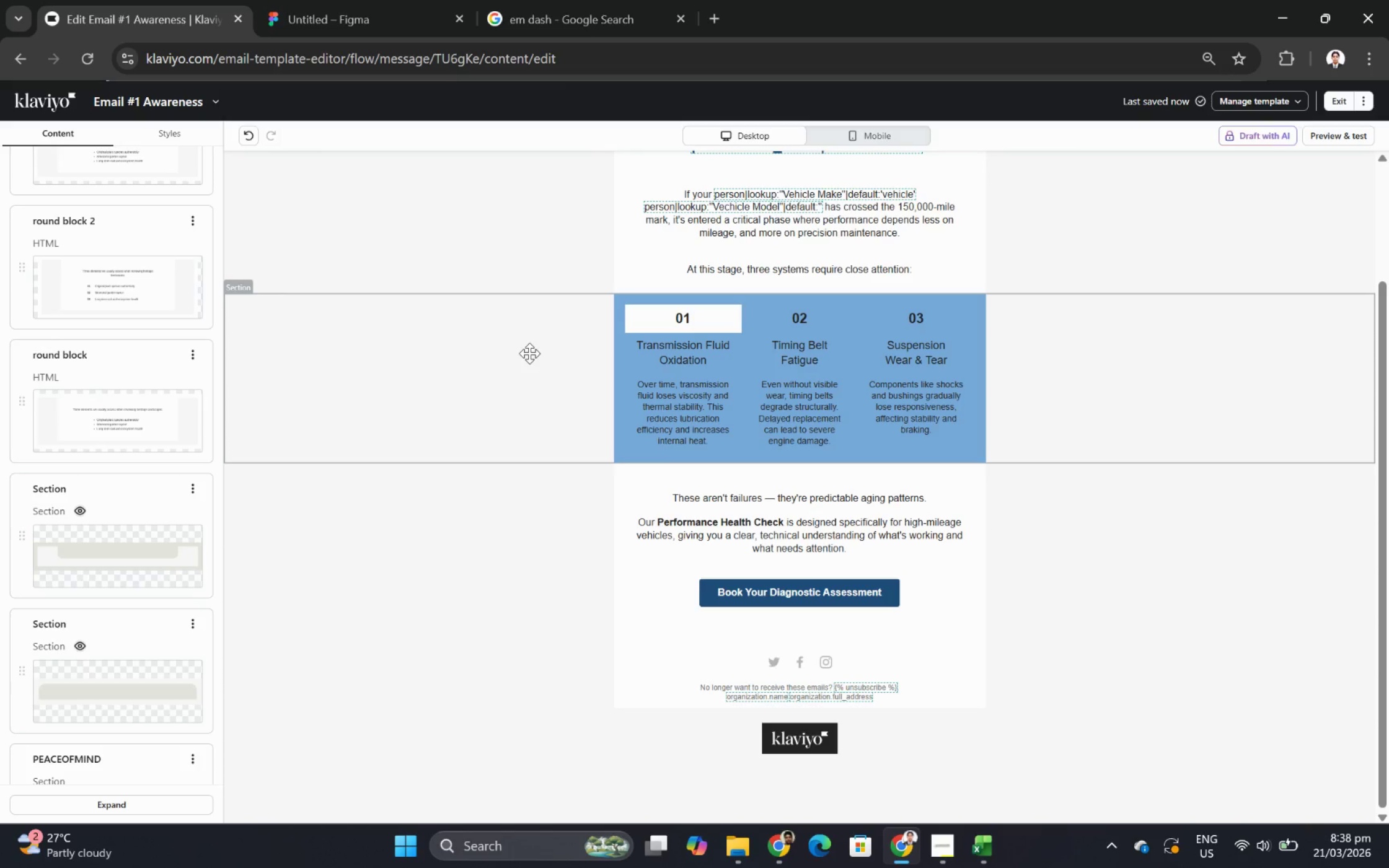 
wait(9.25)
 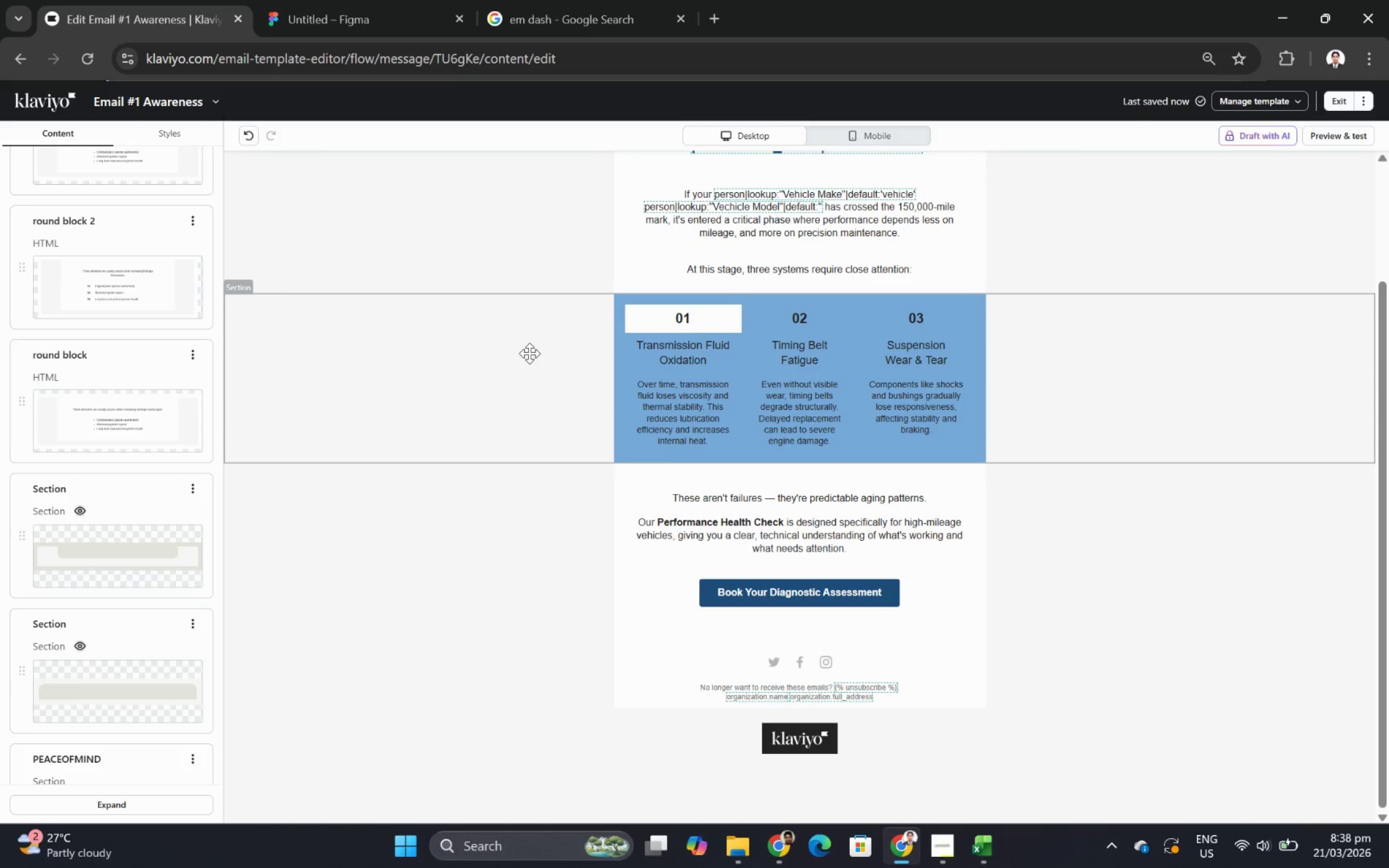 
left_click_drag(start_coordinate=[133, 546], to_coordinate=[739, 299])
 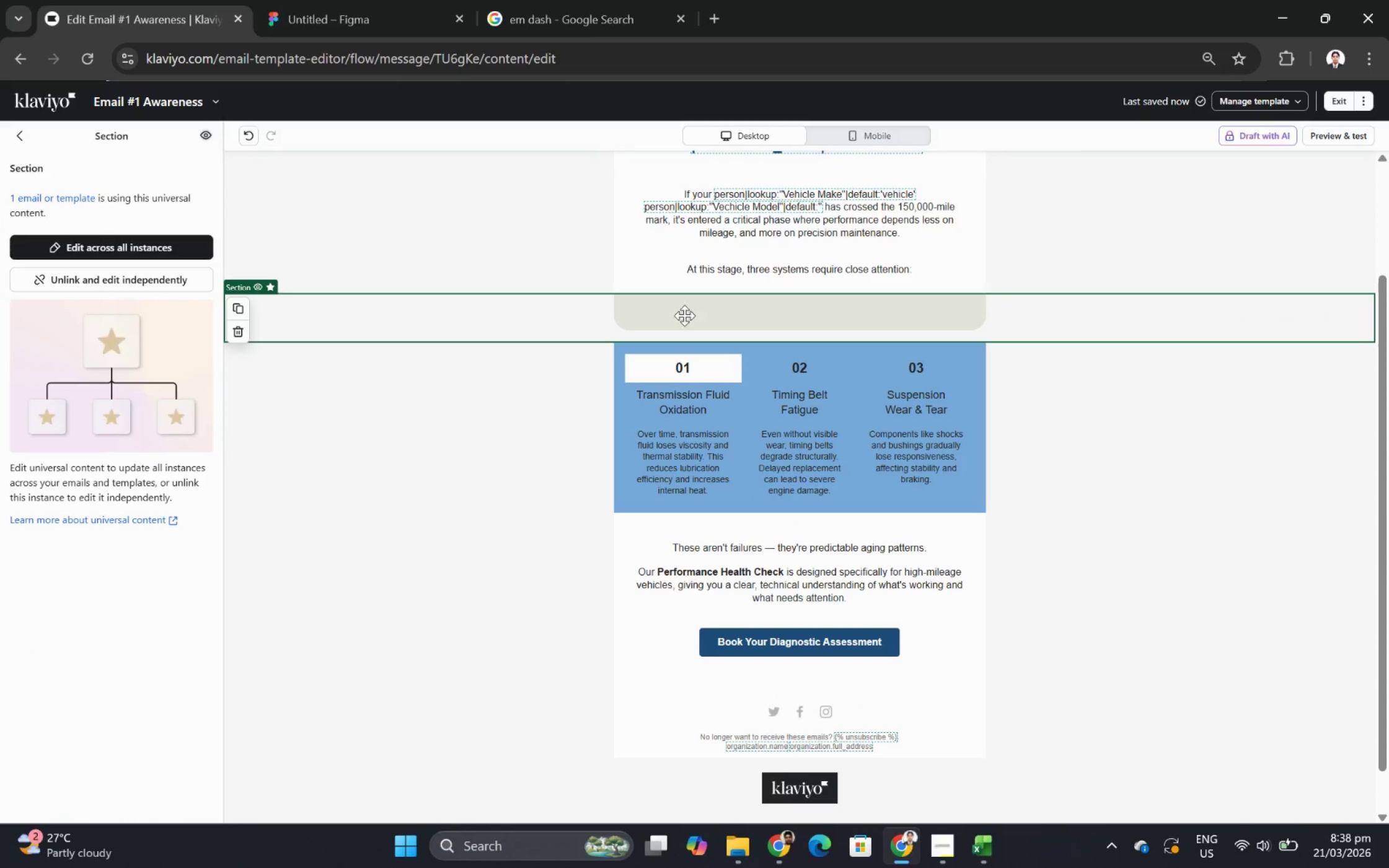 
left_click_drag(start_coordinate=[508, 318], to_coordinate=[526, 515])
 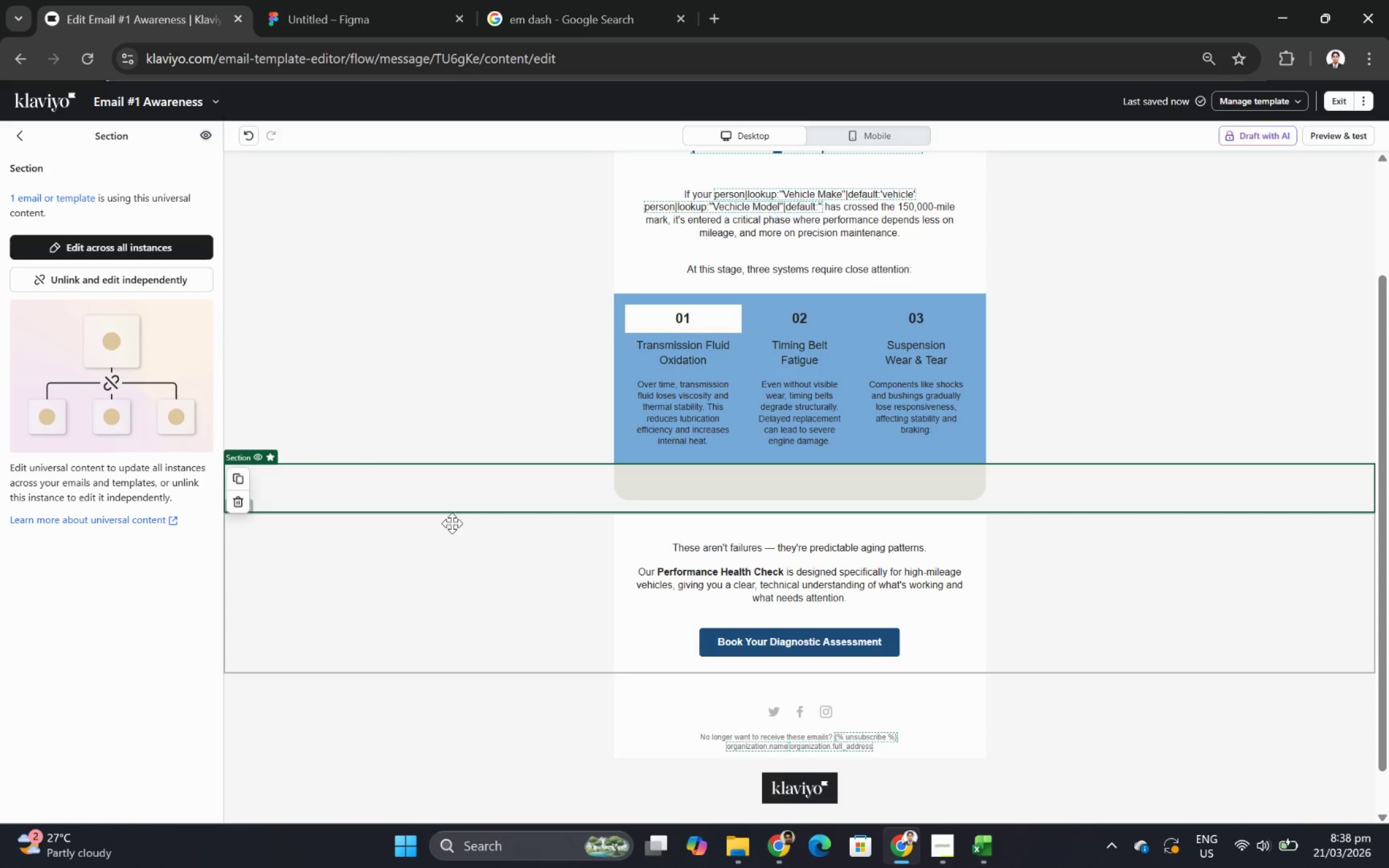 
left_click([482, 595])
 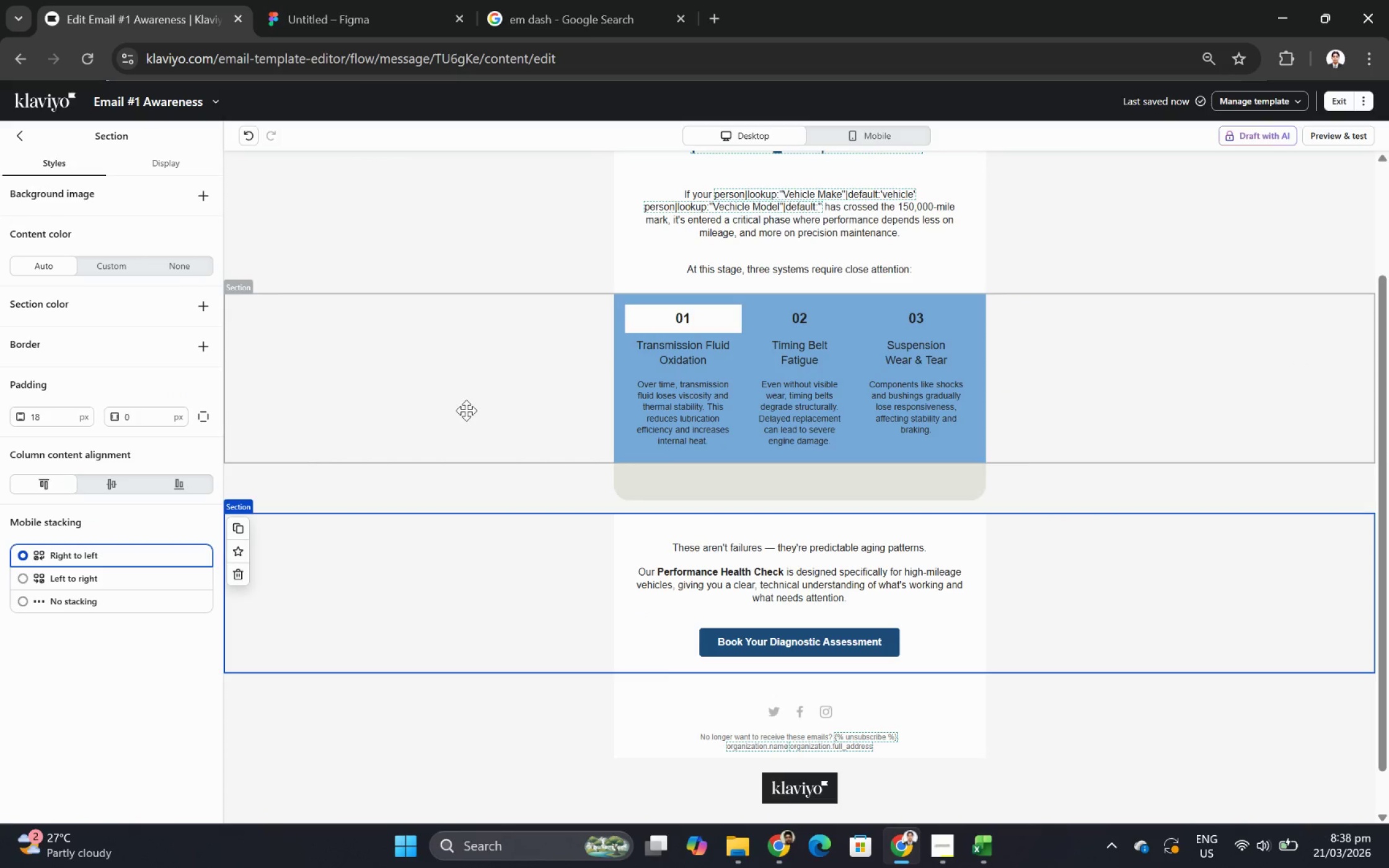 
left_click([461, 402])
 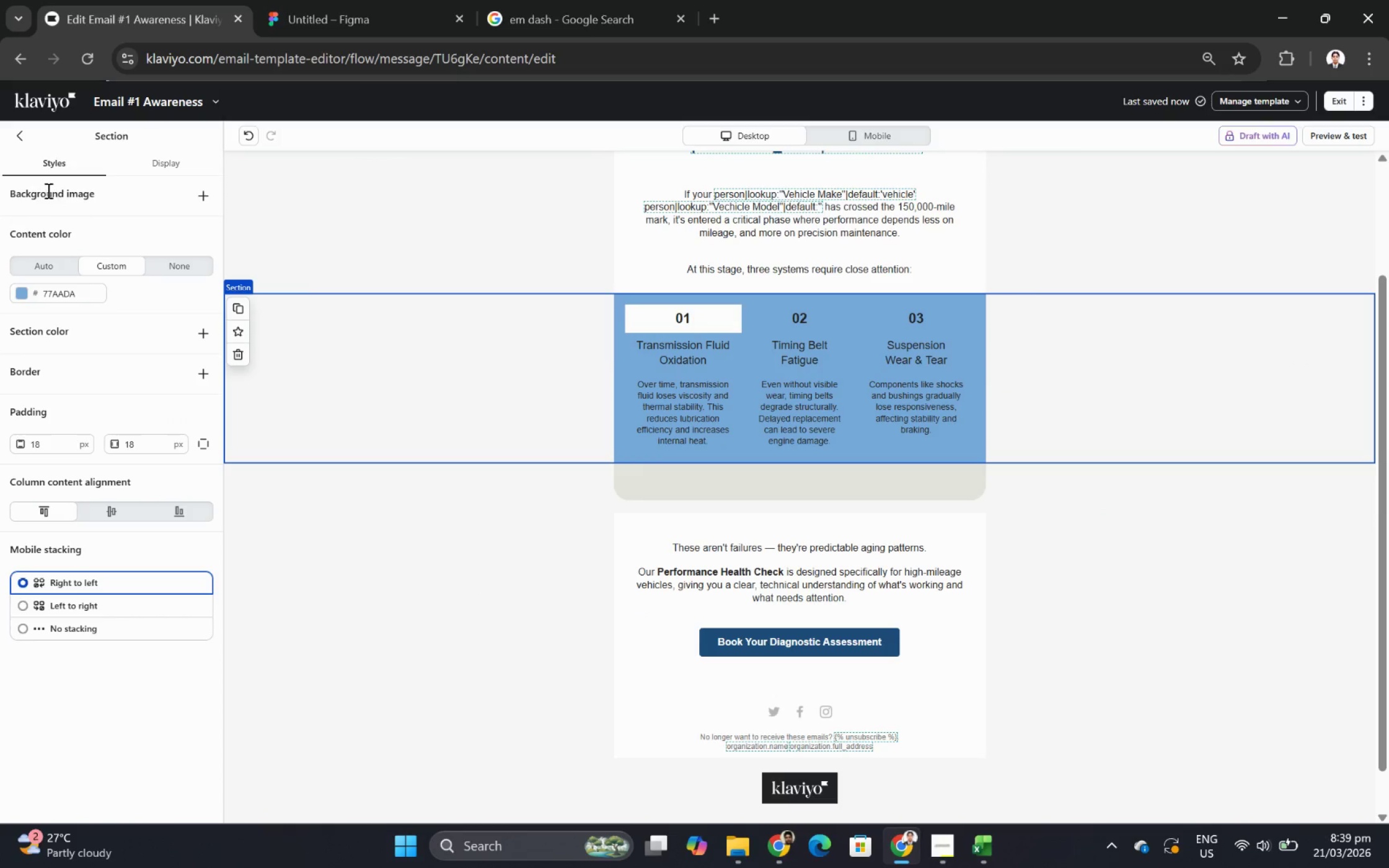 
left_click([29, 139])
 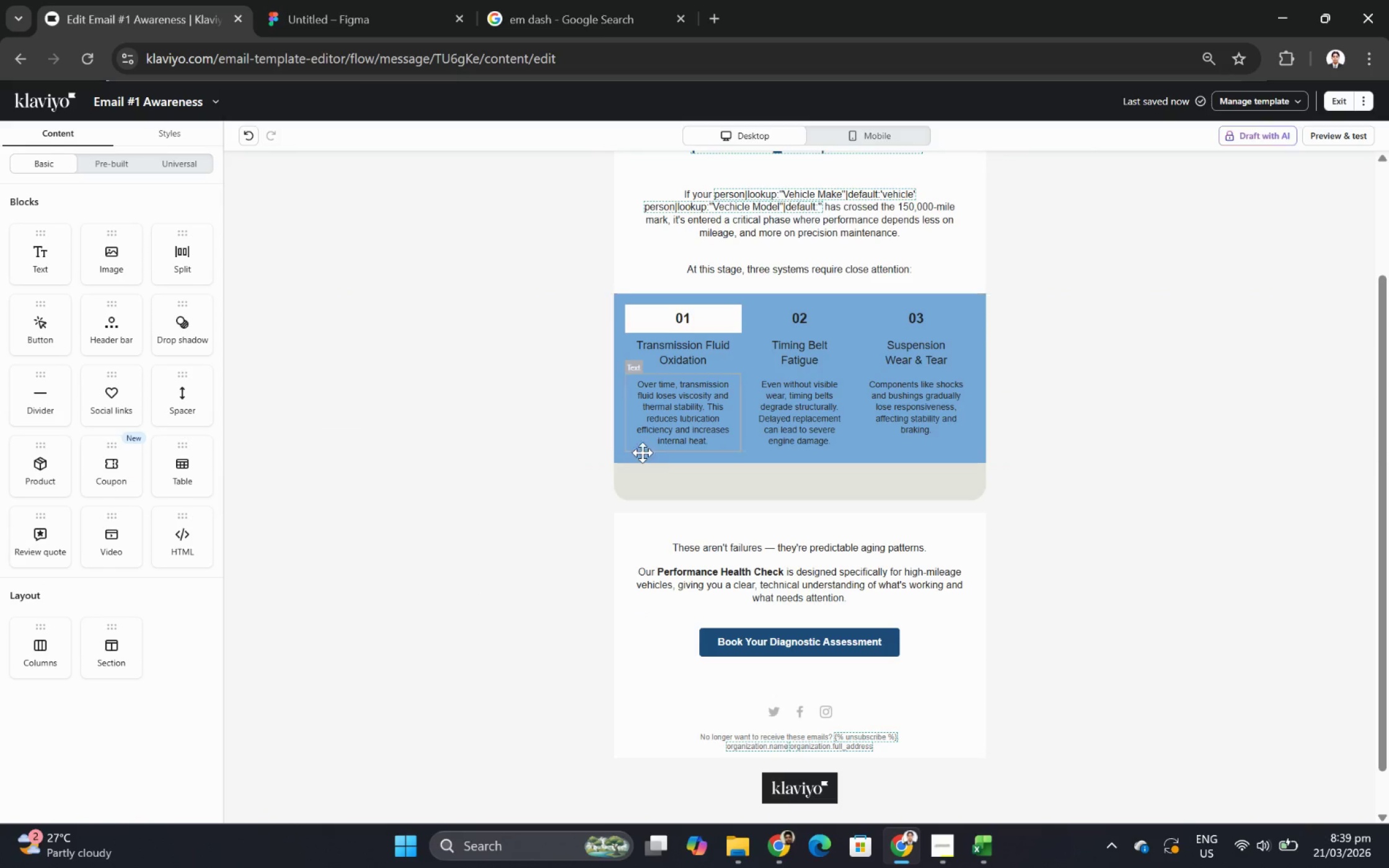 
left_click([672, 483])
 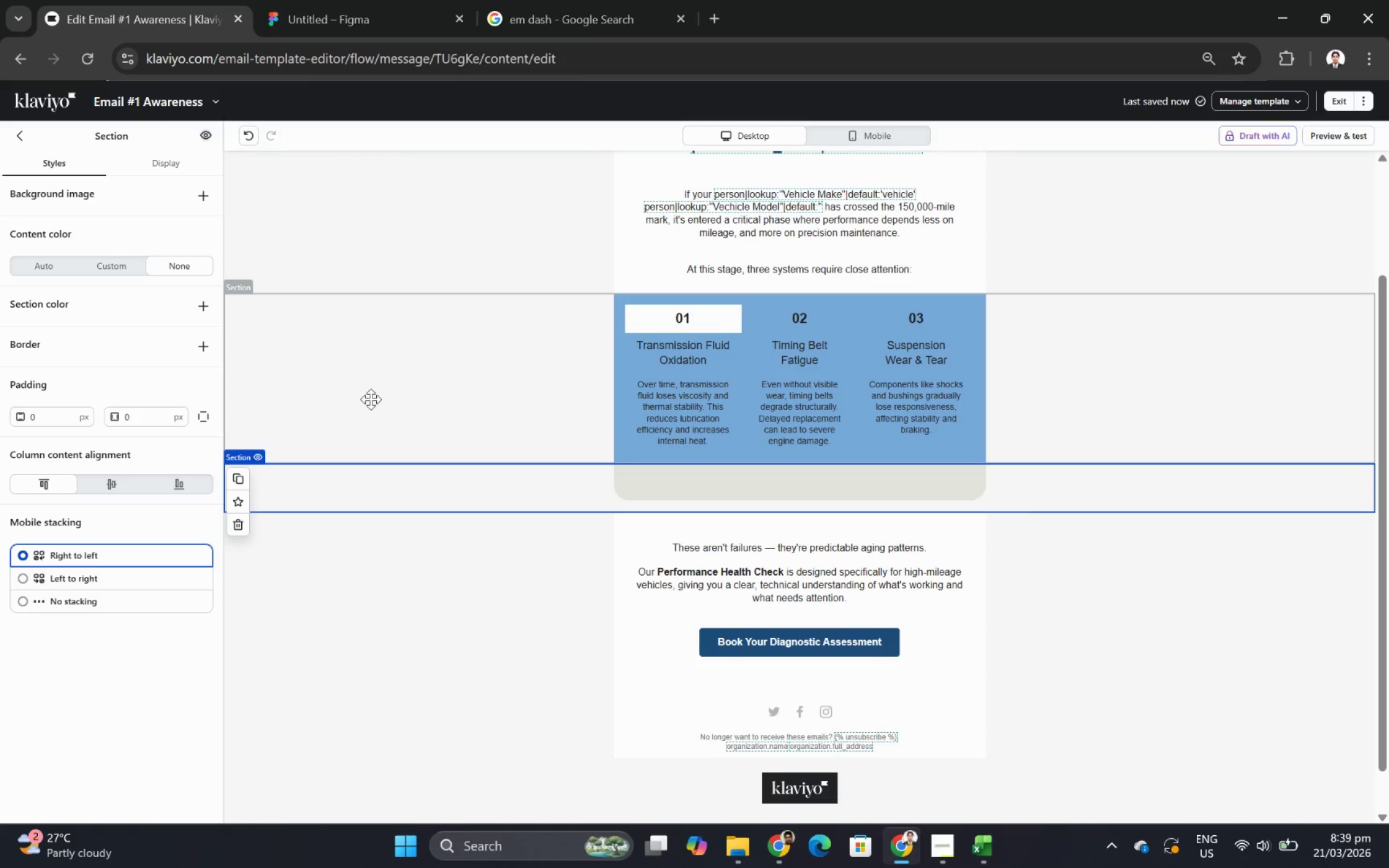 
left_click([692, 491])
 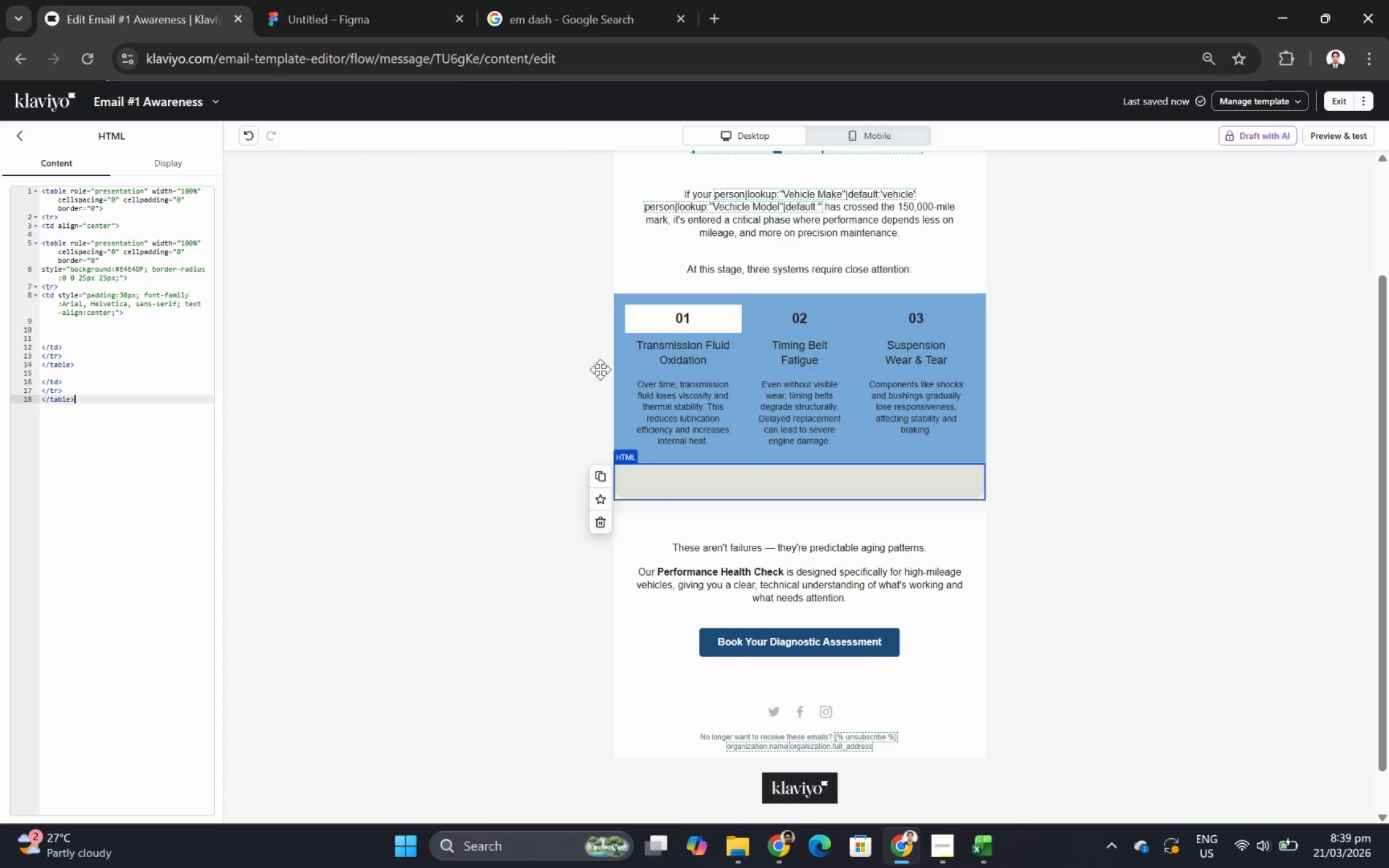 
left_click([623, 366])
 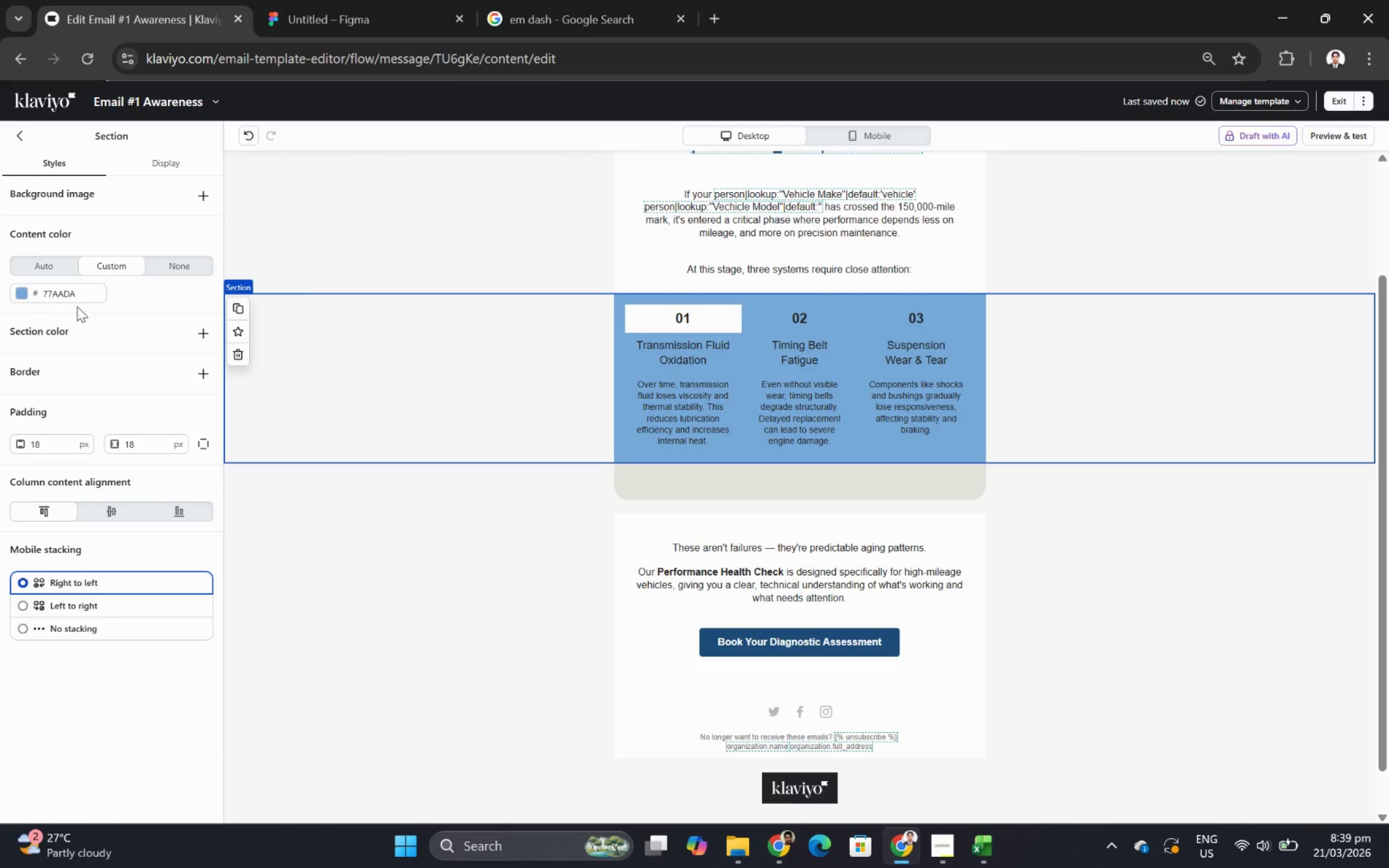 
left_click_drag(start_coordinate=[81, 299], to_coordinate=[44, 298])
 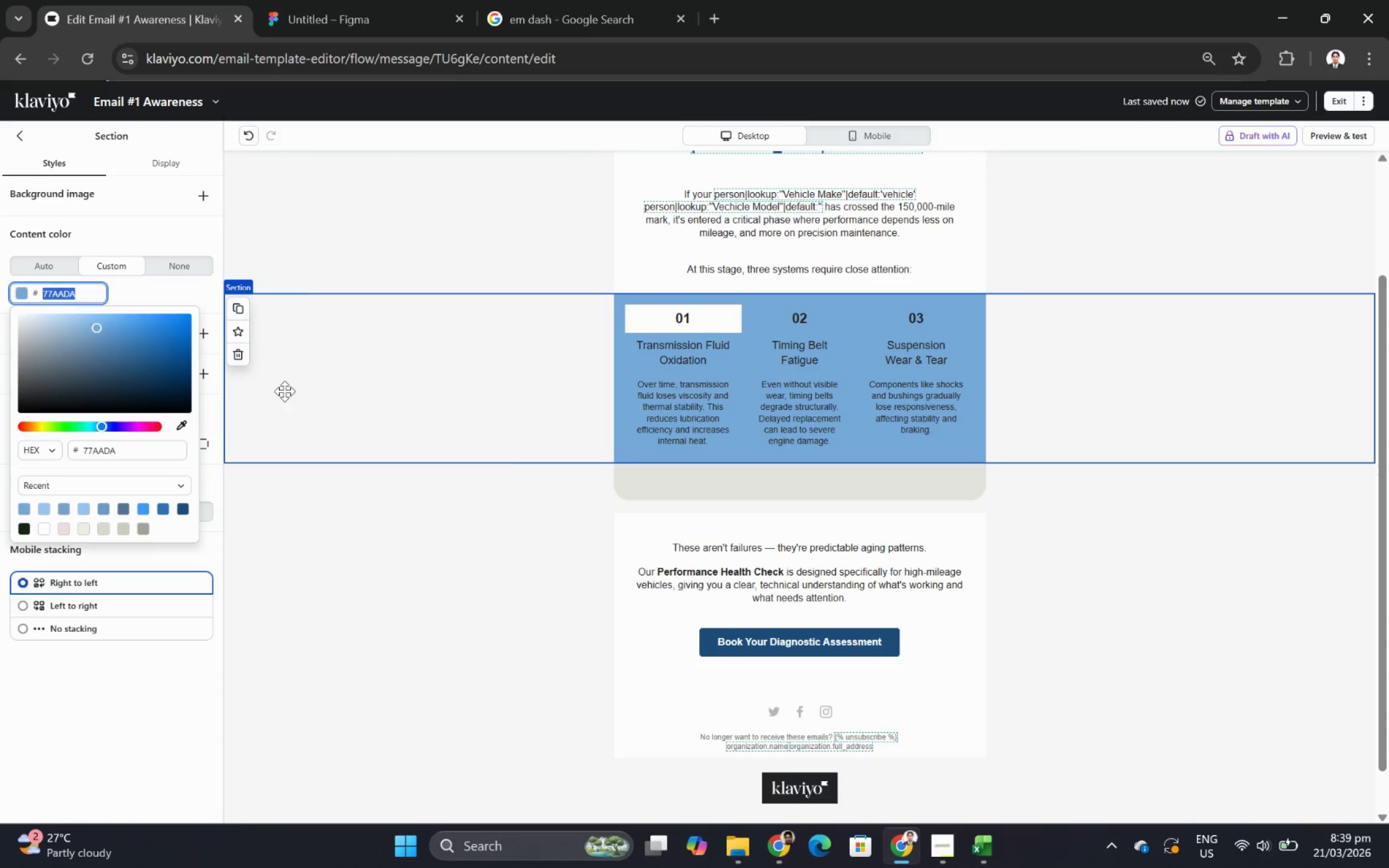 
key(Control+ControlLeft)
 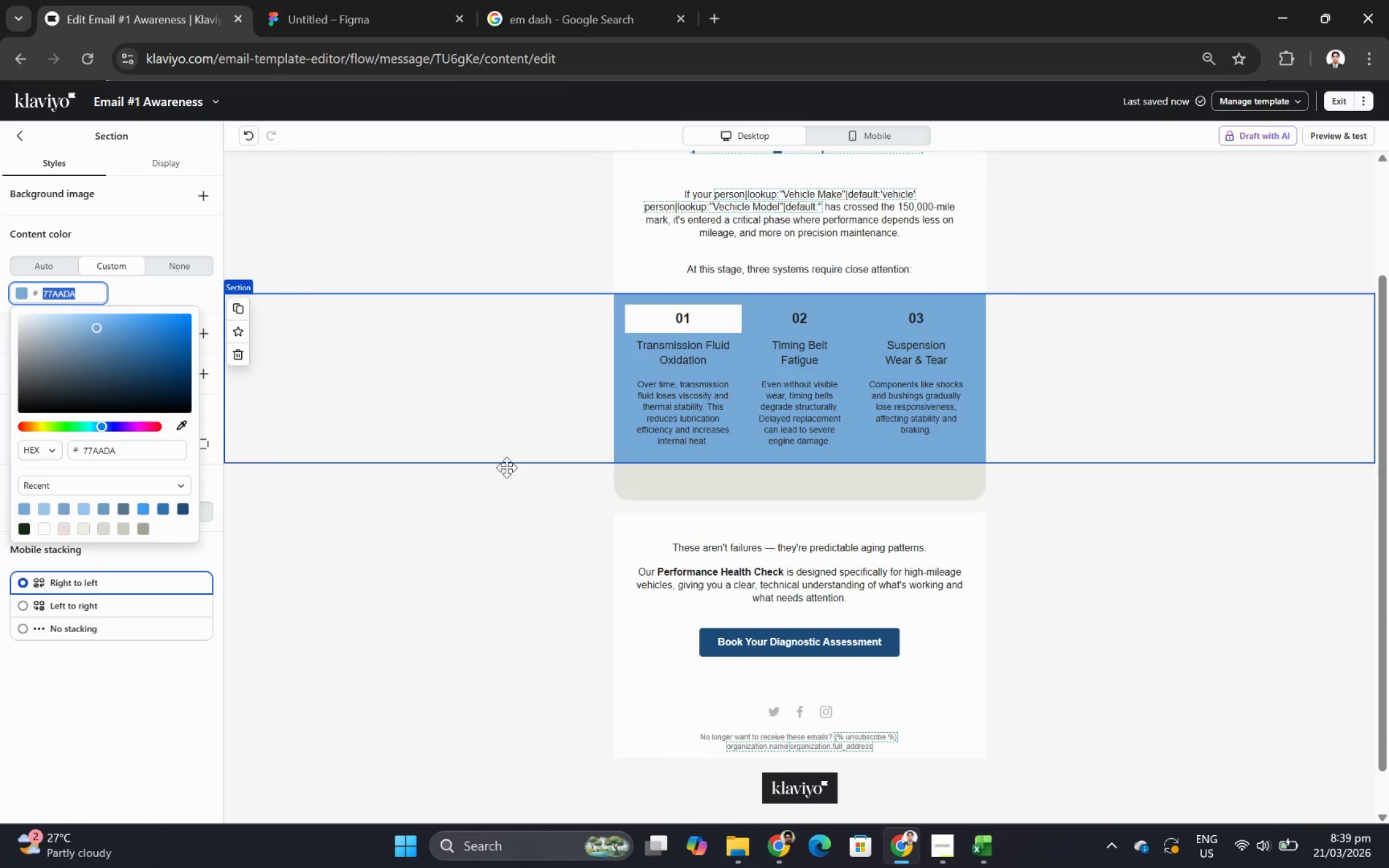 
key(Control+C)
 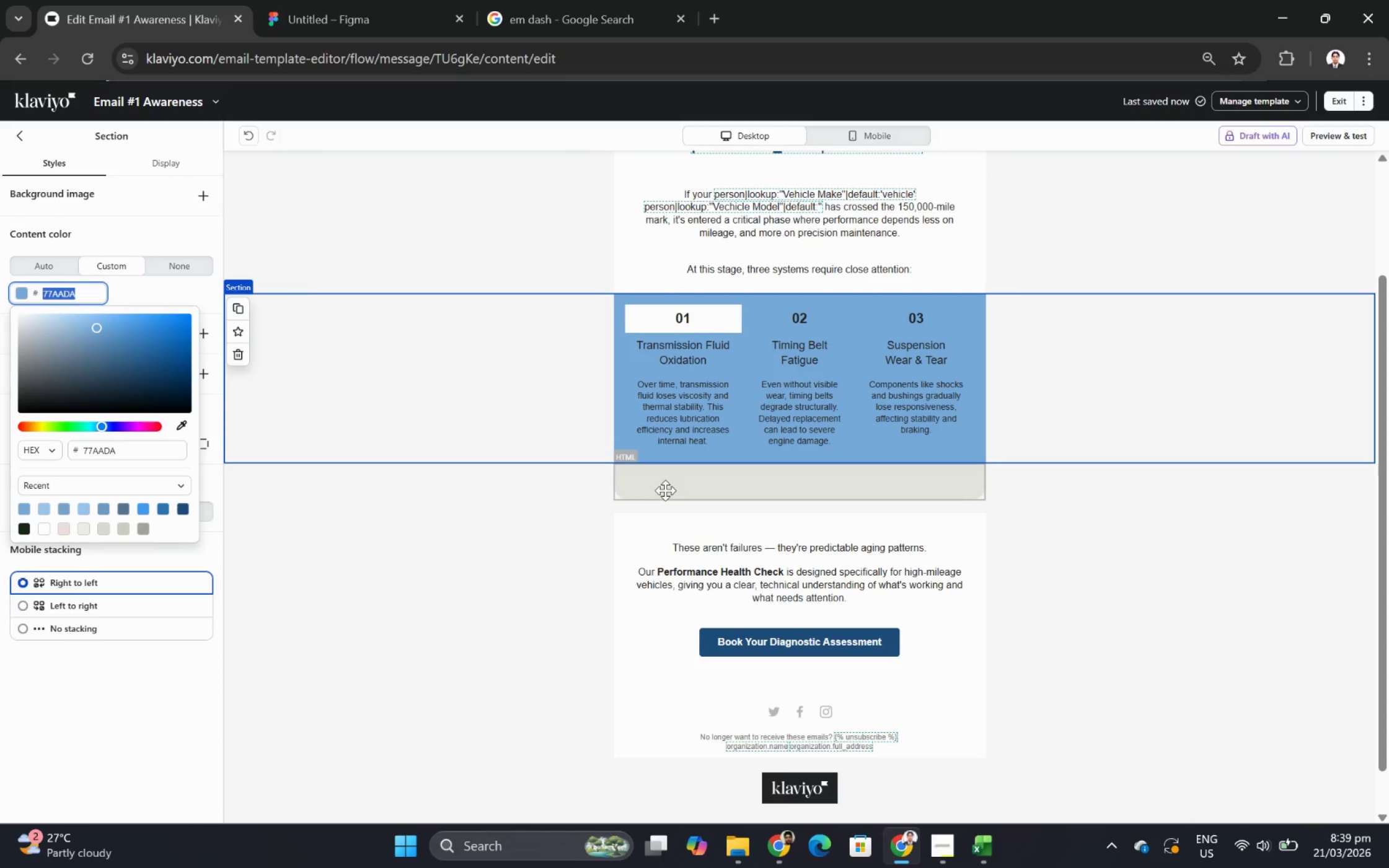 
left_click([665, 490])
 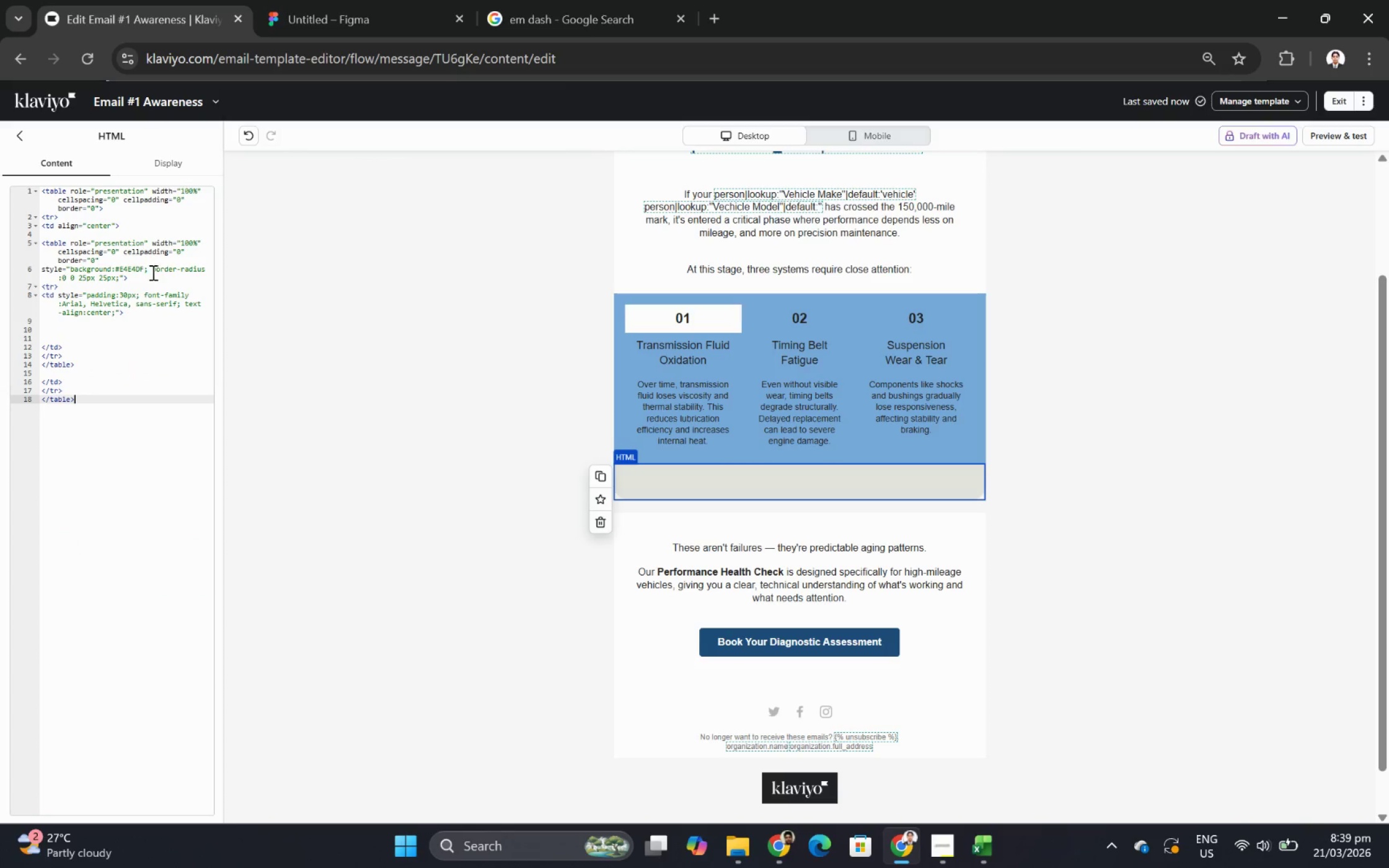 
left_click_drag(start_coordinate=[143, 271], to_coordinate=[121, 270])
 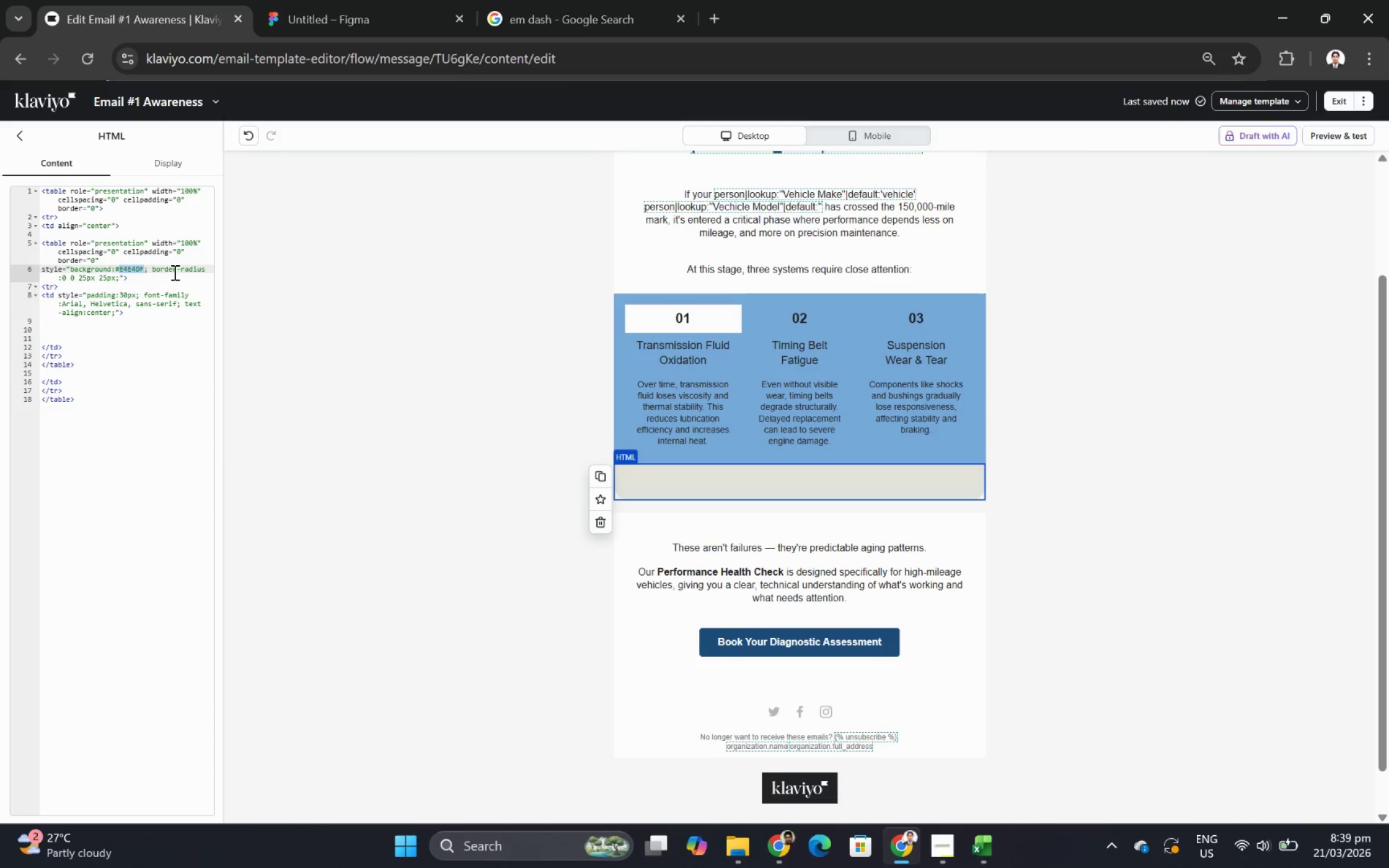 
key(Control+V)
 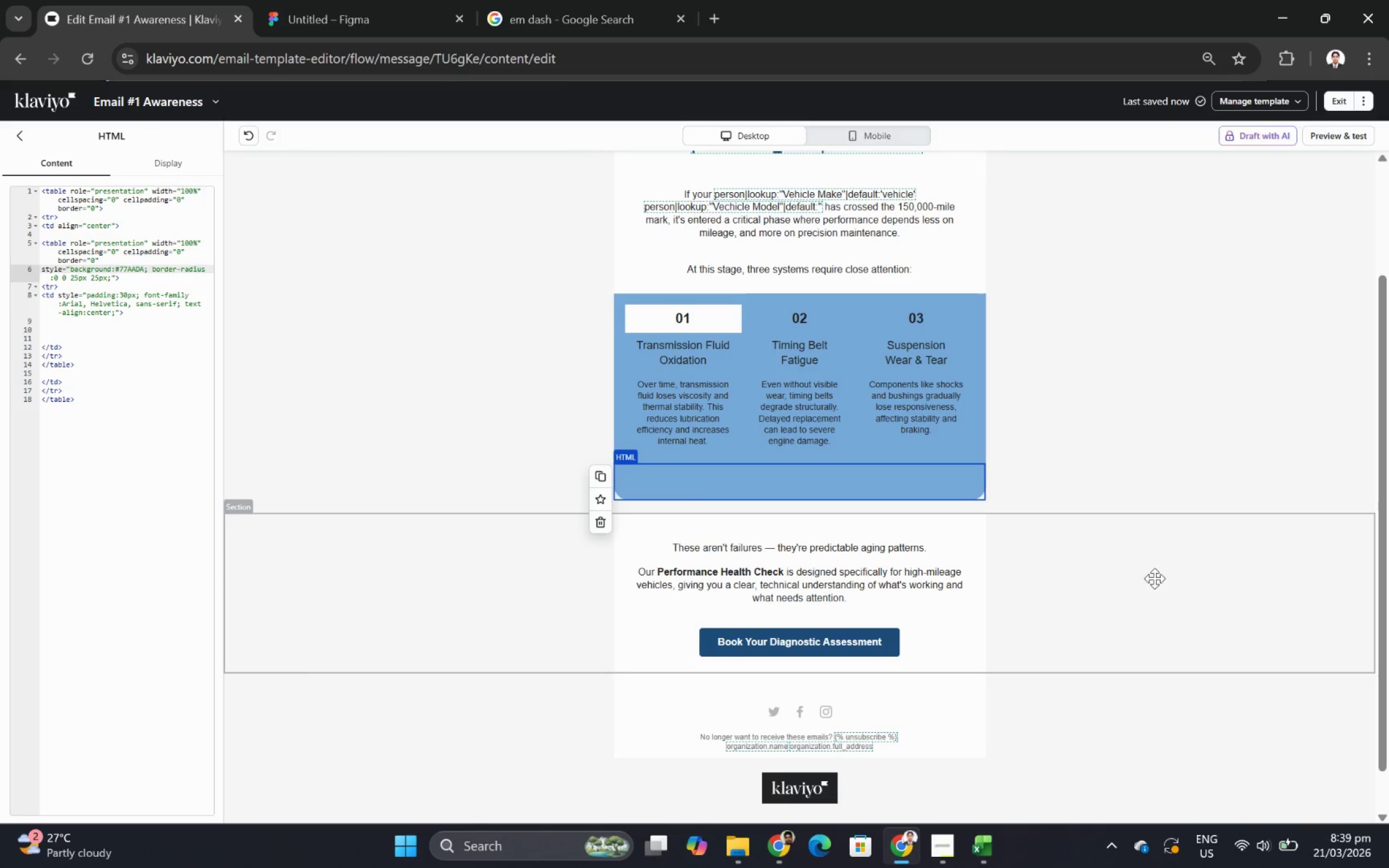 
left_click([1152, 585])
 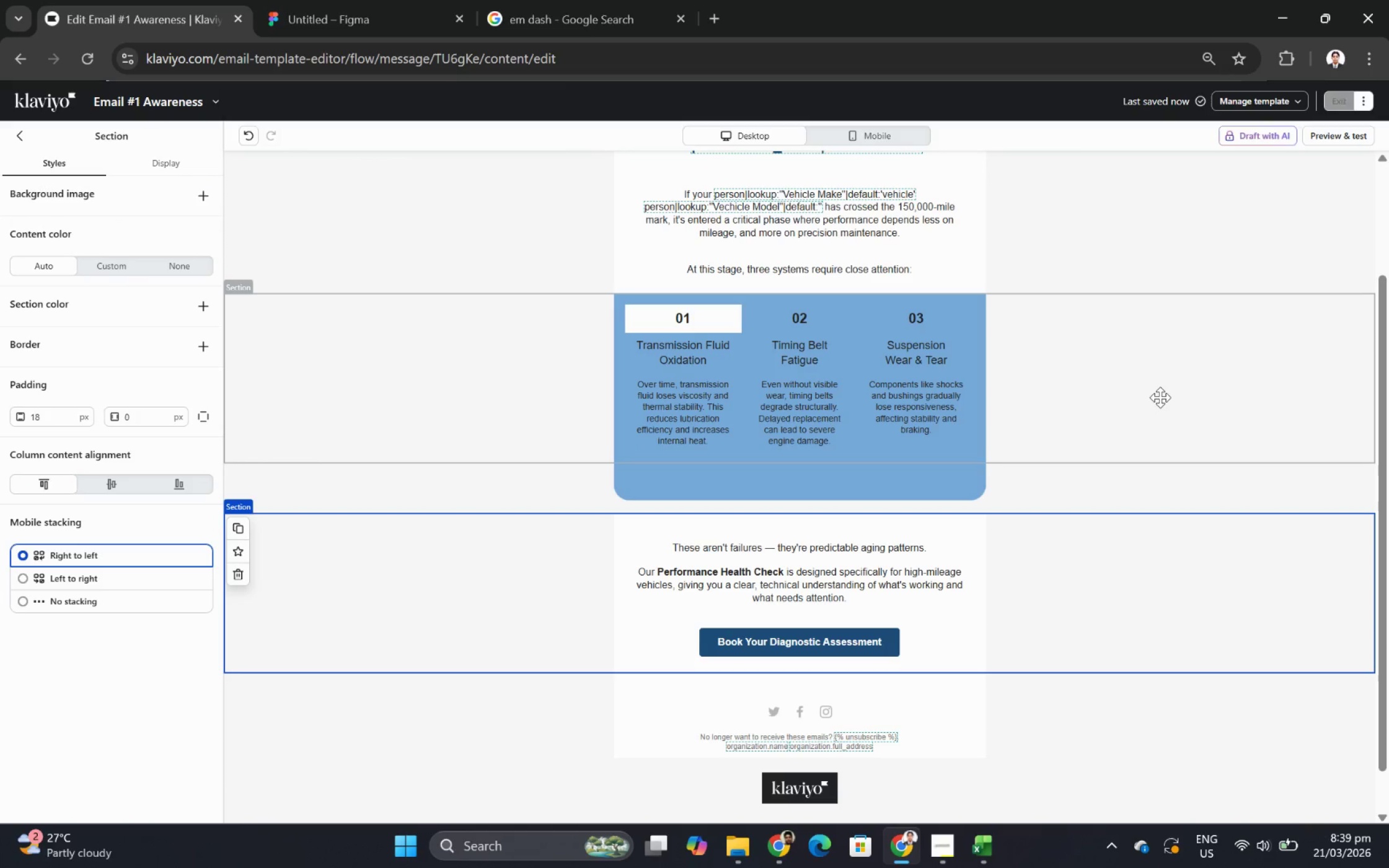 
scroll: coordinate [1160, 397], scroll_direction: up, amount: 2.0
 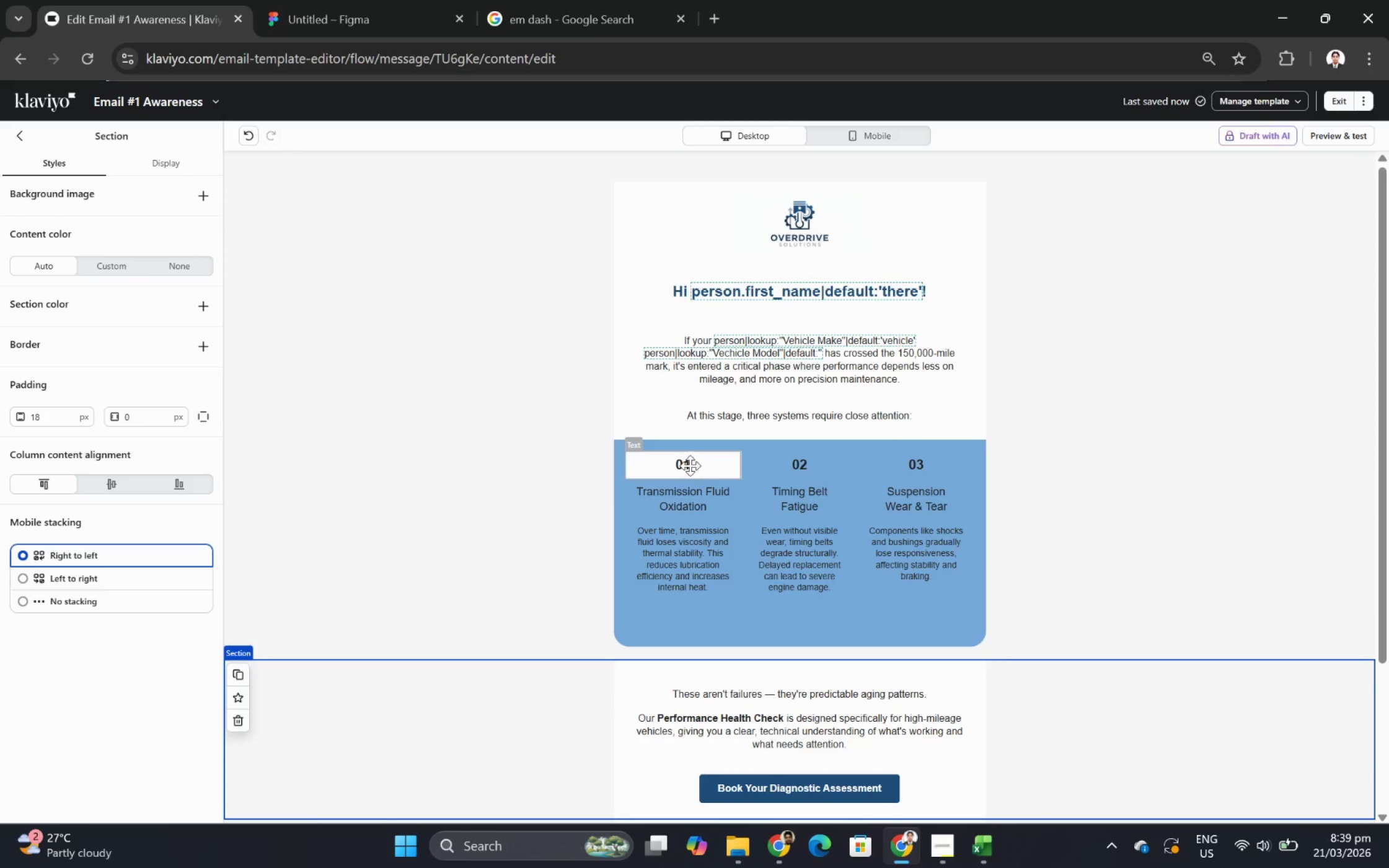 
left_click([694, 460])
 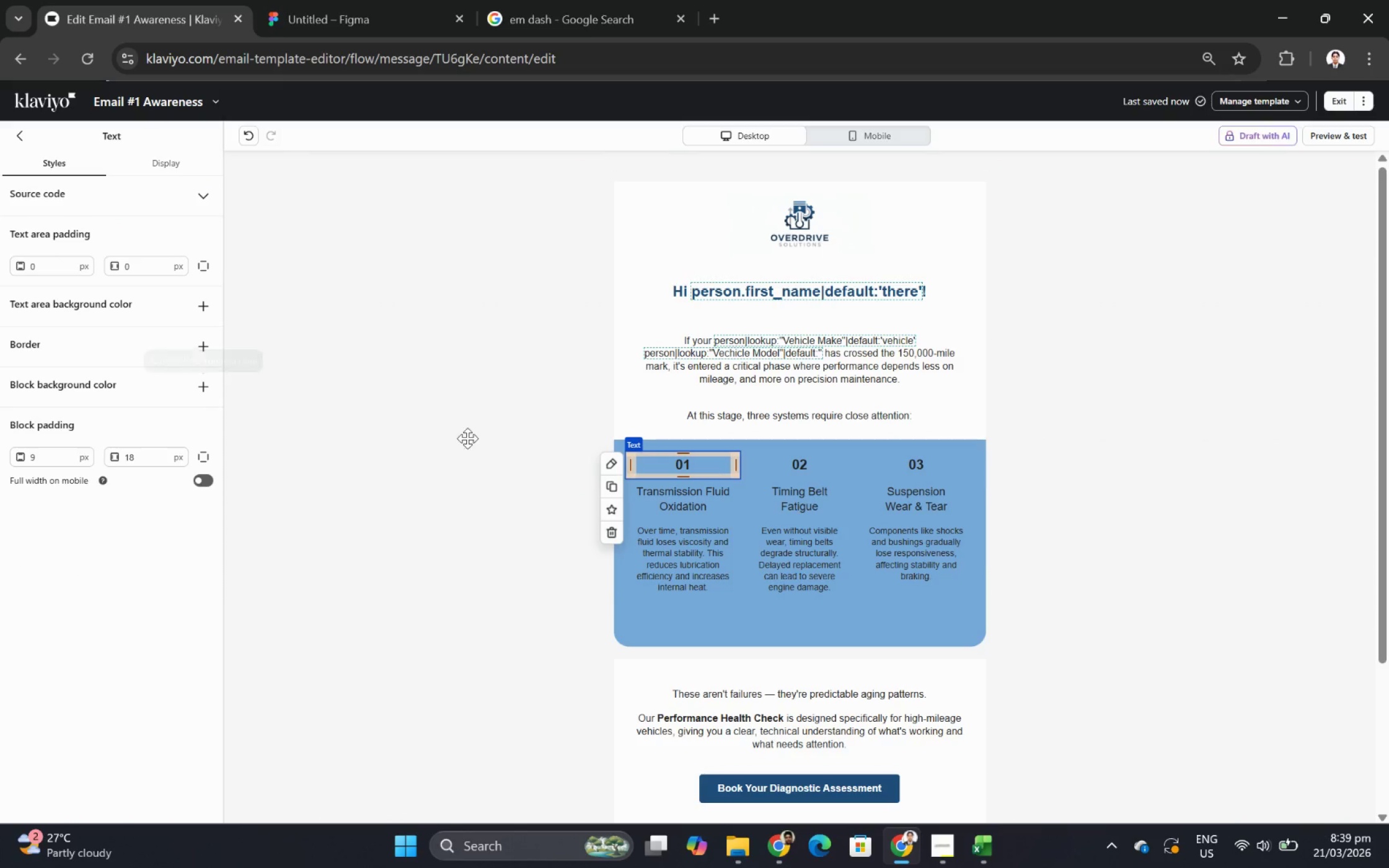 
wait(5.16)
 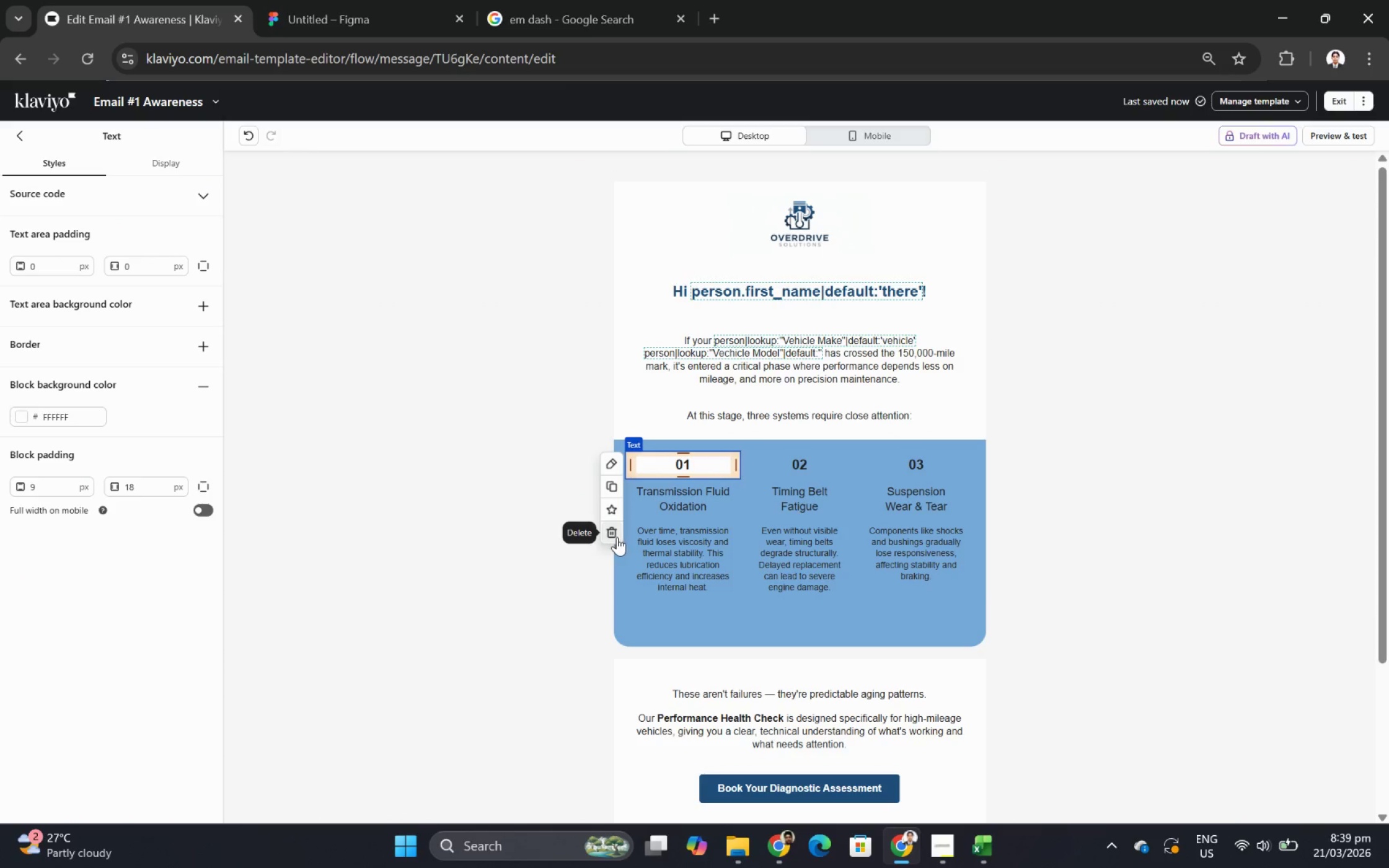 
left_click([27, 129])
 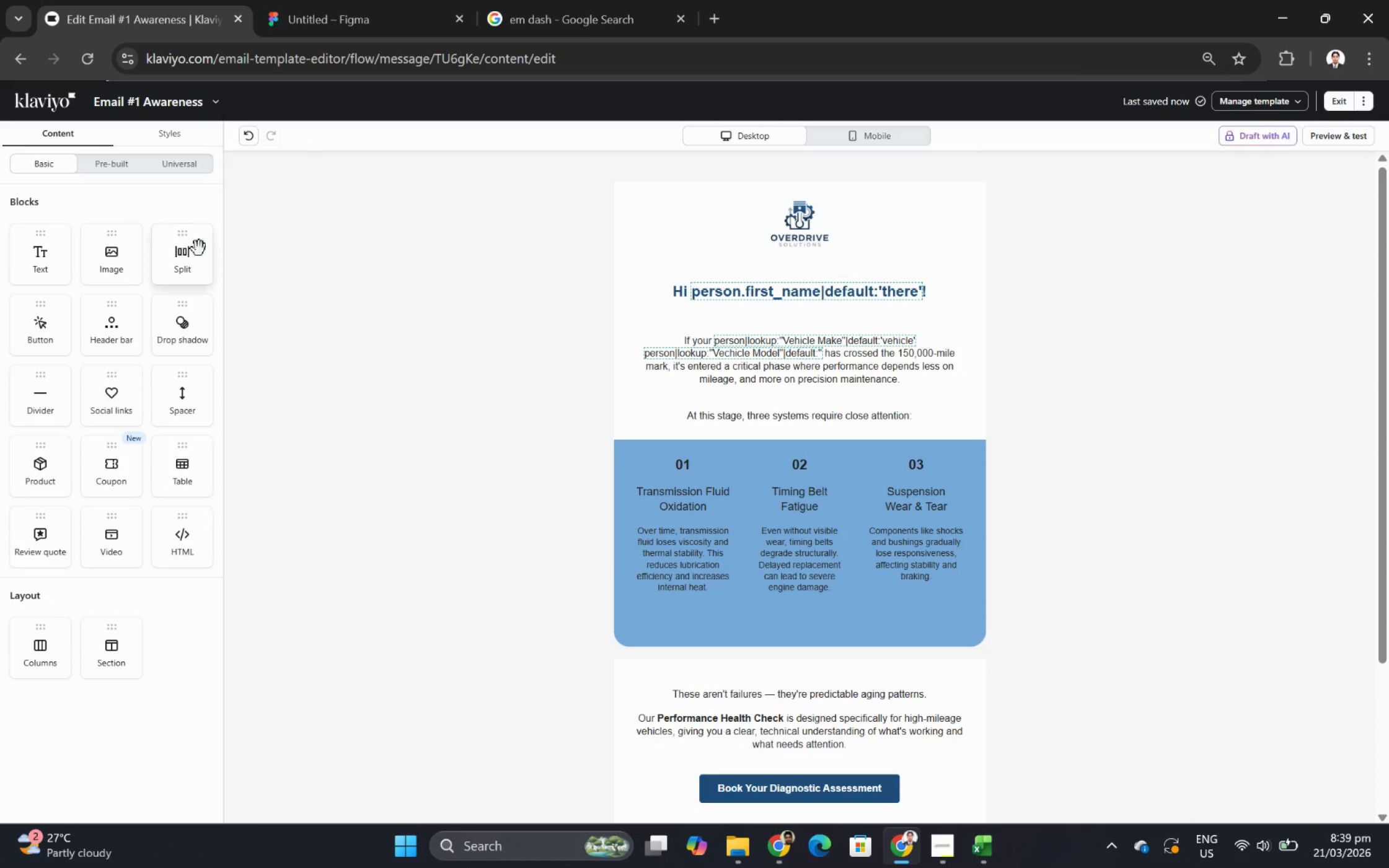 
left_click([190, 163])
 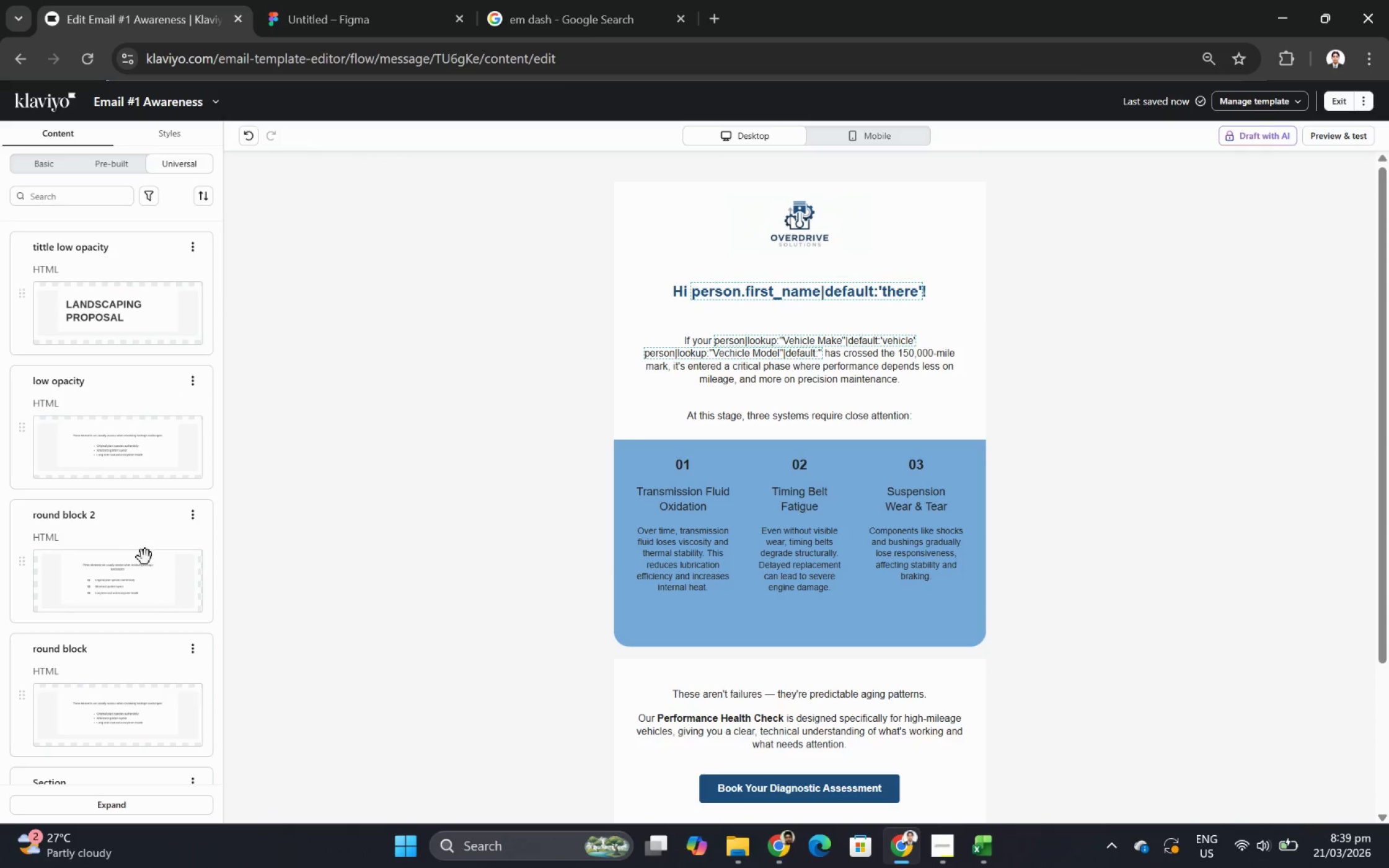 
scroll: coordinate [152, 563], scroll_direction: down, amount: 3.0
 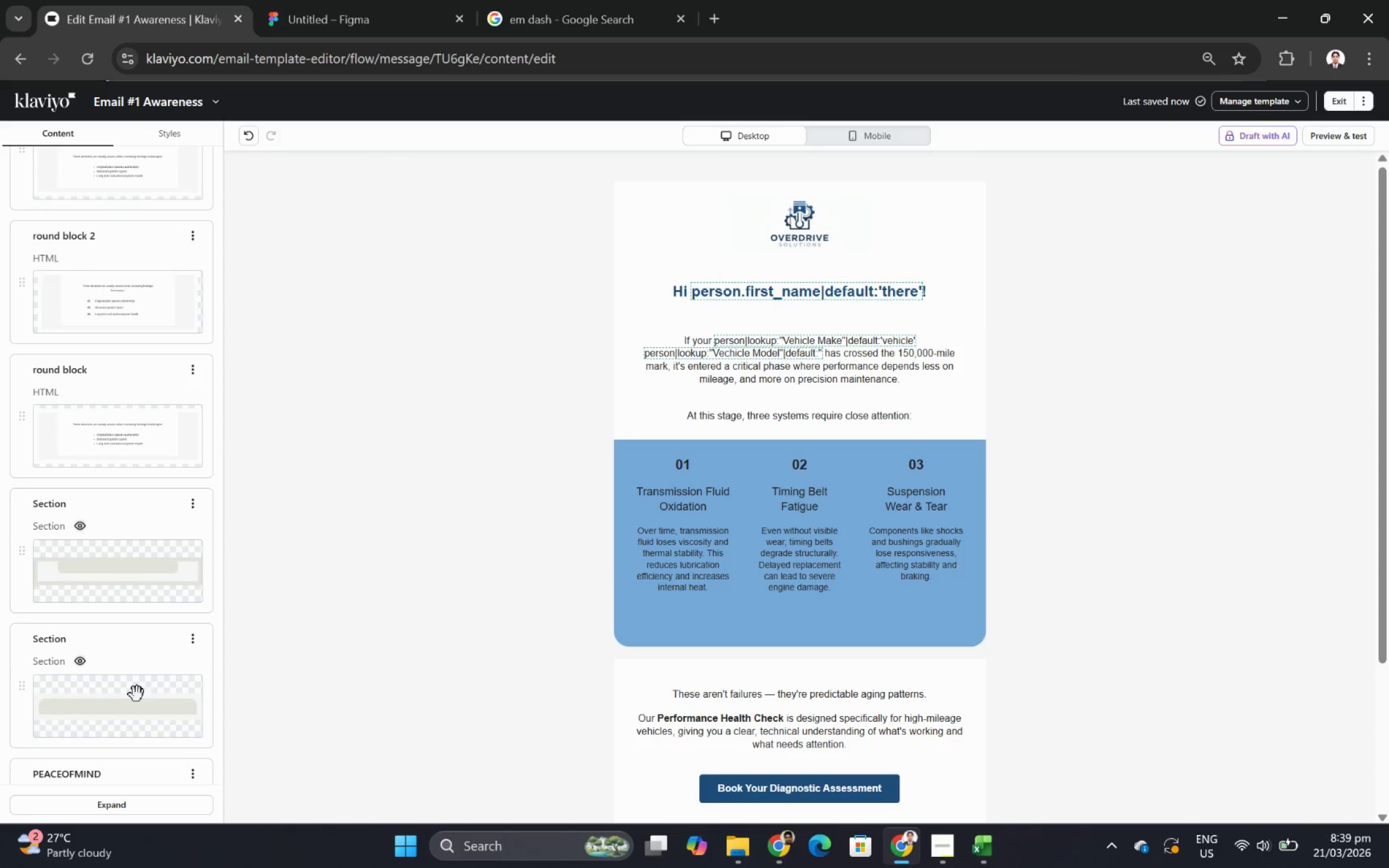 
left_click_drag(start_coordinate=[134, 696], to_coordinate=[523, 414])
 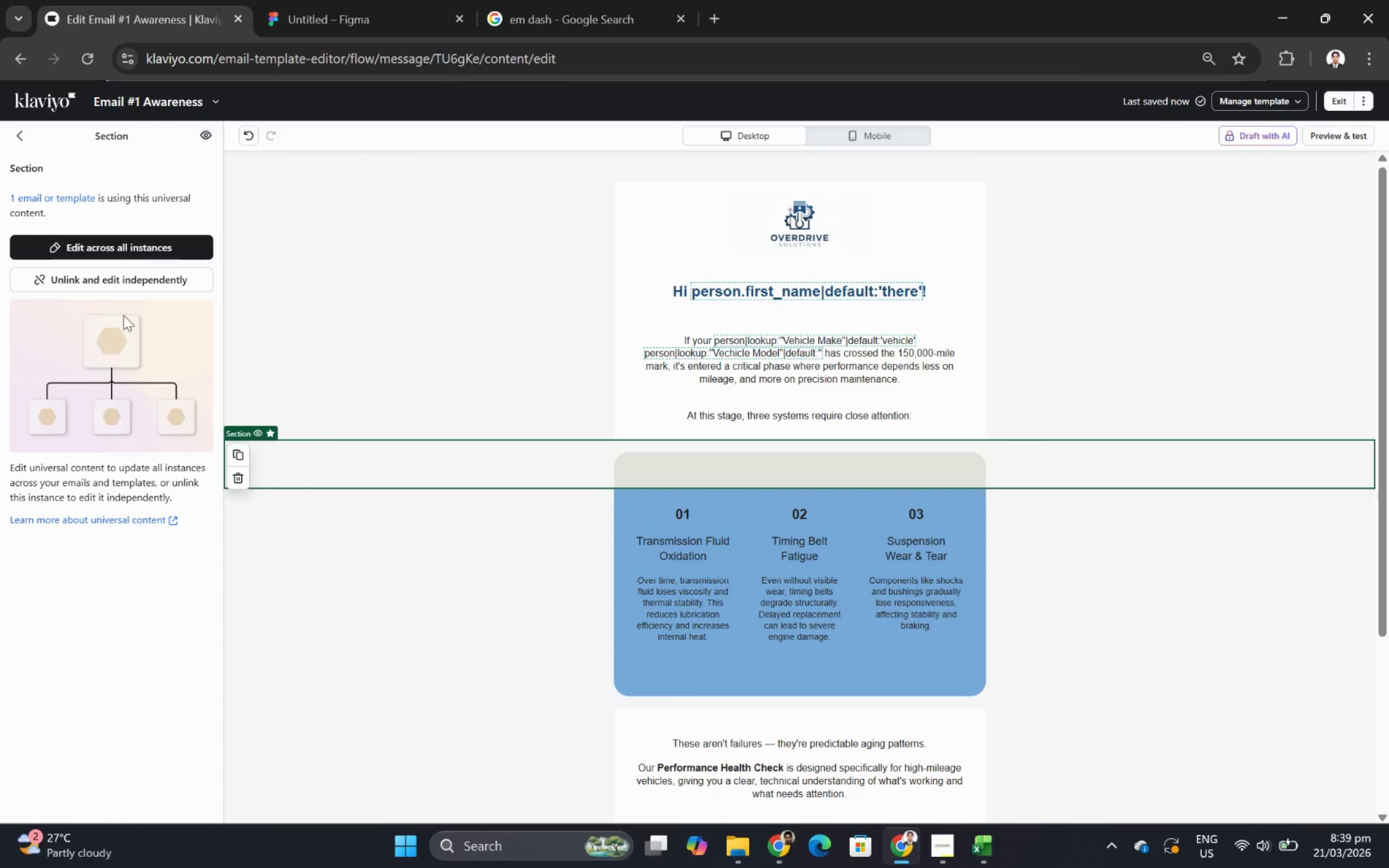 
left_click([118, 283])
 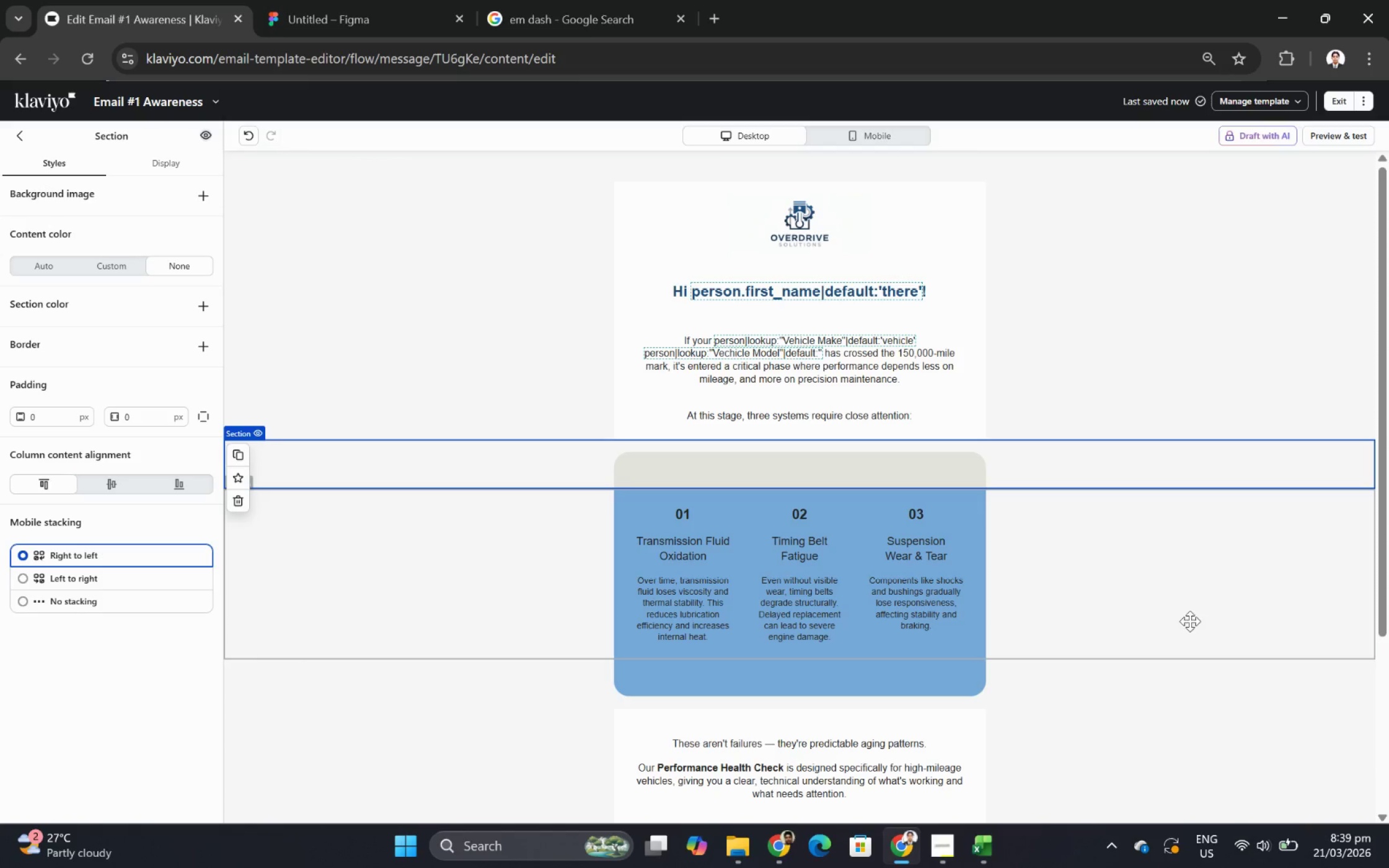 
left_click([1187, 645])
 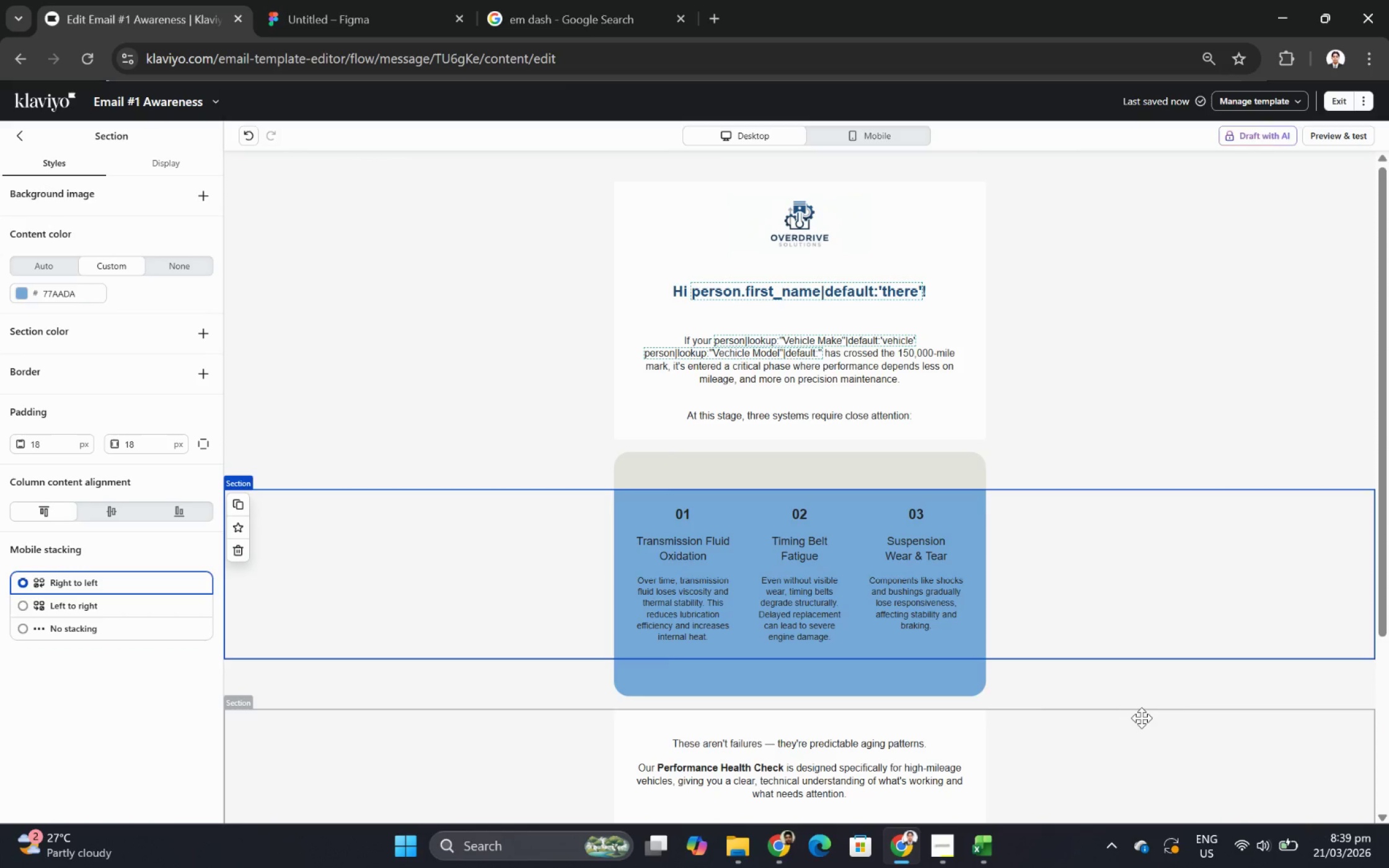 
left_click([1141, 717])
 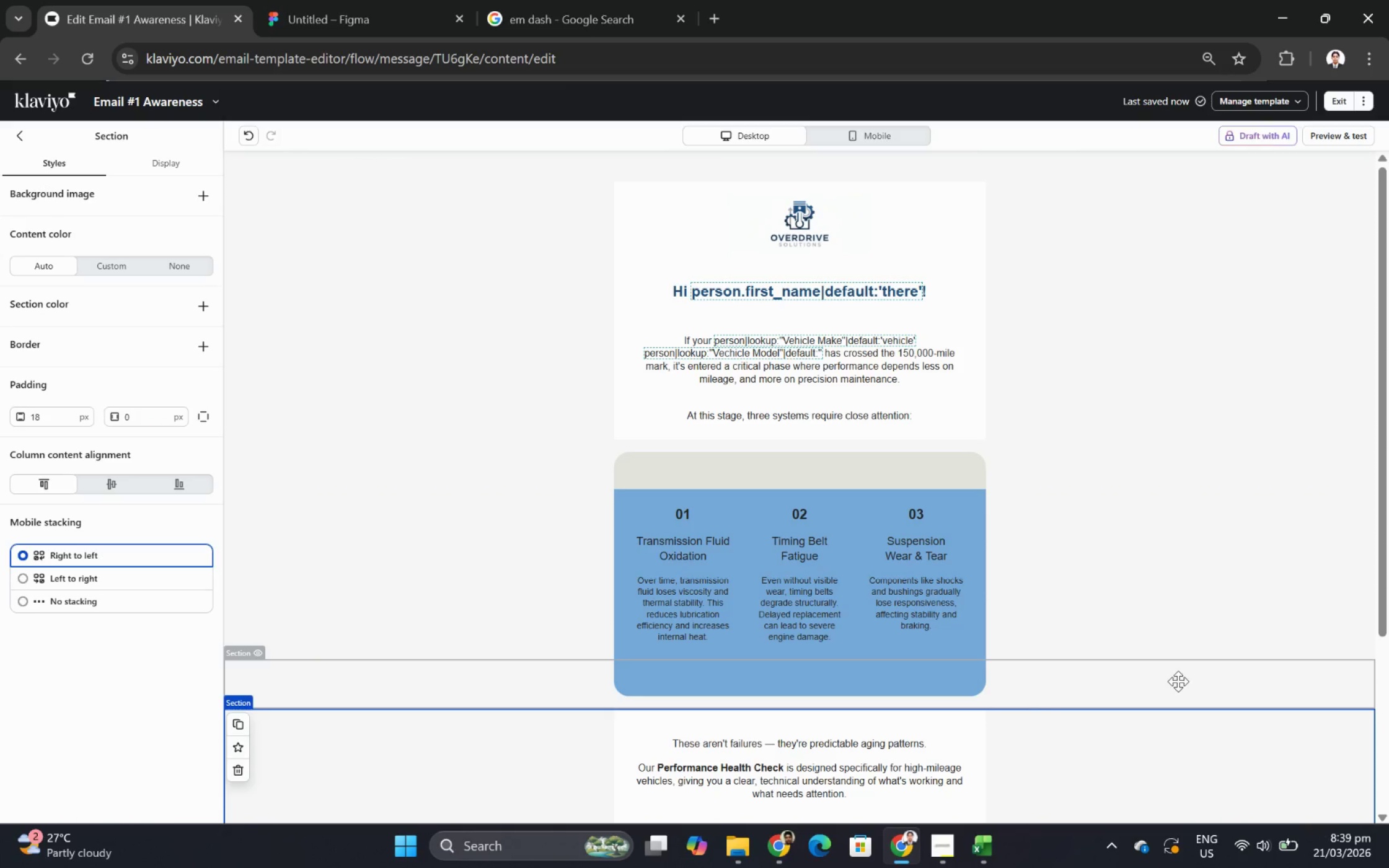 
scroll: coordinate [1178, 681], scroll_direction: down, amount: 2.0
 